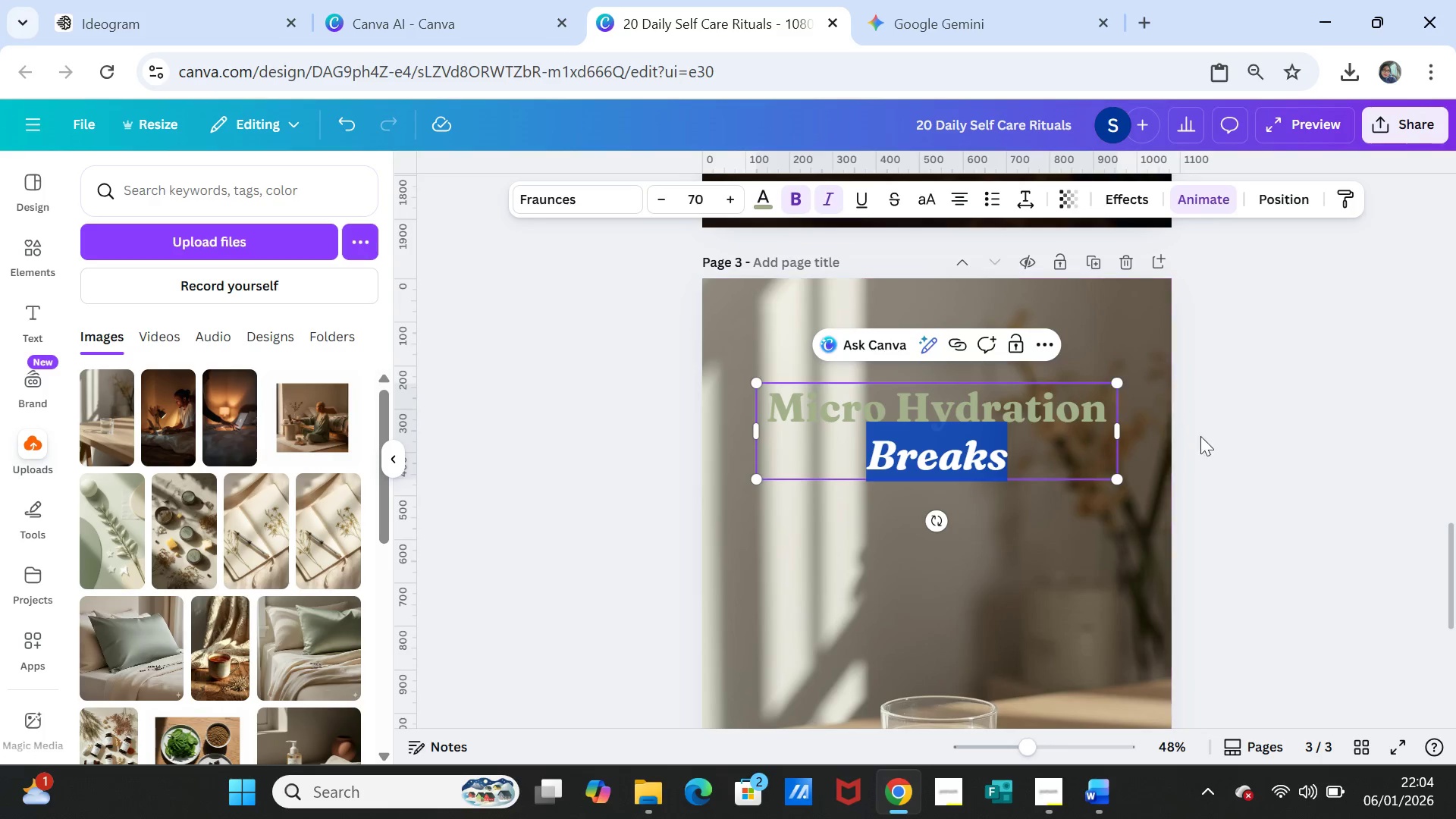 
left_click([1208, 441])
 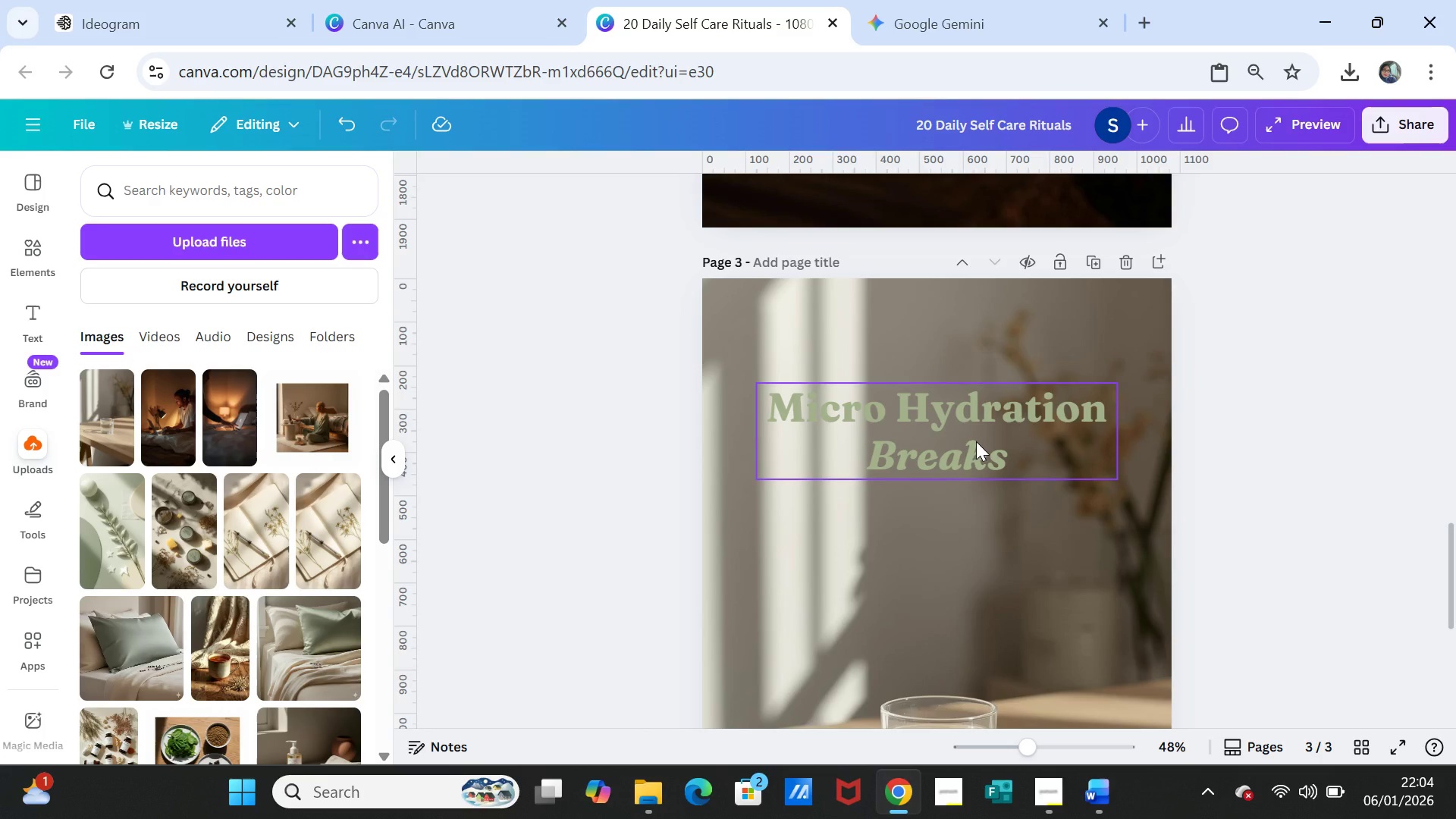 
left_click([976, 441])
 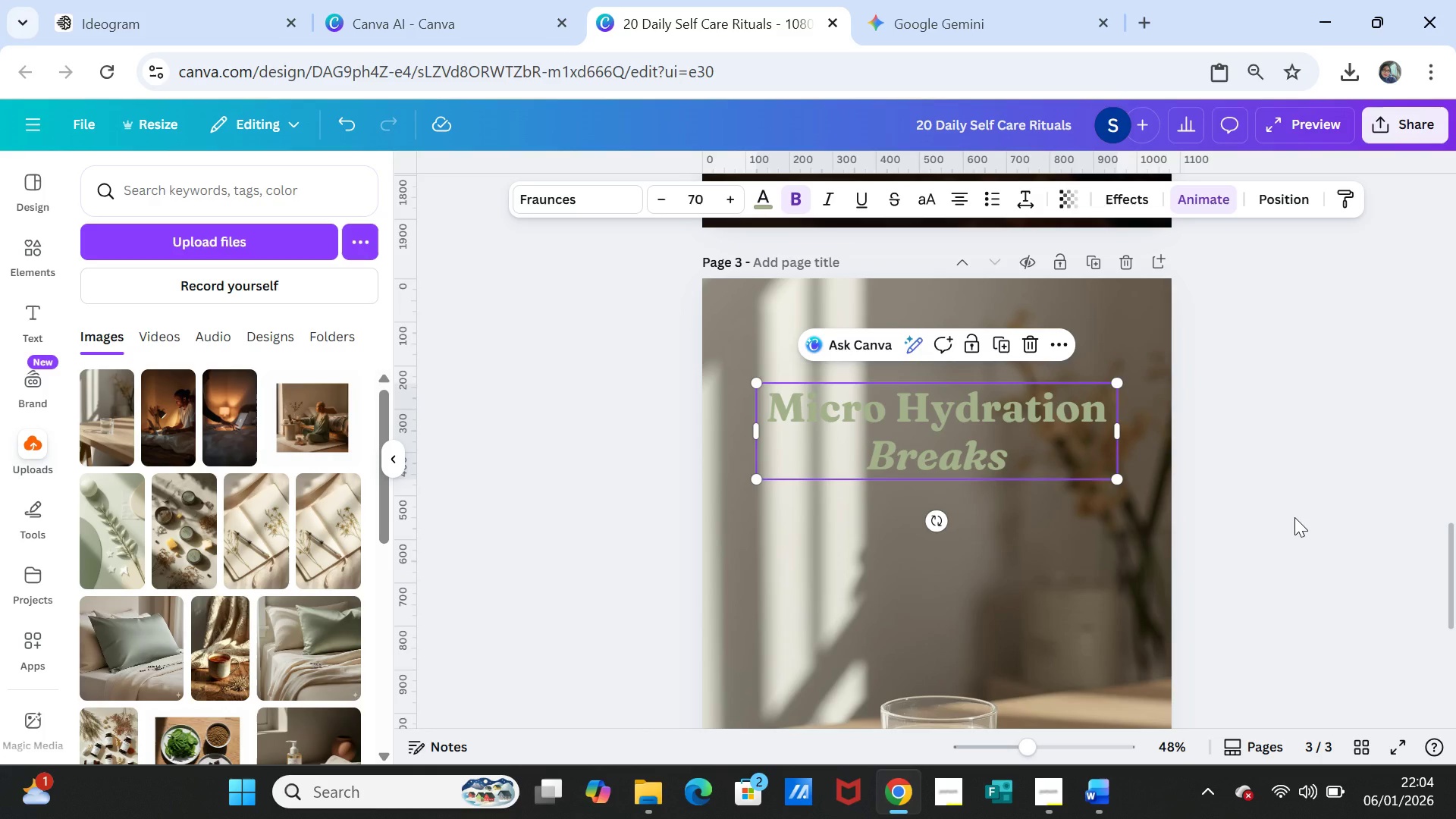 
left_click([1294, 517])
 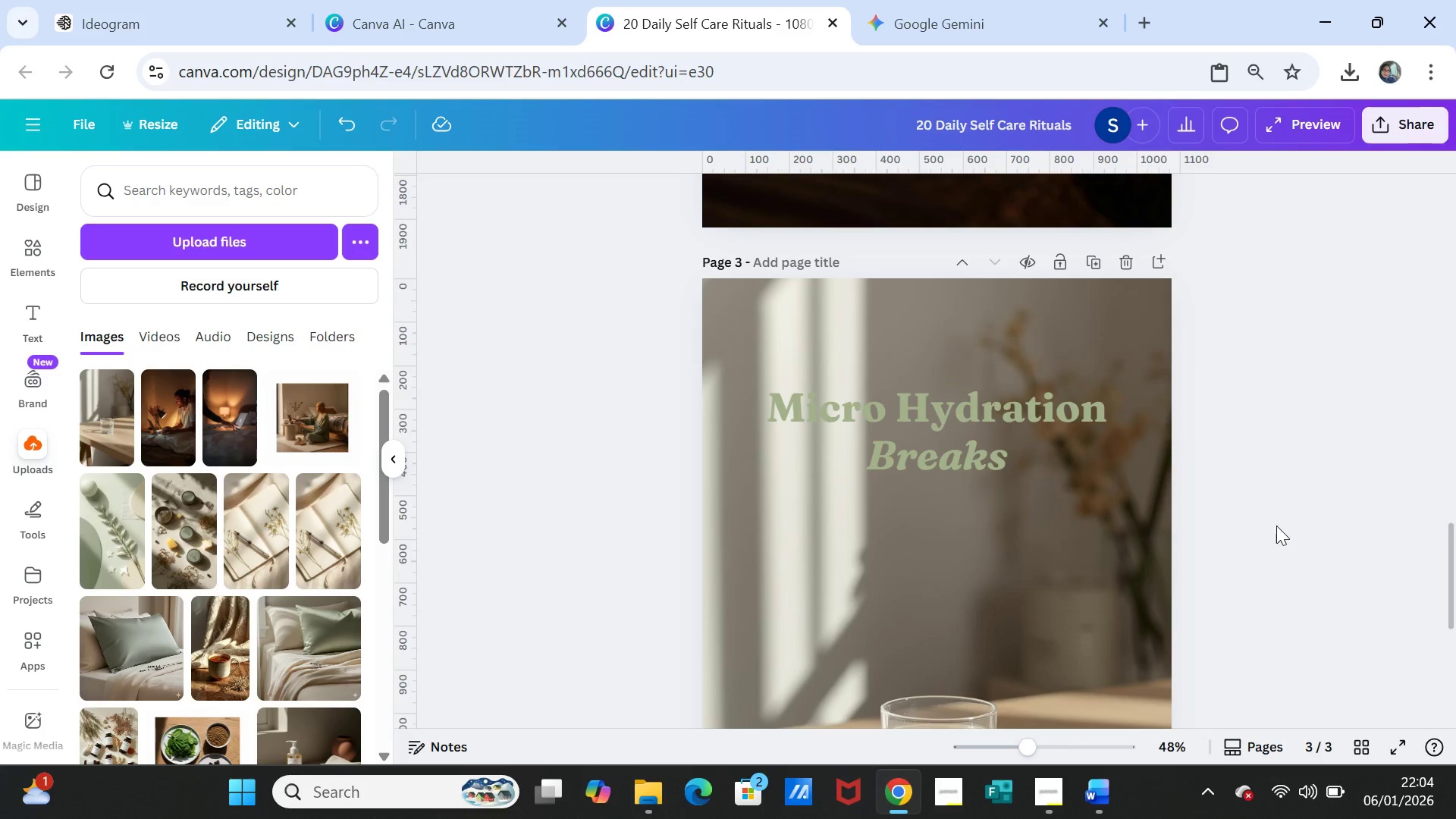 
scroll: coordinate [1269, 544], scroll_direction: none, amount: 0.0
 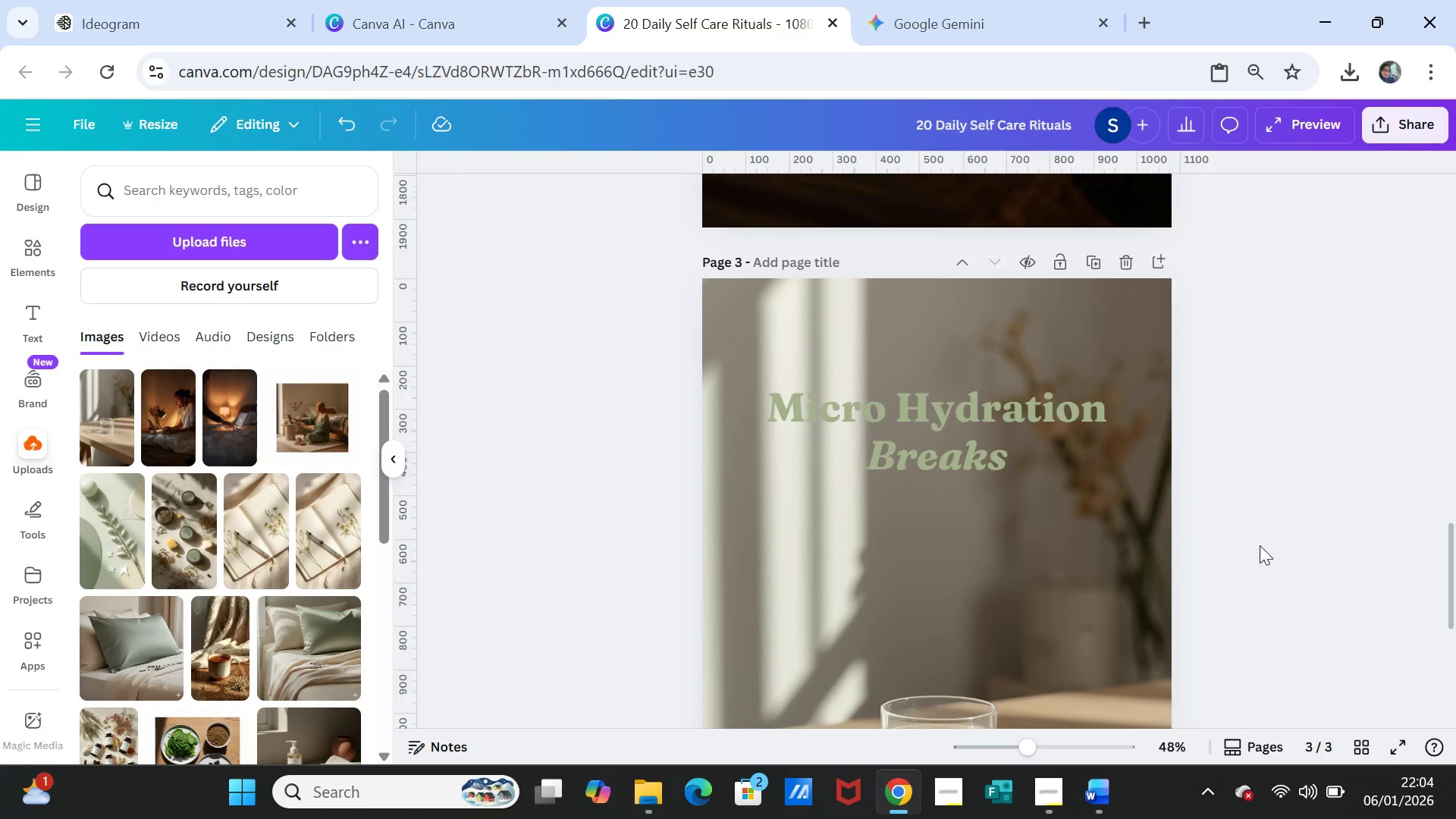 
scroll: coordinate [1260, 545], scroll_direction: down, amount: 3.0
 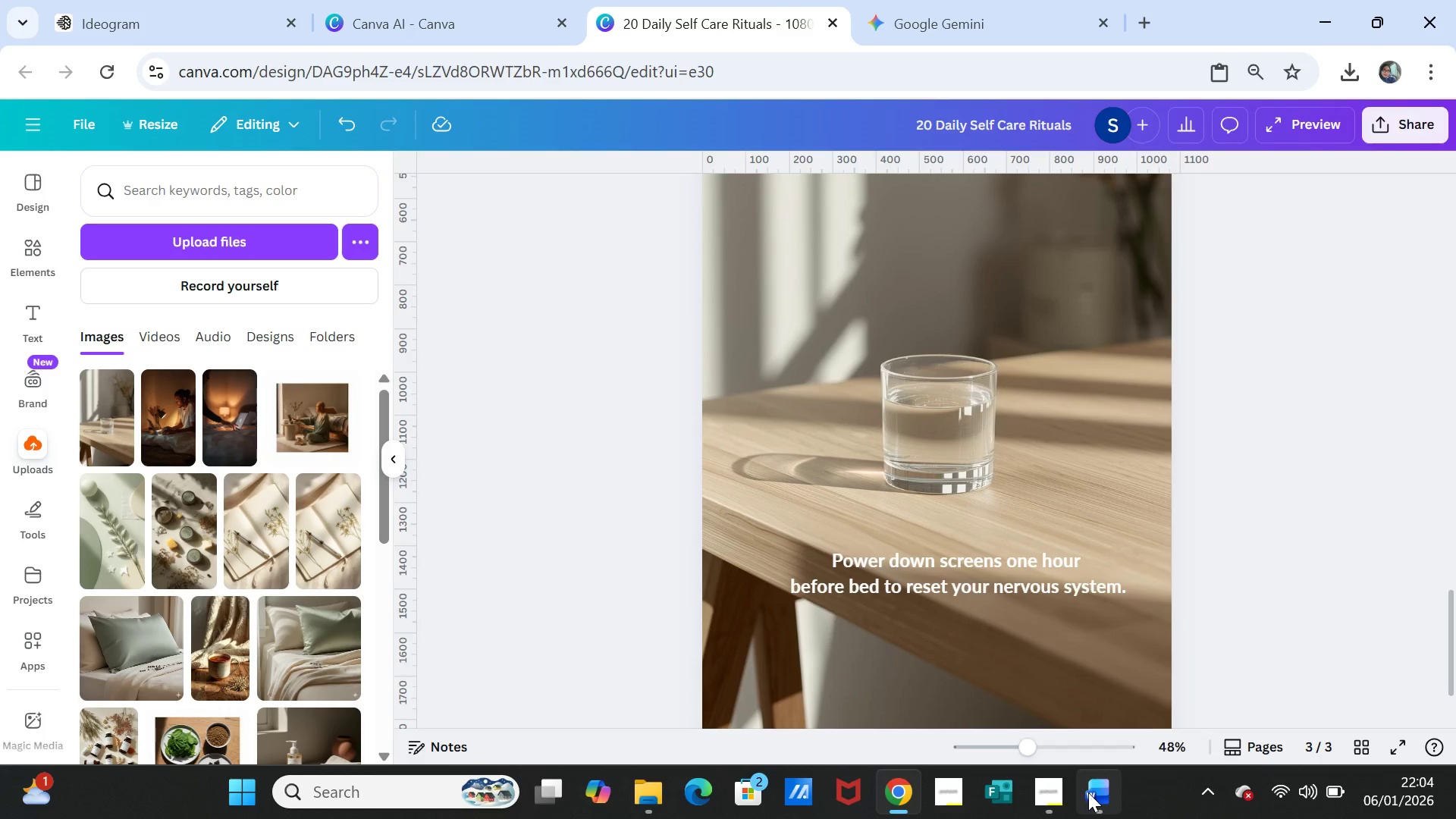 
left_click([1088, 793])
 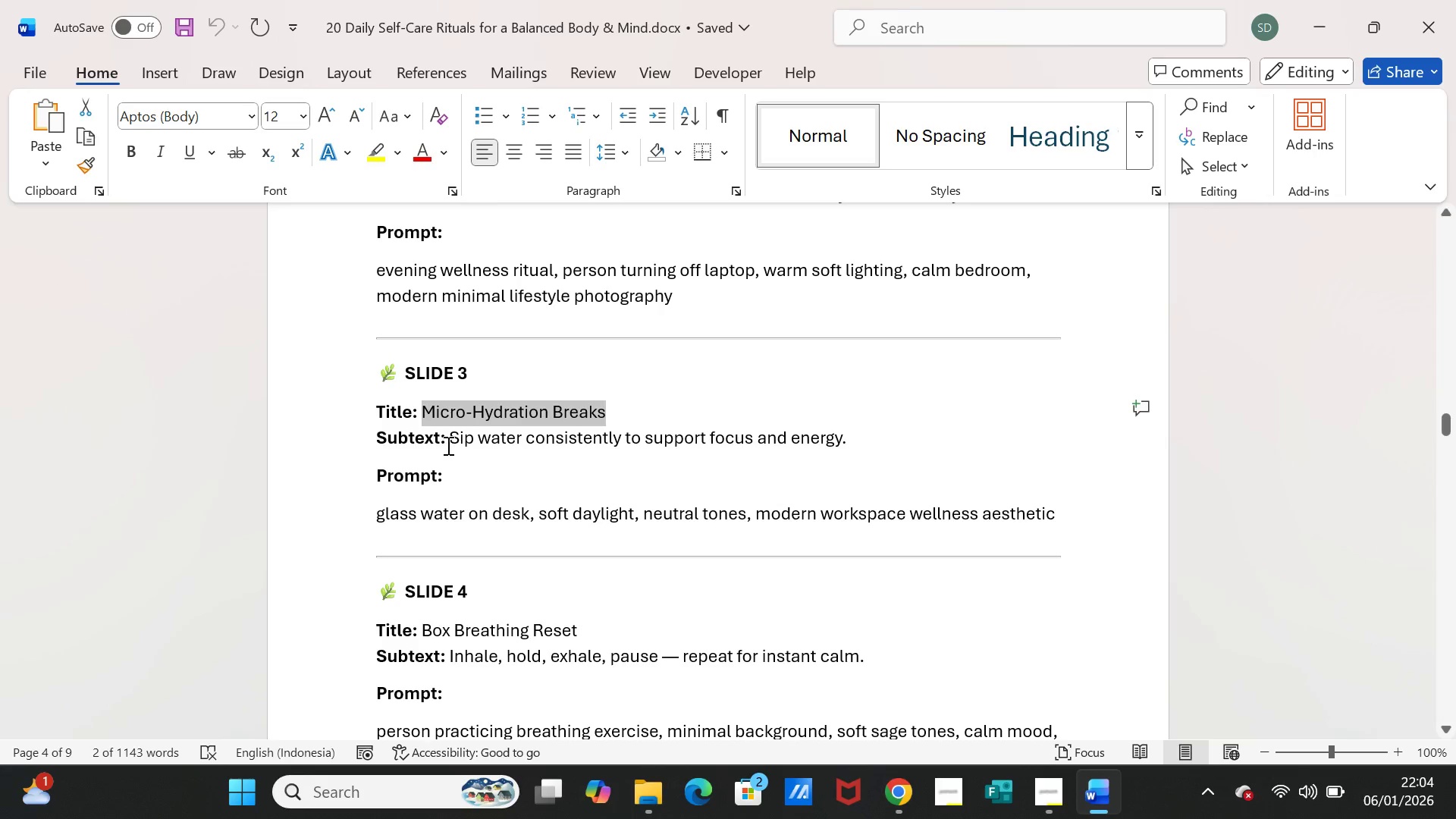 
left_click_drag(start_coordinate=[449, 442], to_coordinate=[845, 442])
 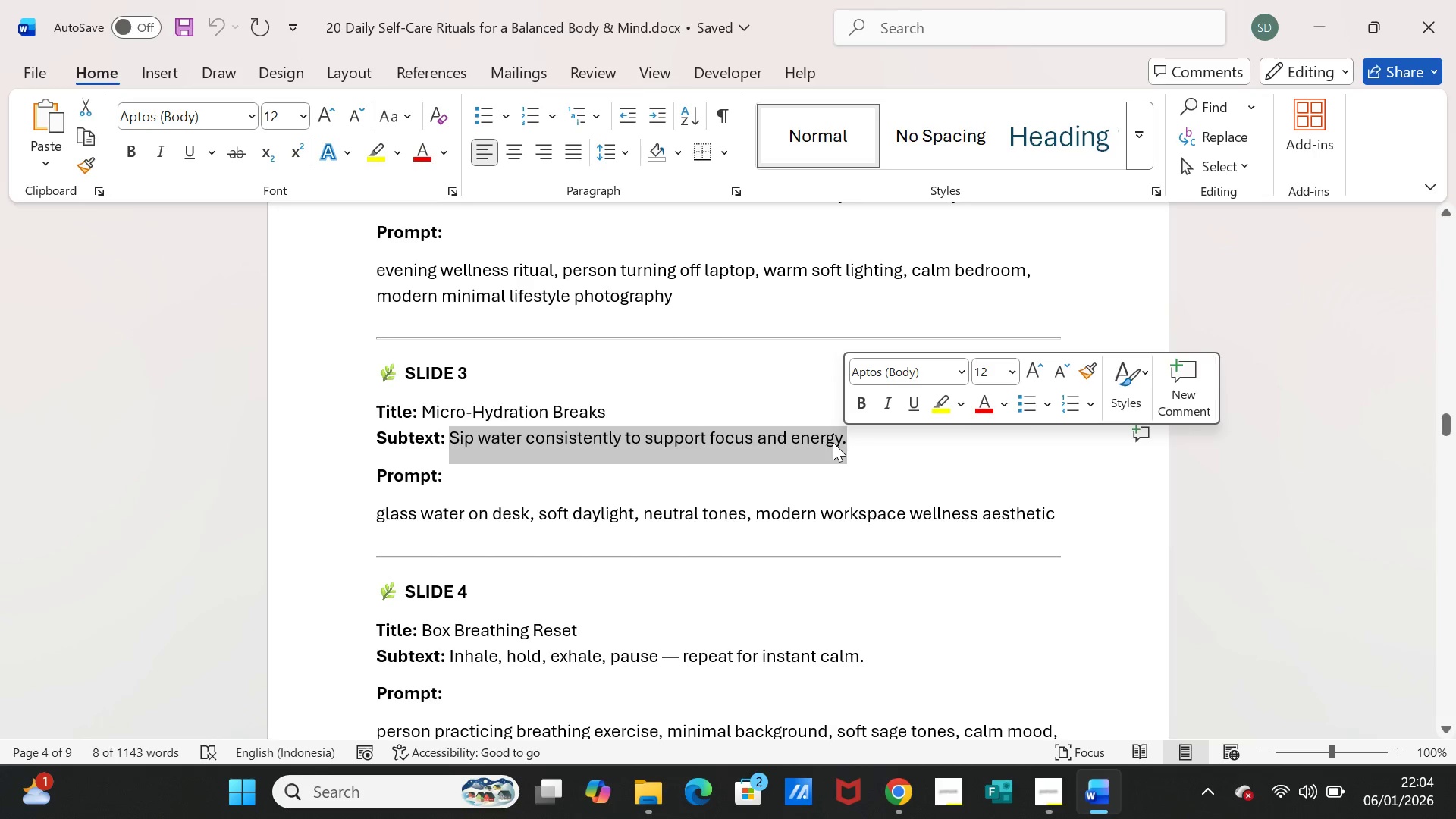 
key(Control+C)
 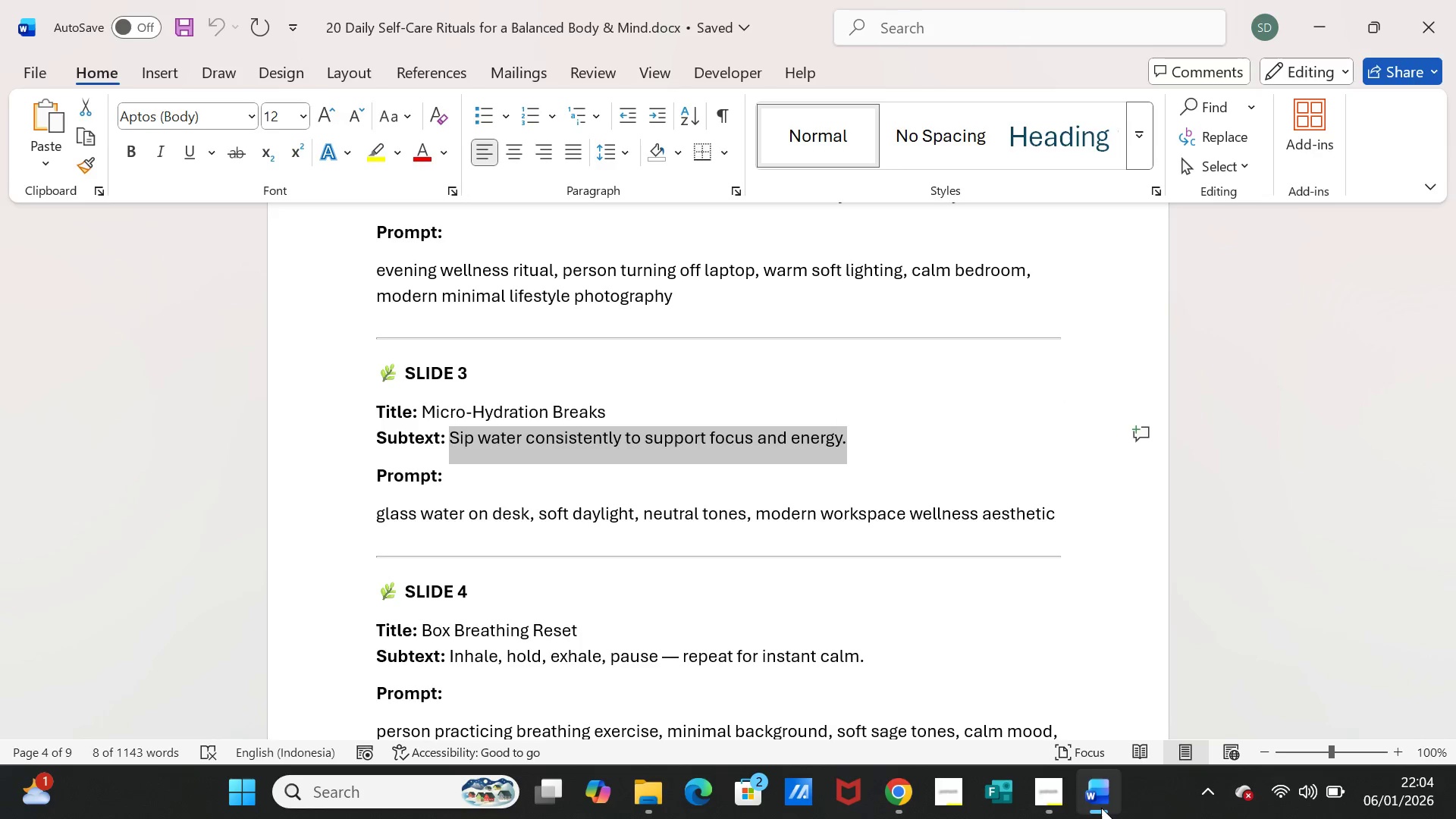 
left_click([1097, 807])
 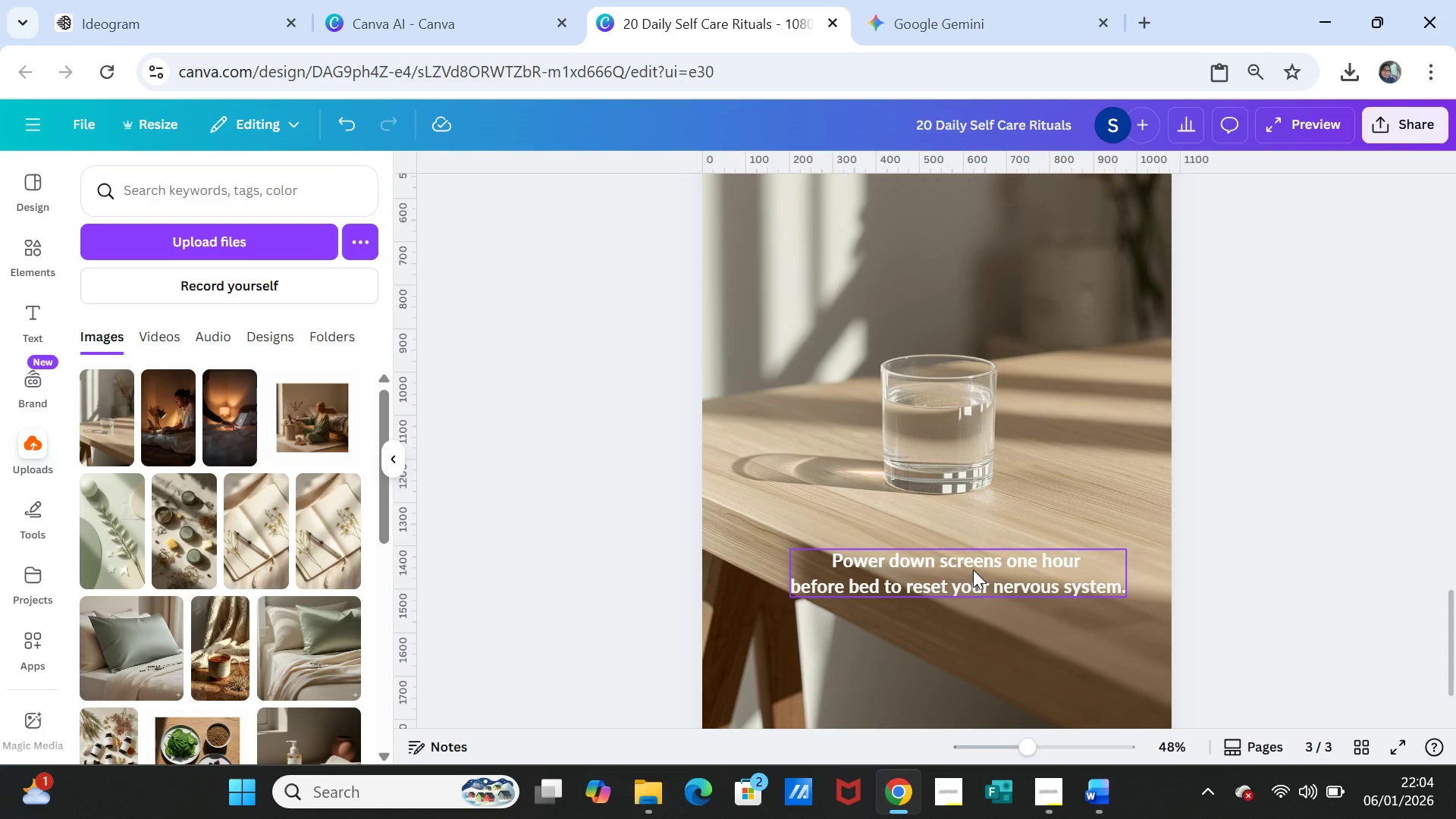 
double_click([973, 570])
 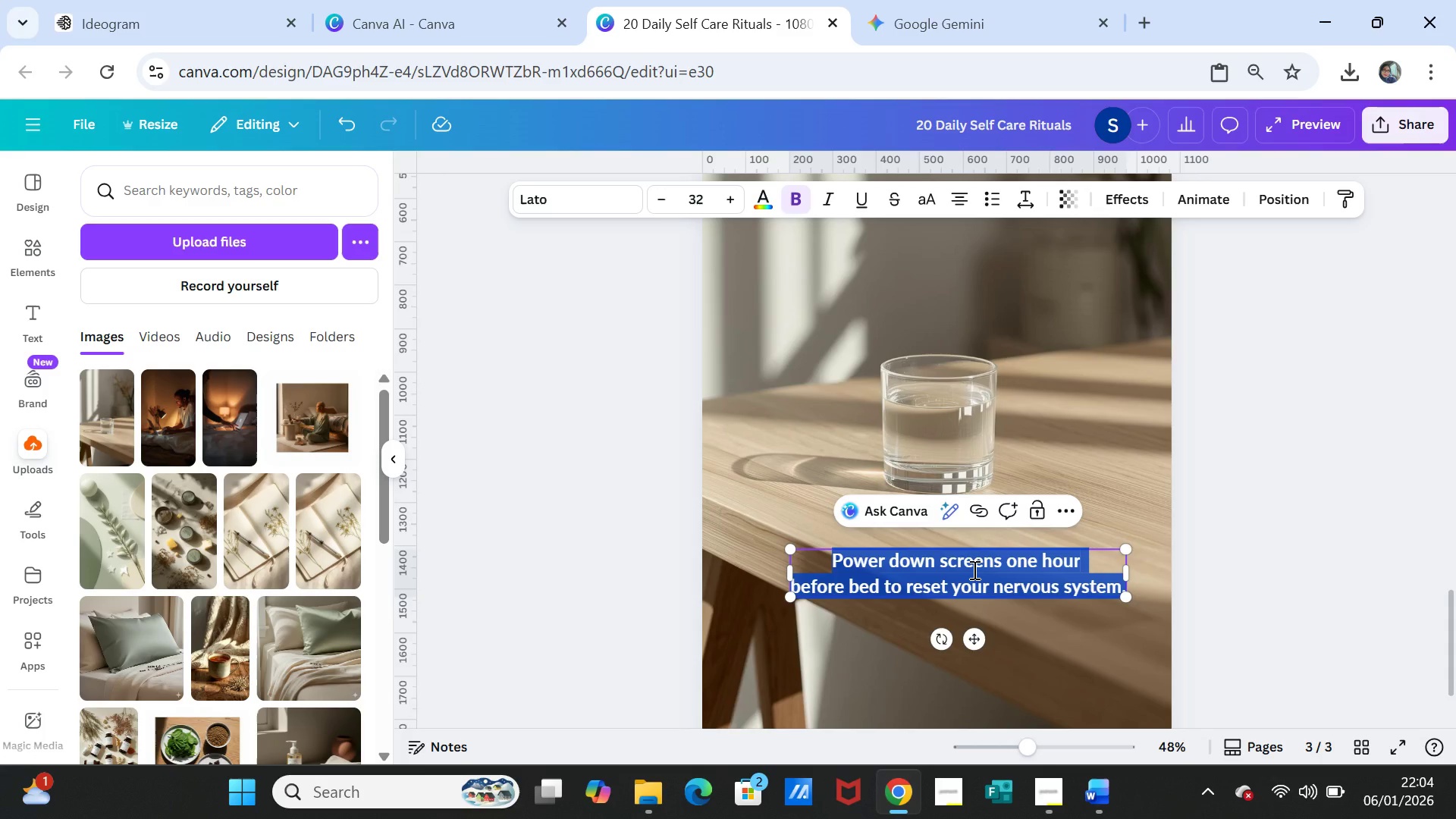 
key(Control+V)
 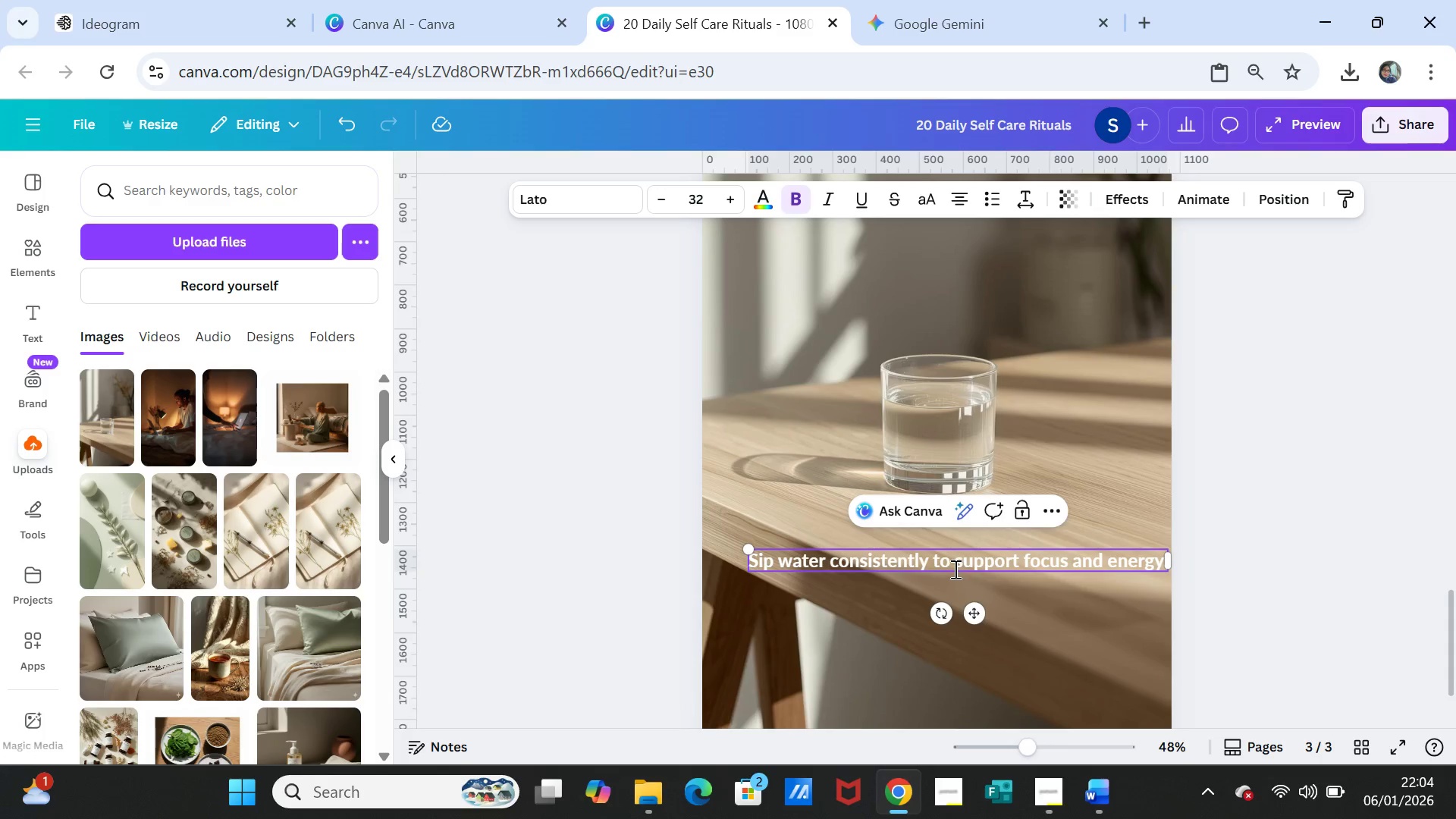 
left_click([954, 563])
 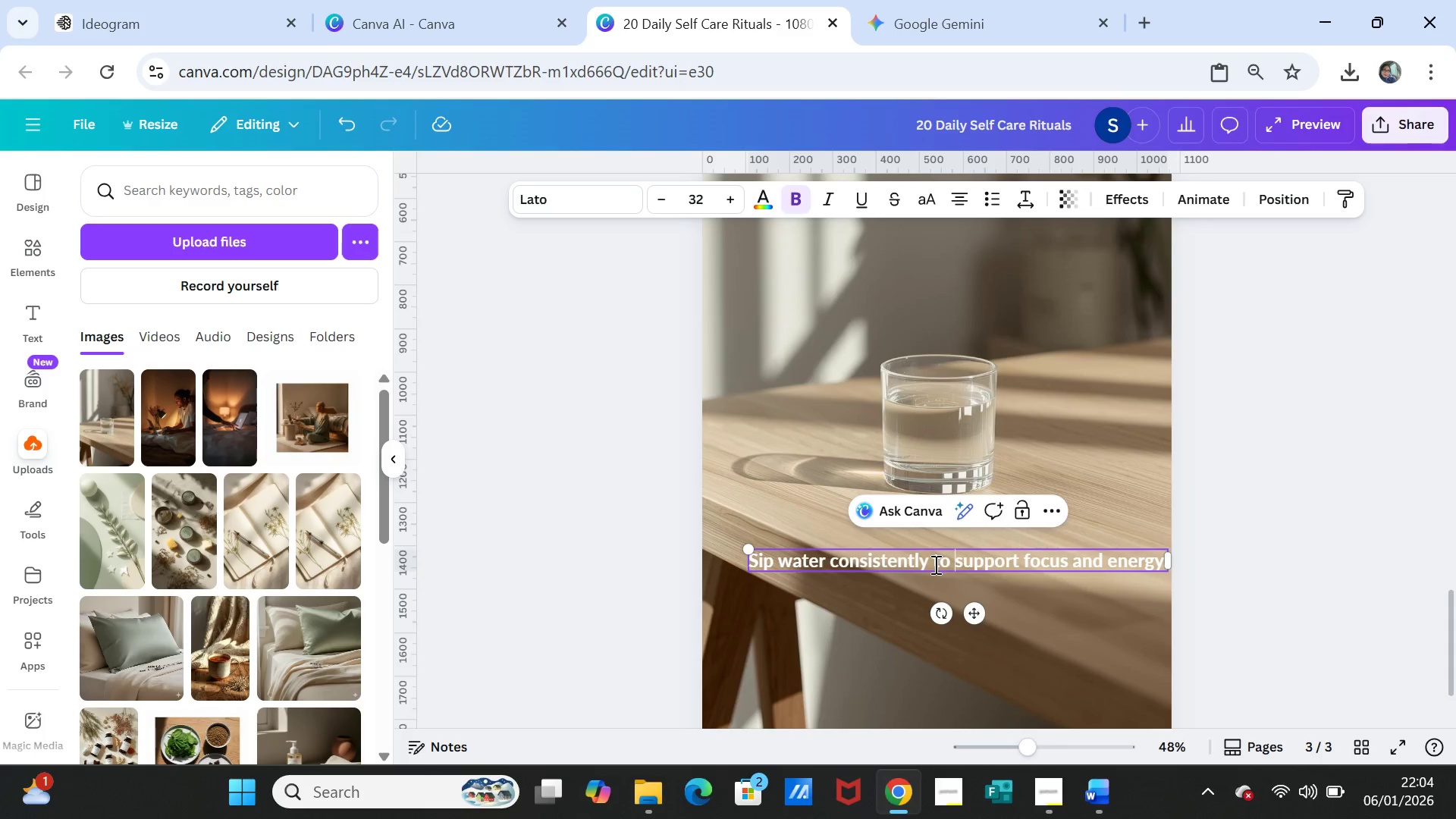 
left_click([934, 564])
 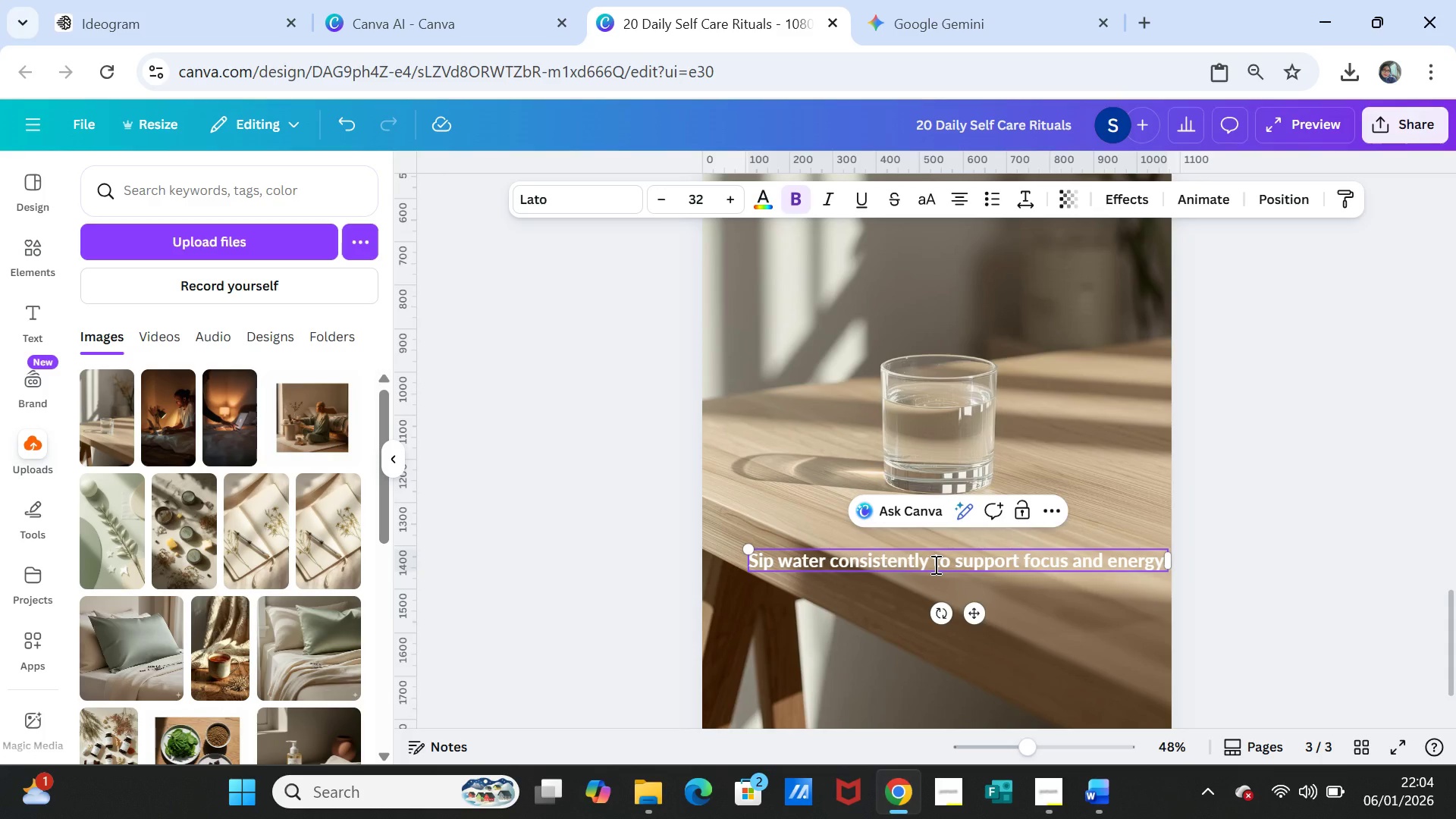 
key(Enter)
 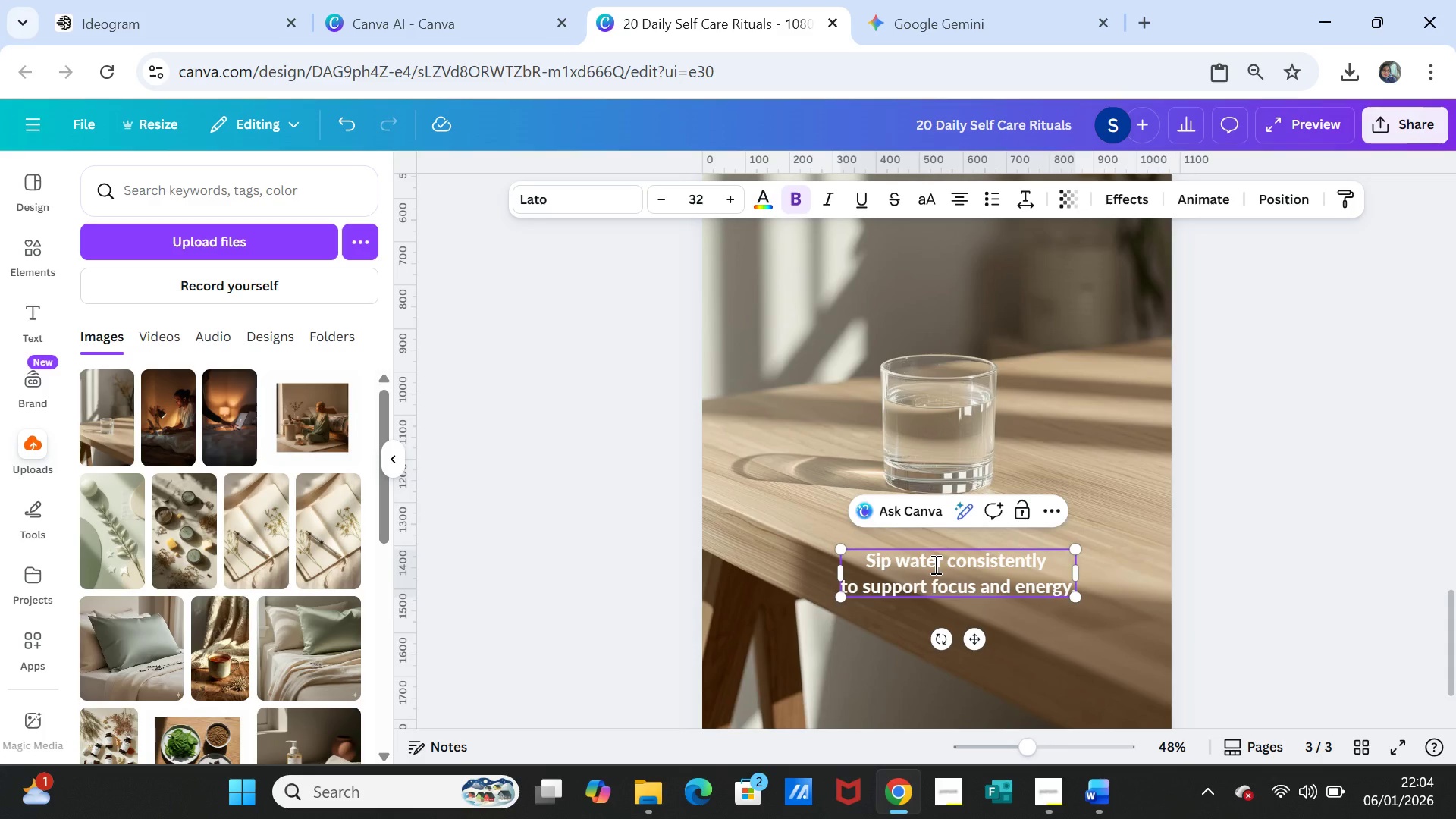 
left_click([1228, 557])
 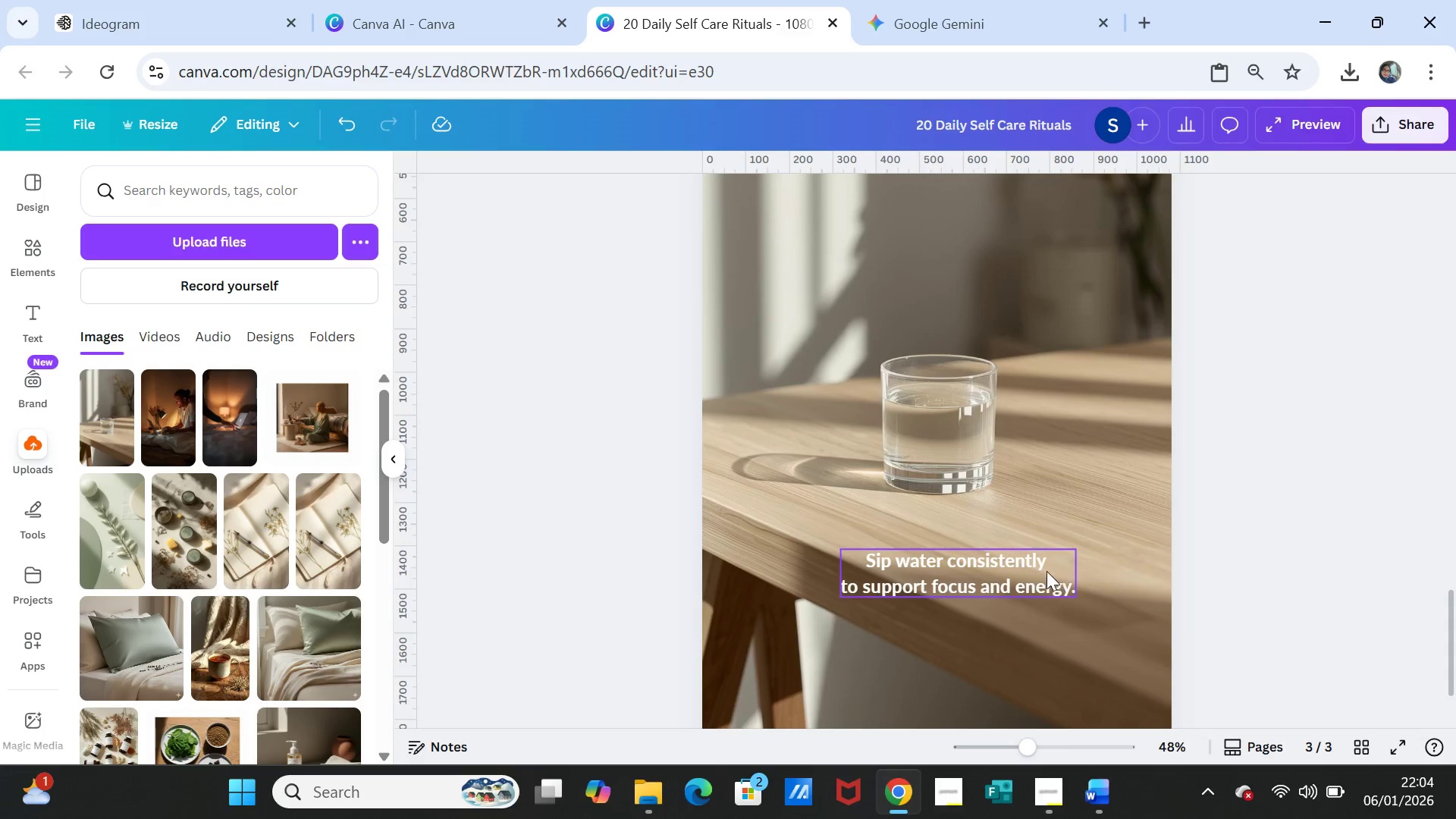 
left_click_drag(start_coordinate=[1046, 571], to_coordinate=[1025, 571])
 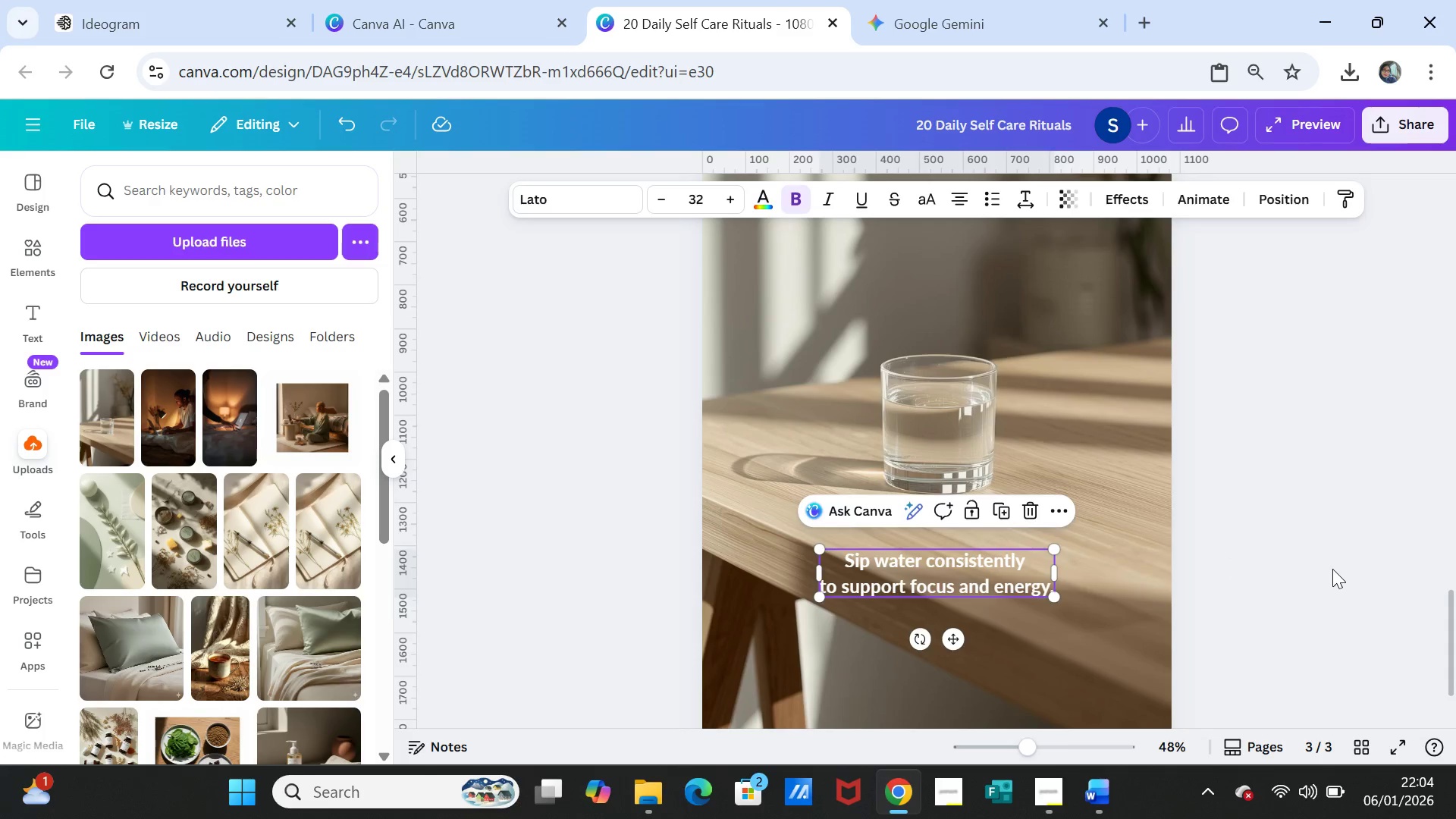 
left_click([1332, 569])
 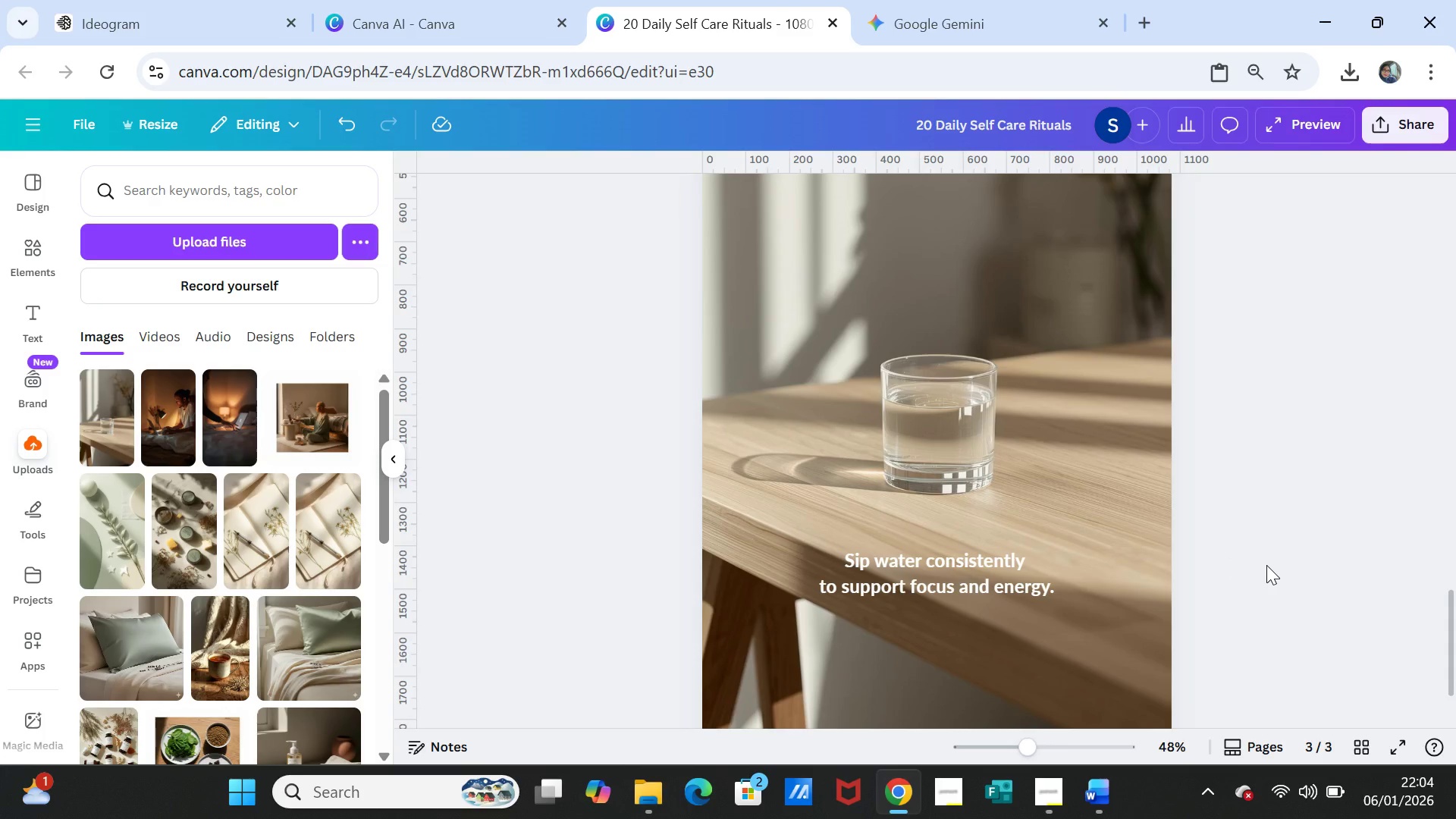 
scroll: coordinate [1266, 565], scroll_direction: up, amount: 3.0
 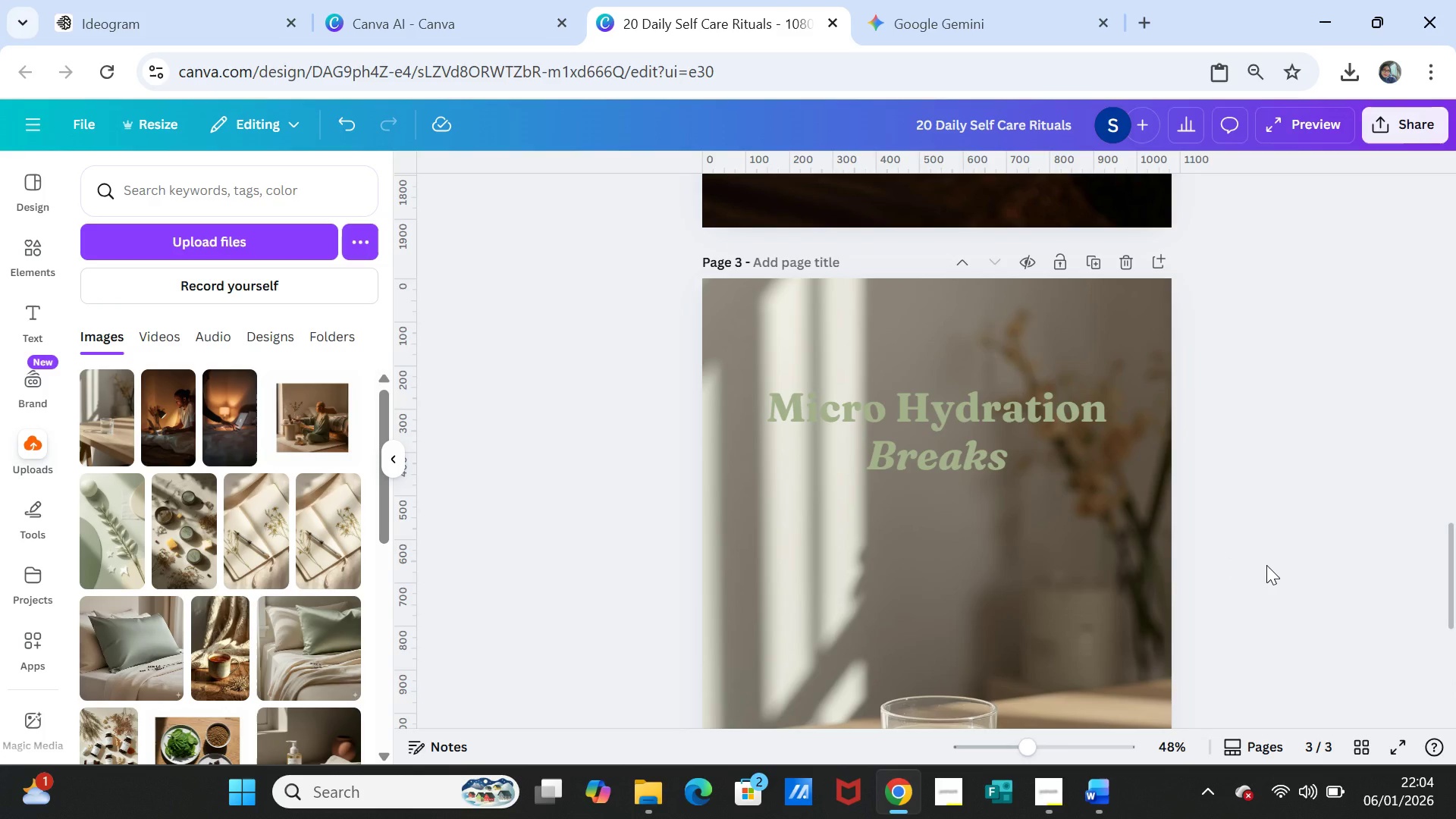 
scroll: coordinate [1266, 565], scroll_direction: down, amount: 3.0
 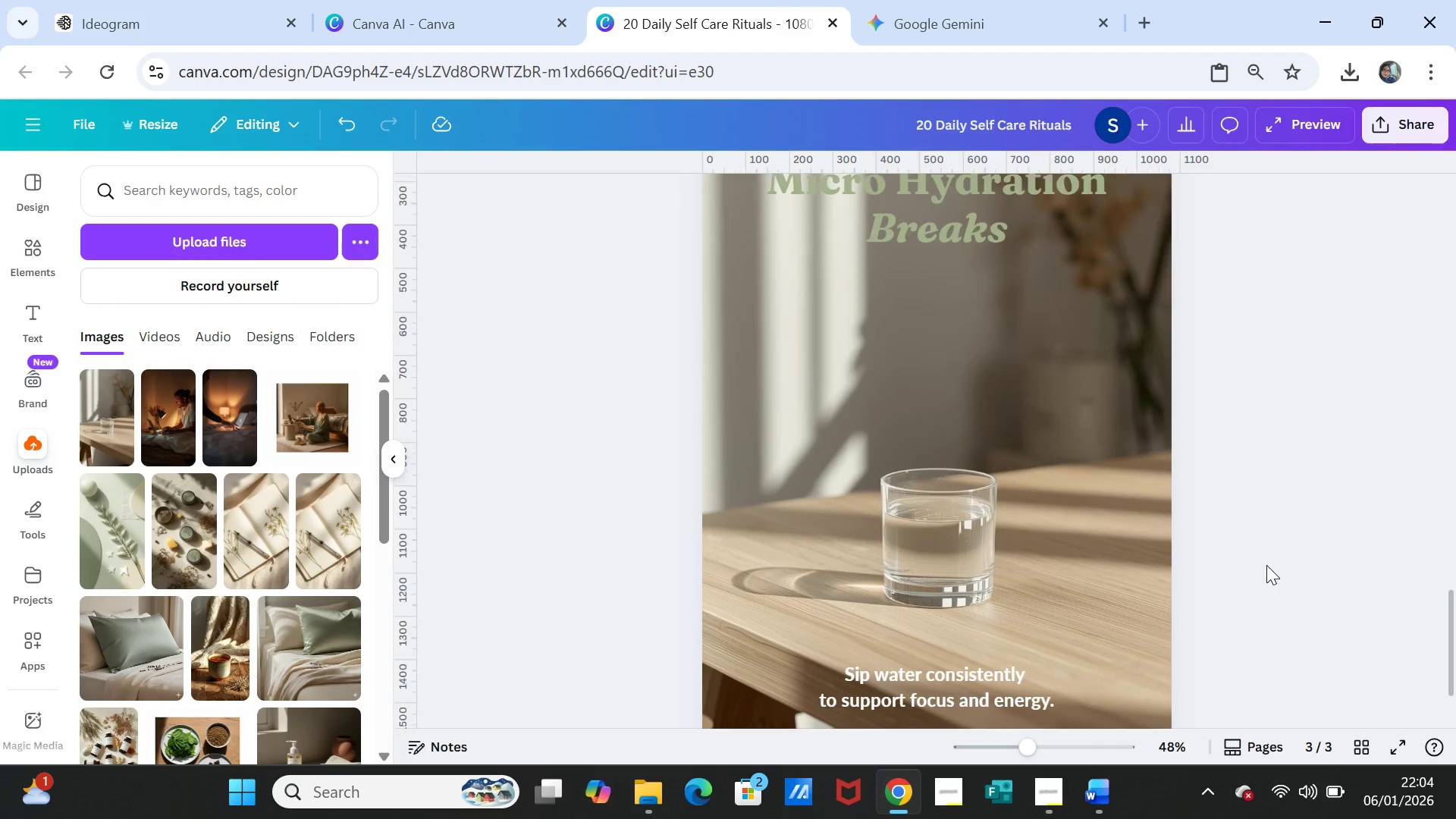 
scroll: coordinate [1266, 565], scroll_direction: up, amount: 10.0
 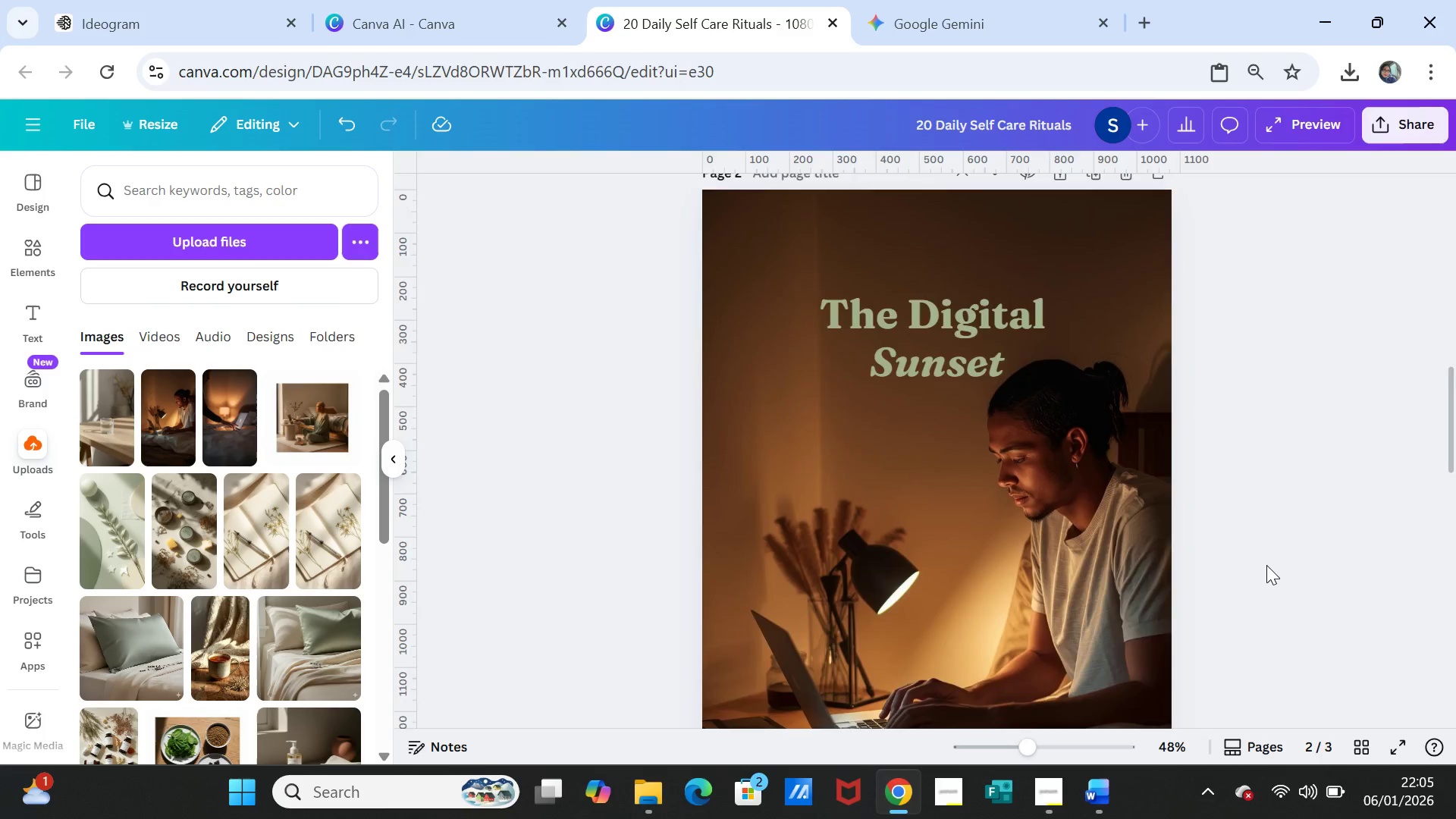 
scroll: coordinate [1266, 565], scroll_direction: down, amount: 4.0
 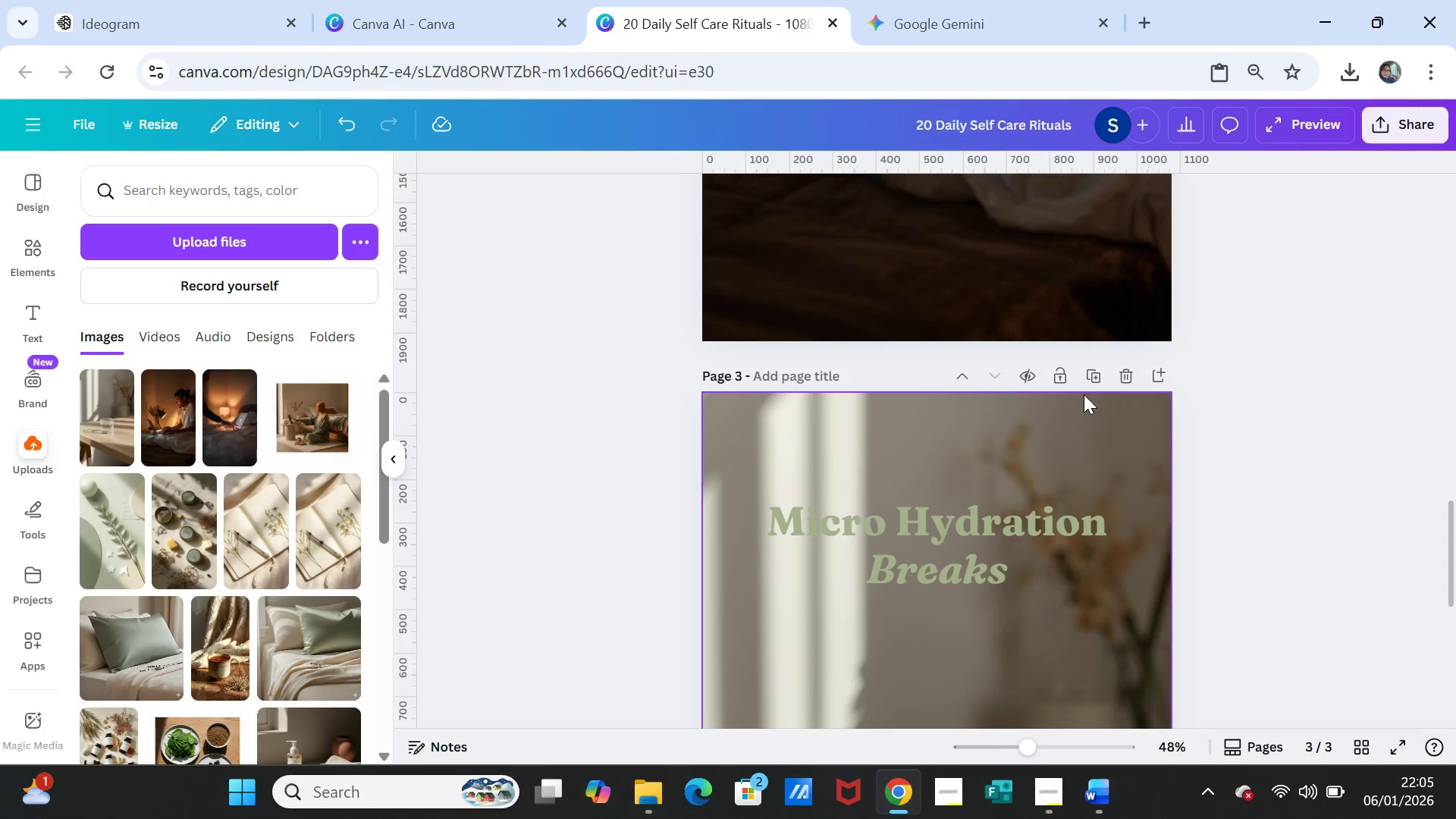 
left_click([1087, 372])
 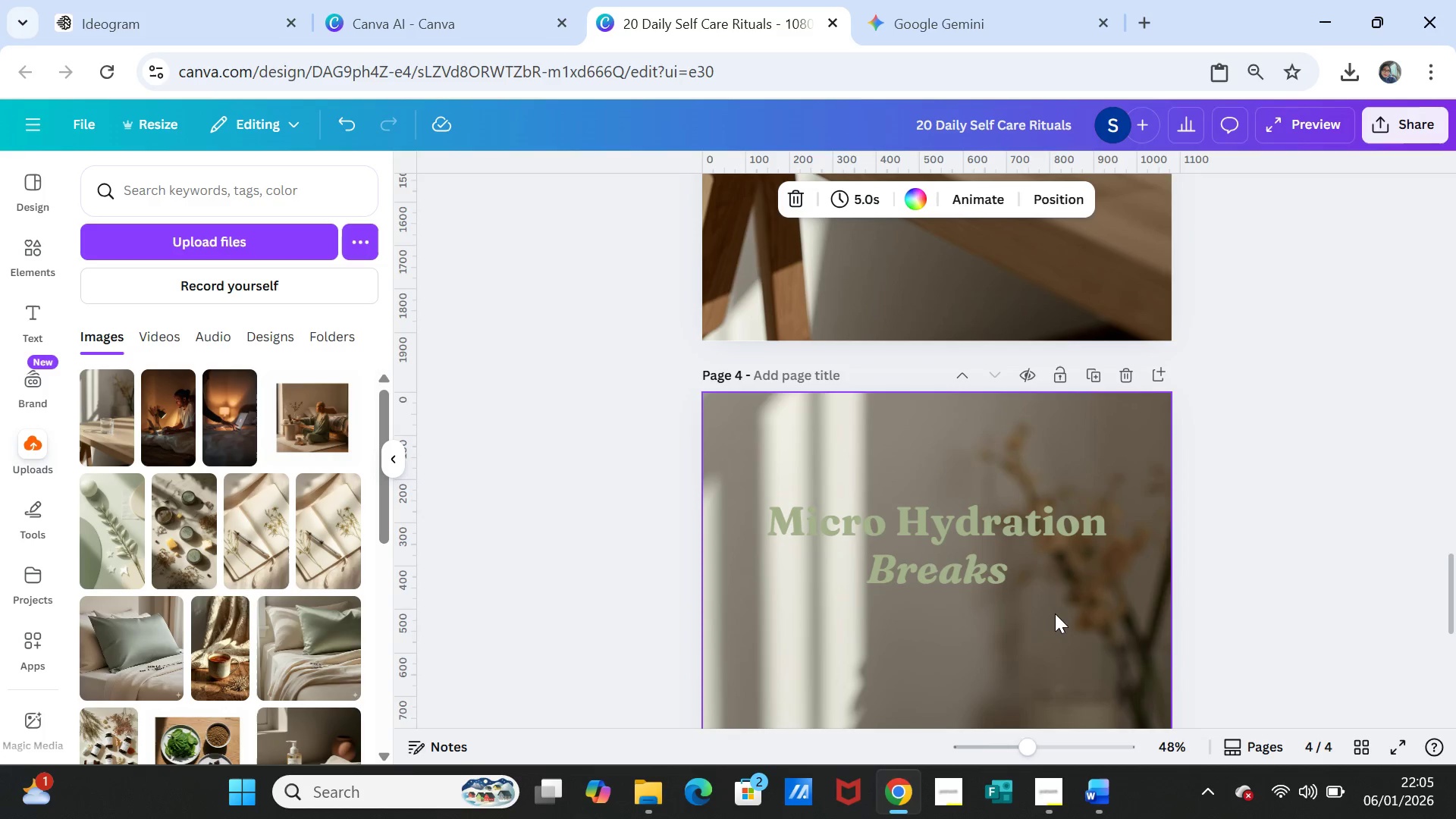 
left_click([1056, 629])
 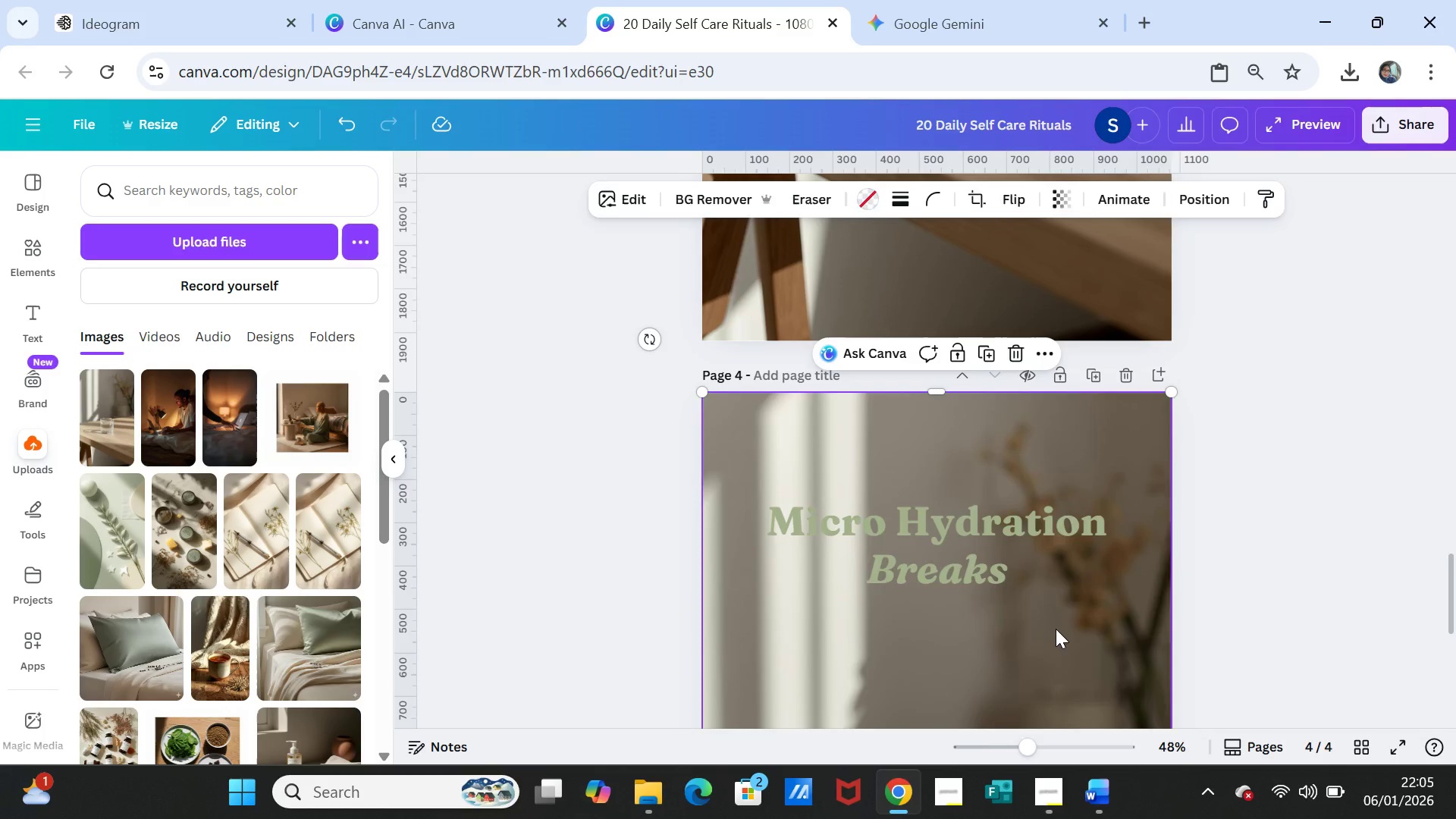 
key(Delete)
 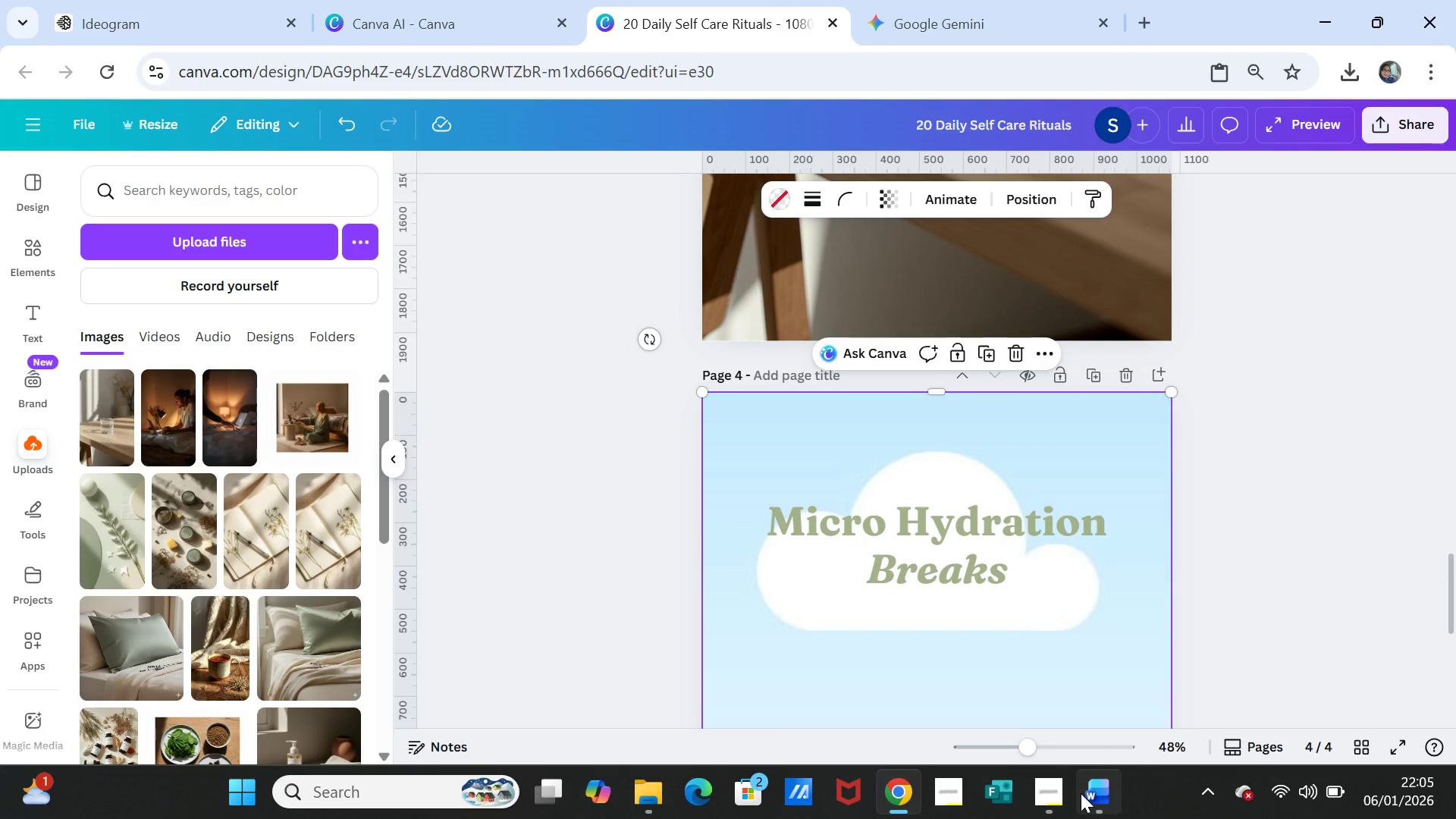 
left_click([1092, 792])
 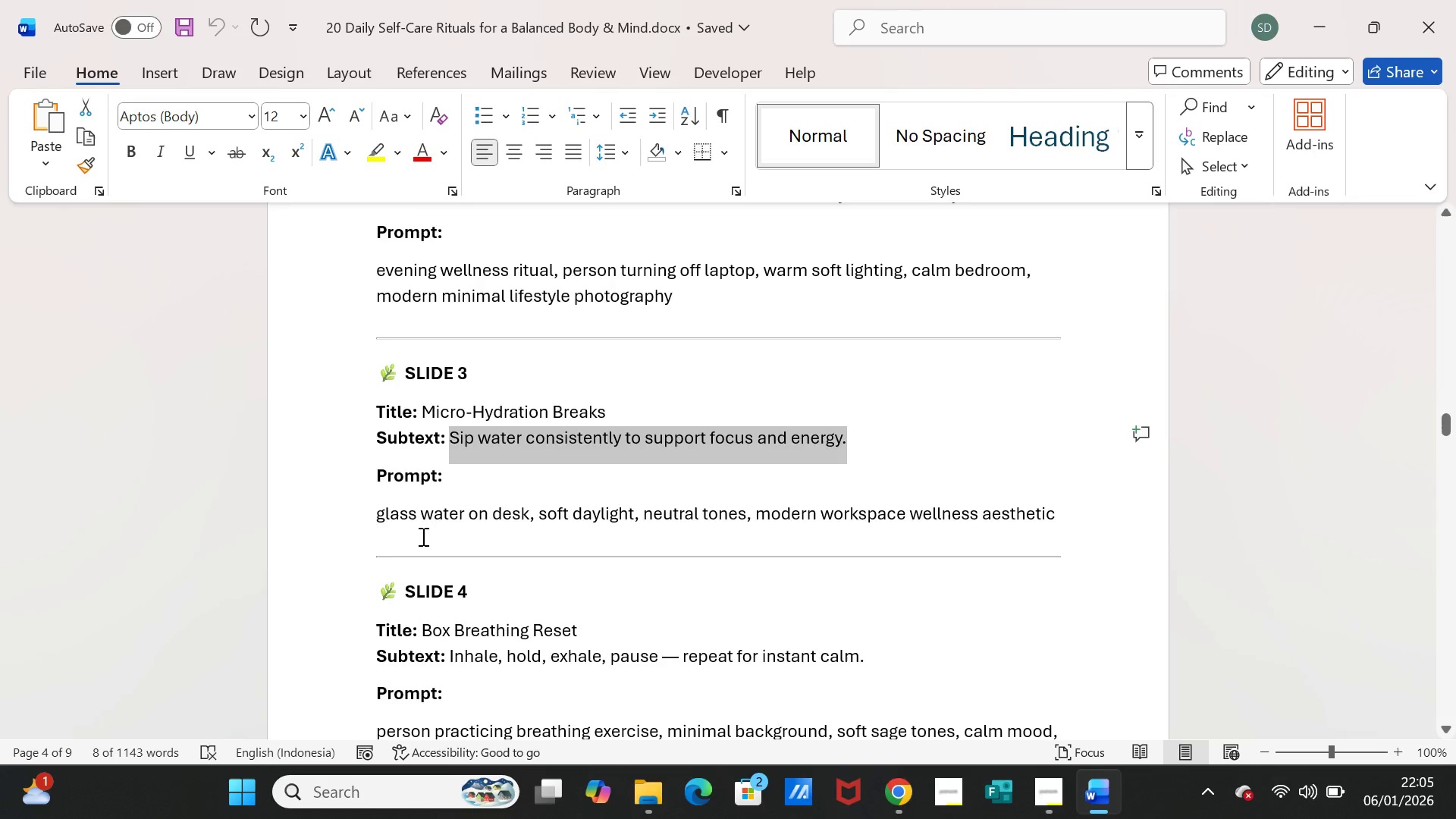 
scroll: coordinate [425, 541], scroll_direction: down, amount: 2.0
 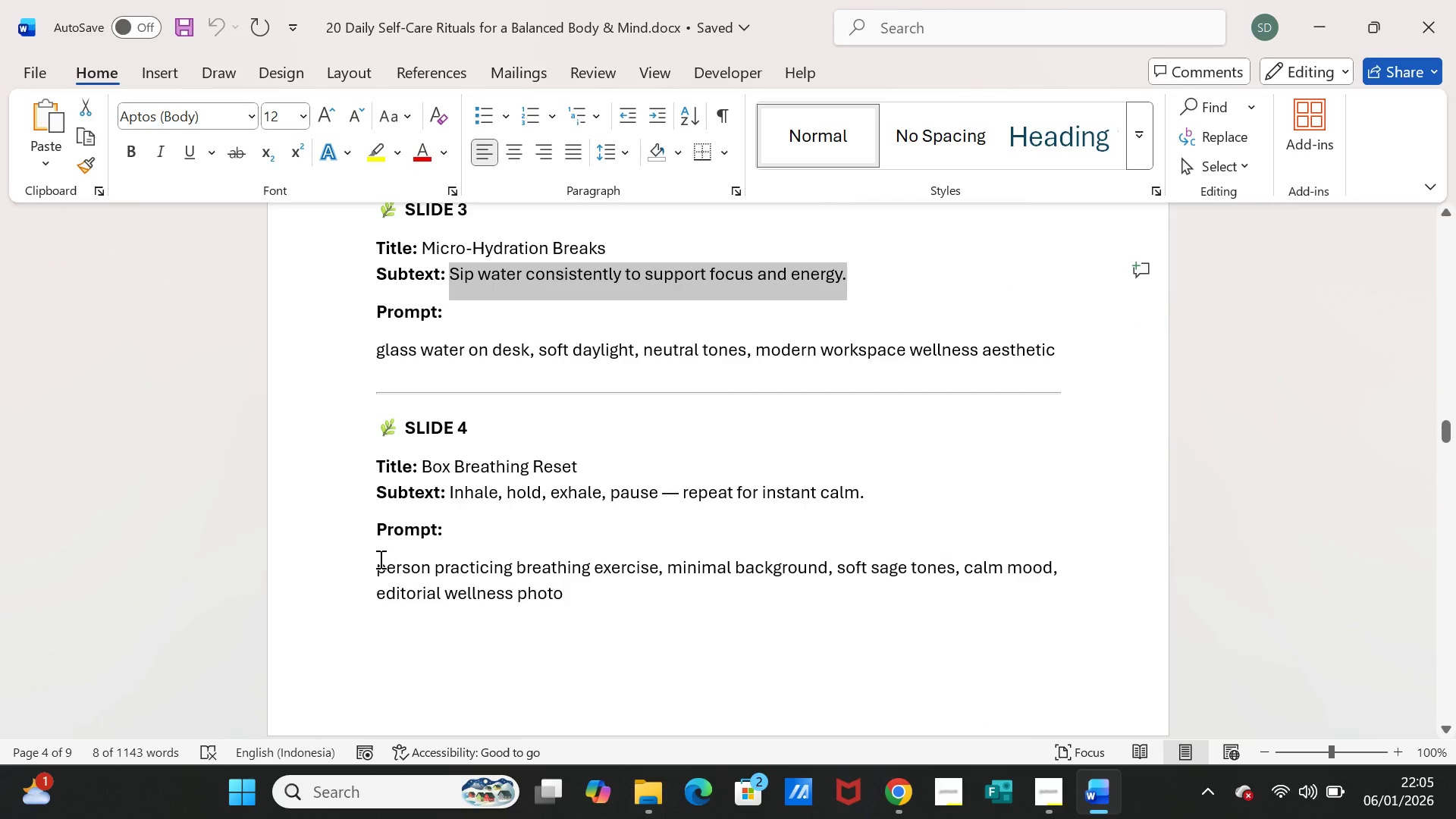 
left_click_drag(start_coordinate=[377, 561], to_coordinate=[554, 587])
 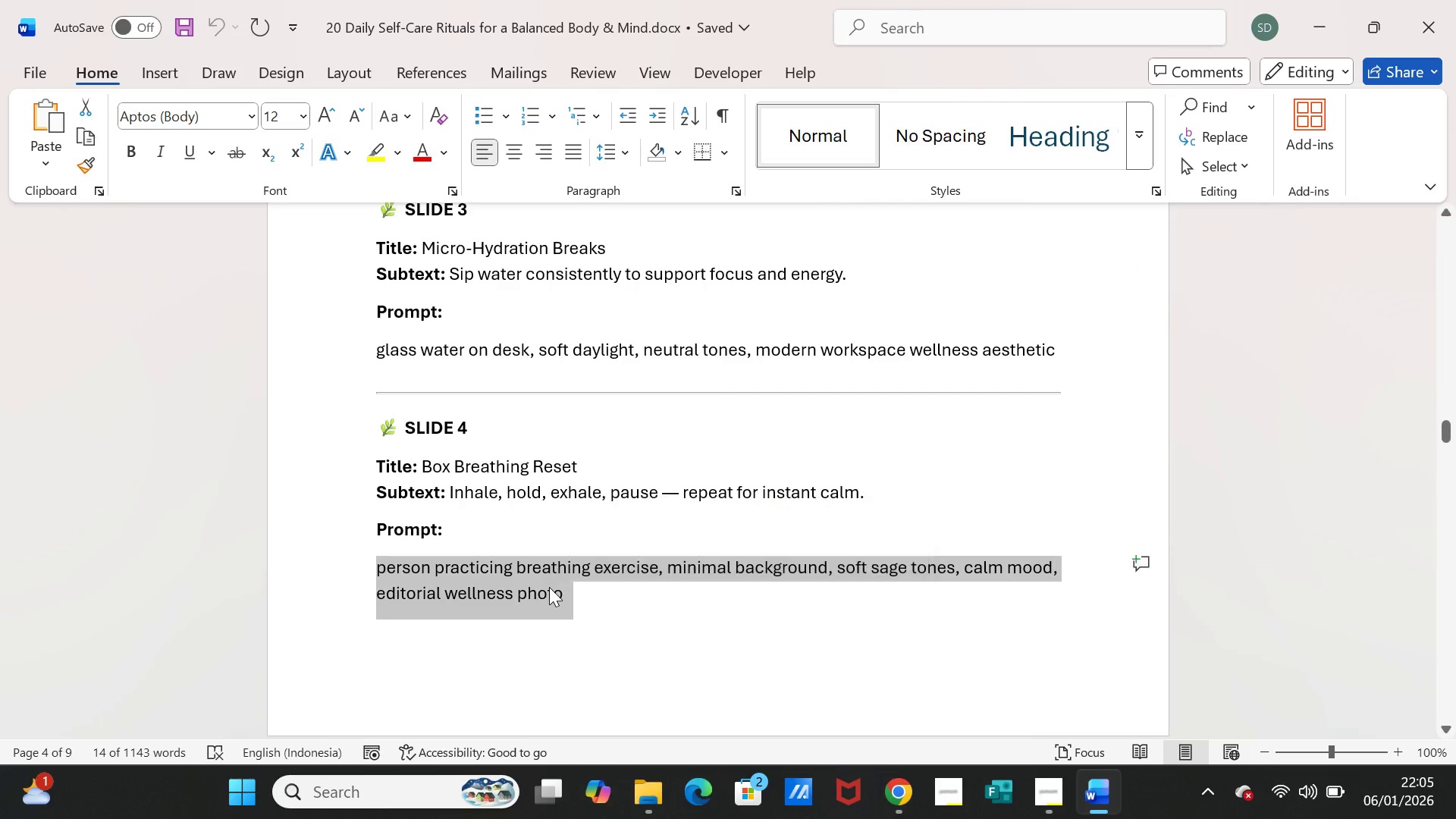 
key(Control+C)
 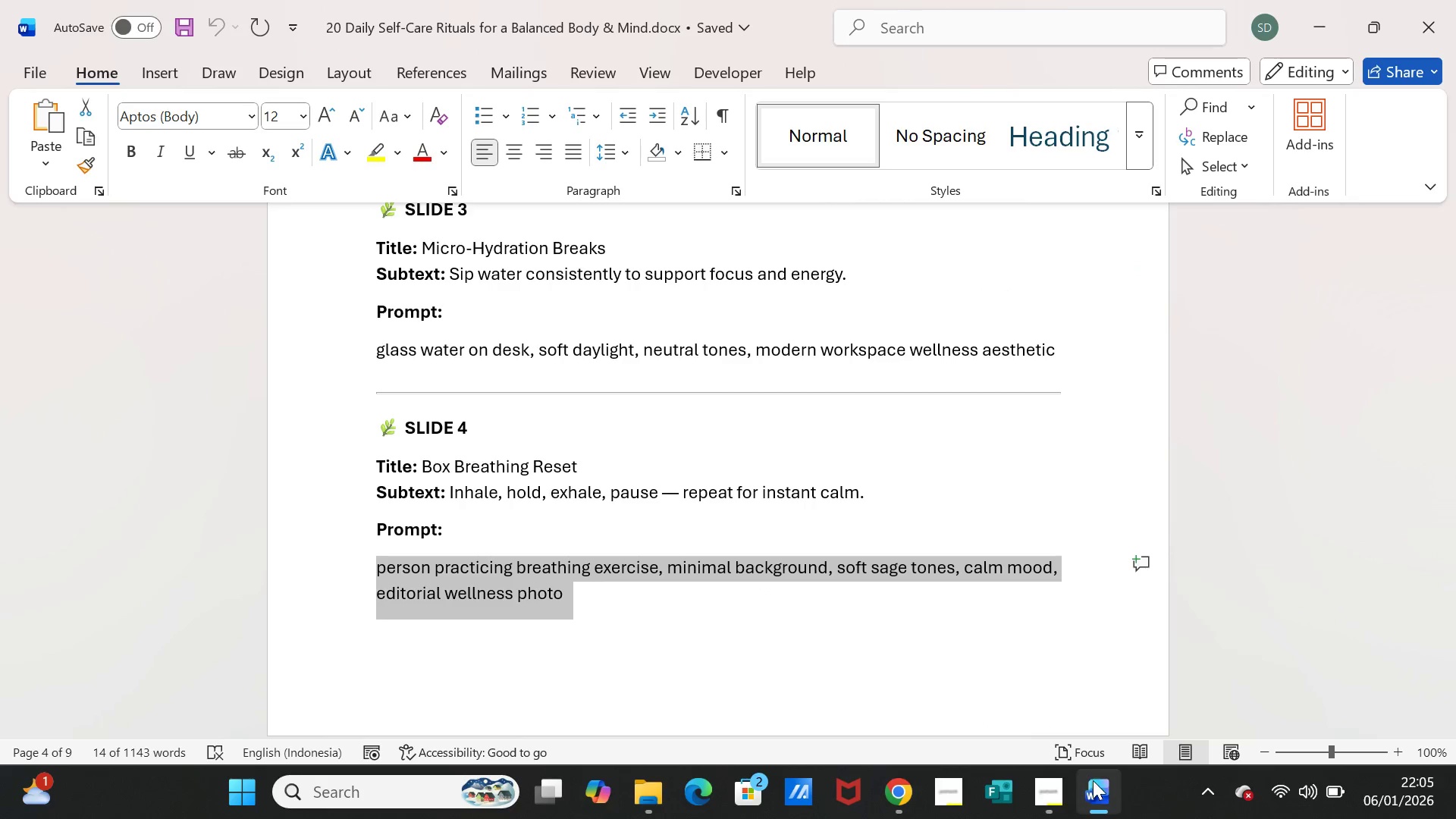 
left_click([1097, 786])
 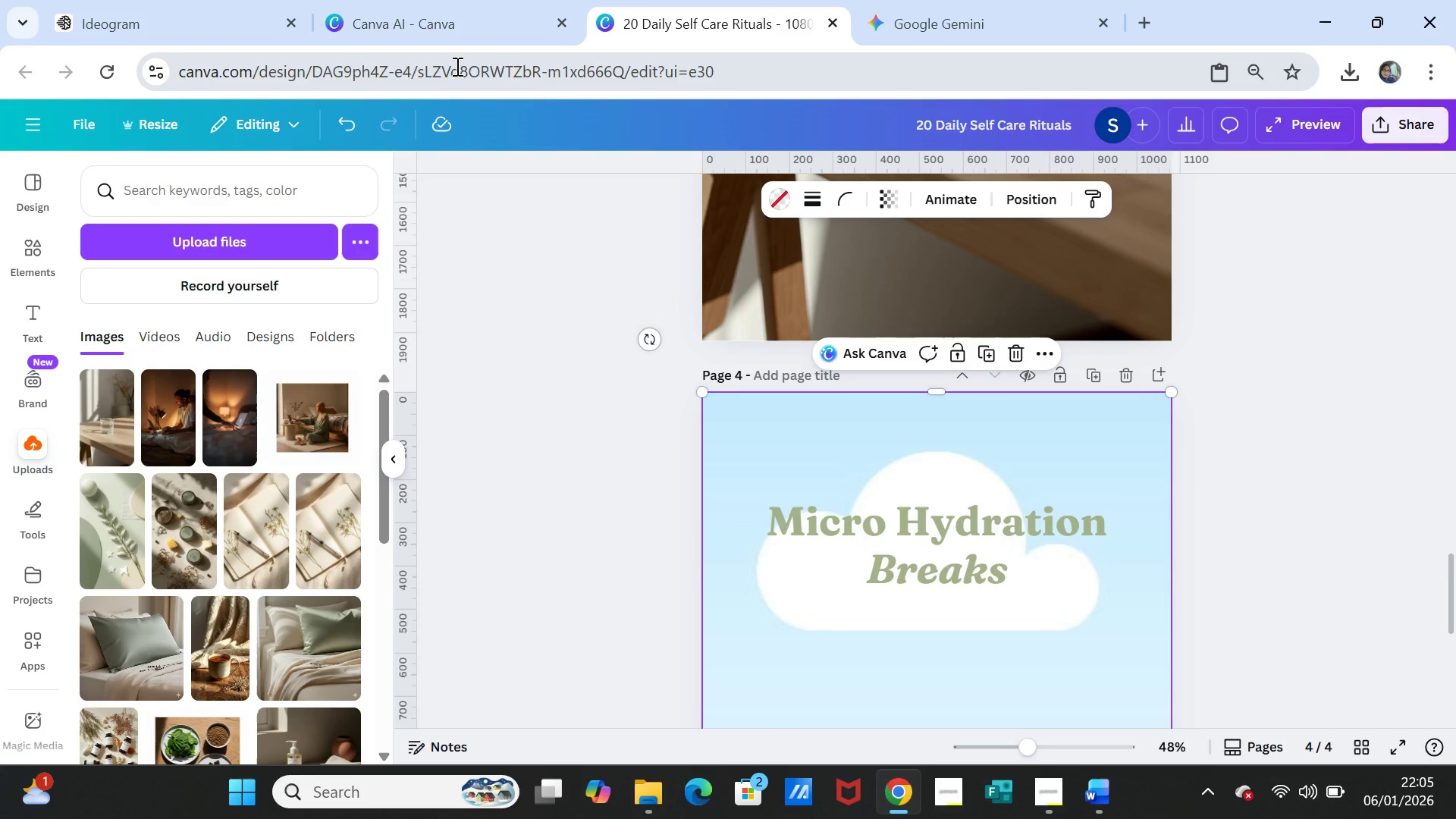 
left_click([441, 32])
 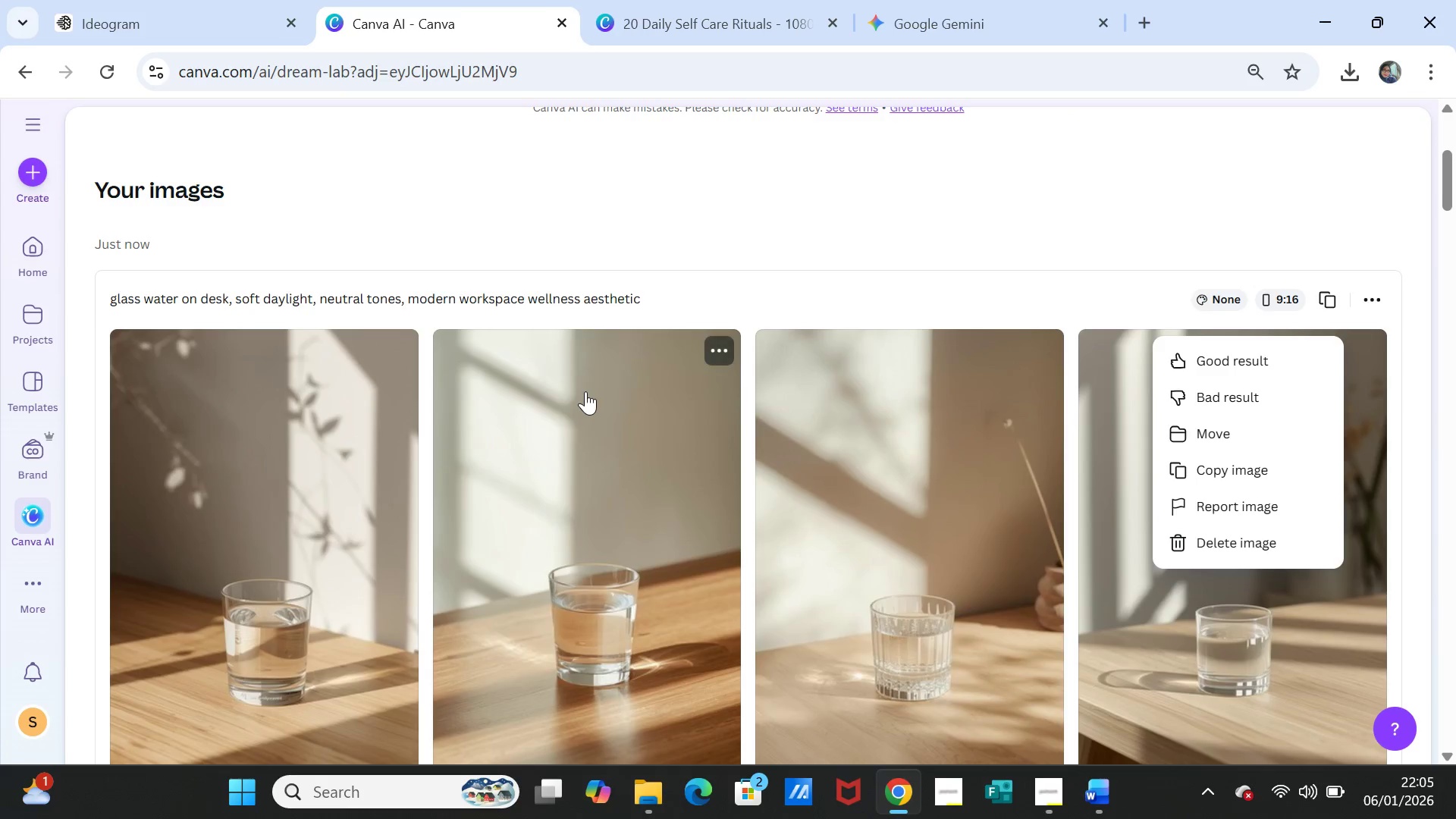 
scroll: coordinate [585, 391], scroll_direction: up, amount: 4.0
 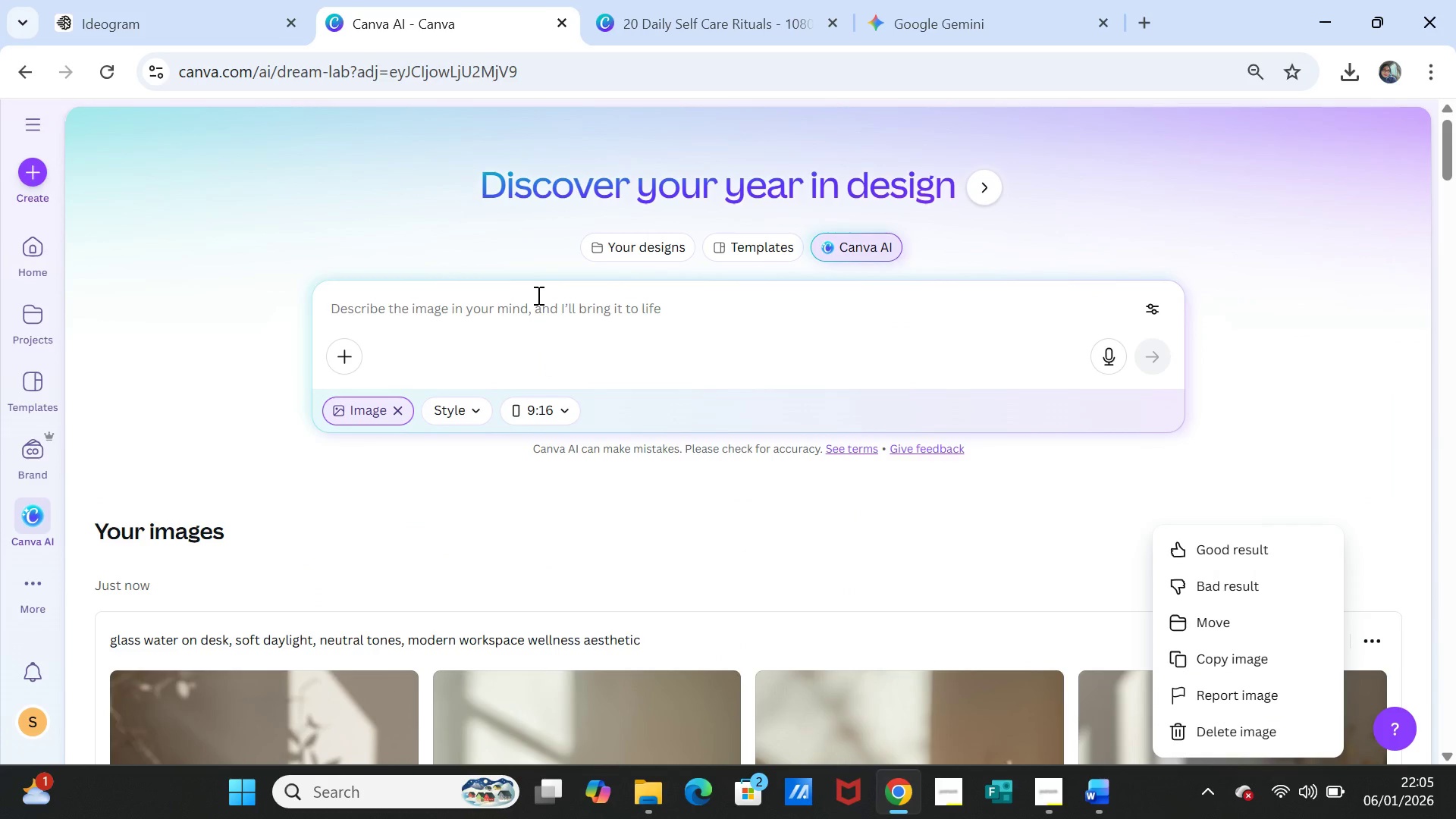 
left_click([537, 295])
 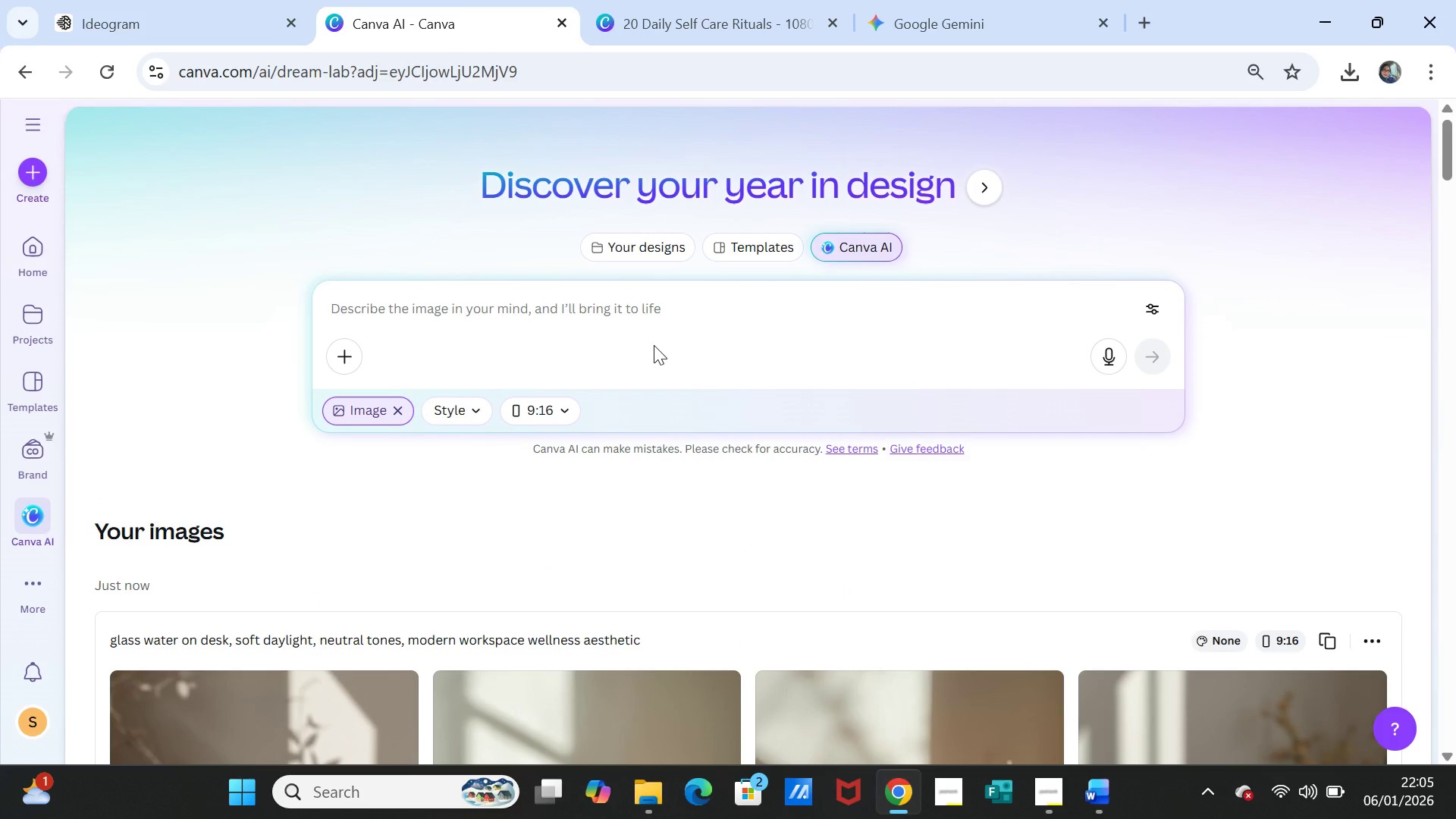 
hold_key(key=ControlLeft, duration=0.31)
 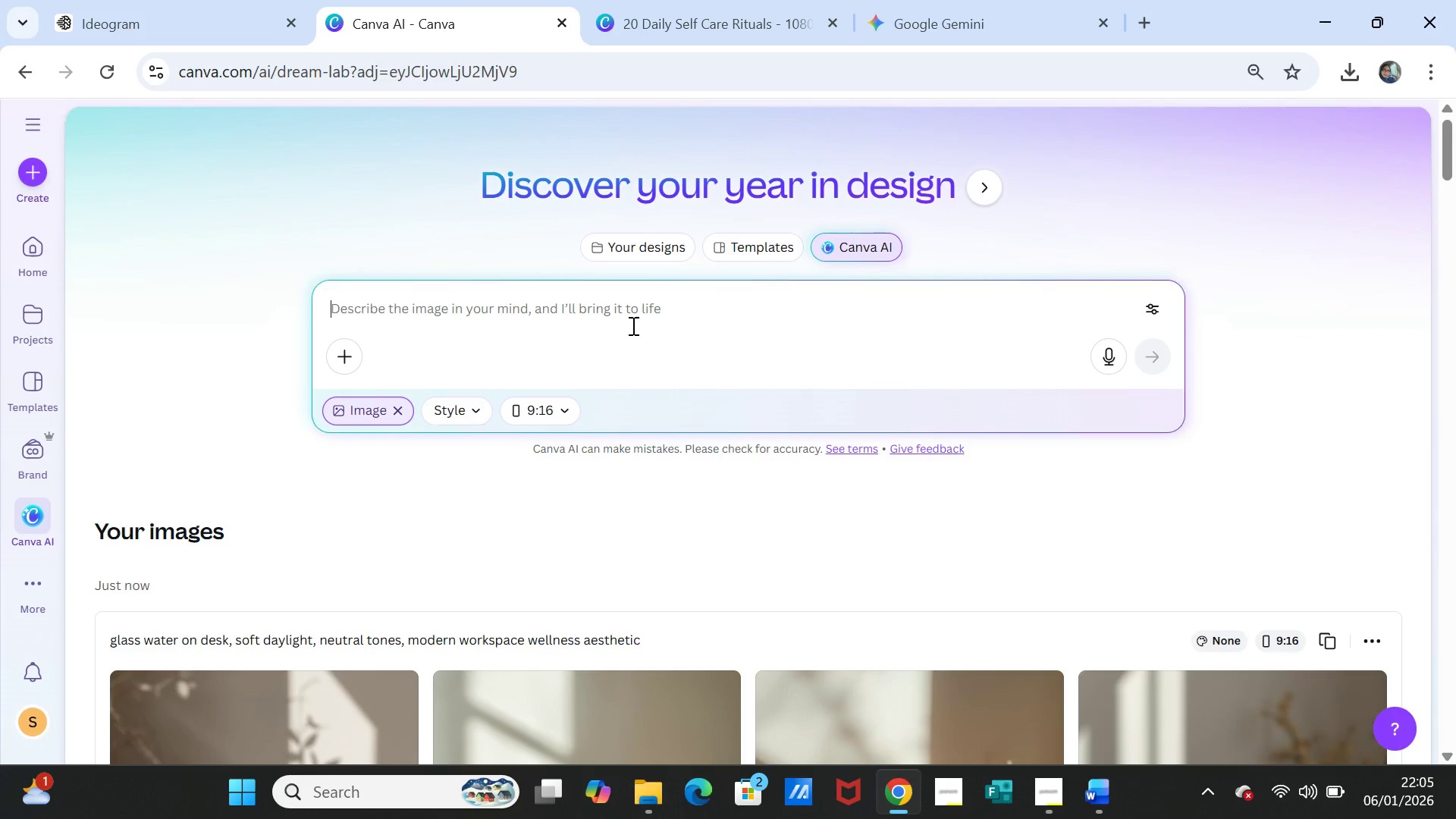 
left_click([633, 326])
 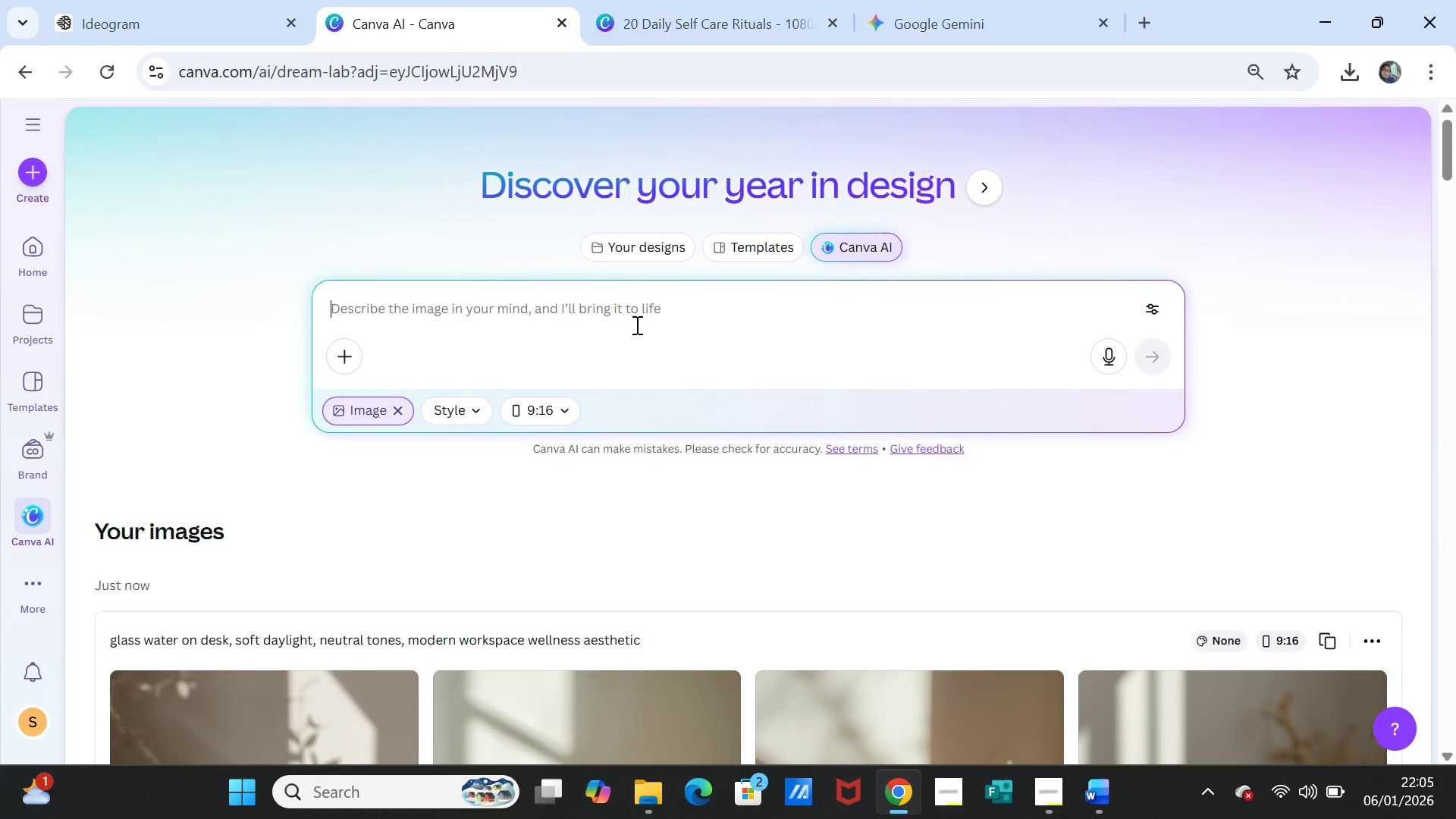 
key(Control+V)
 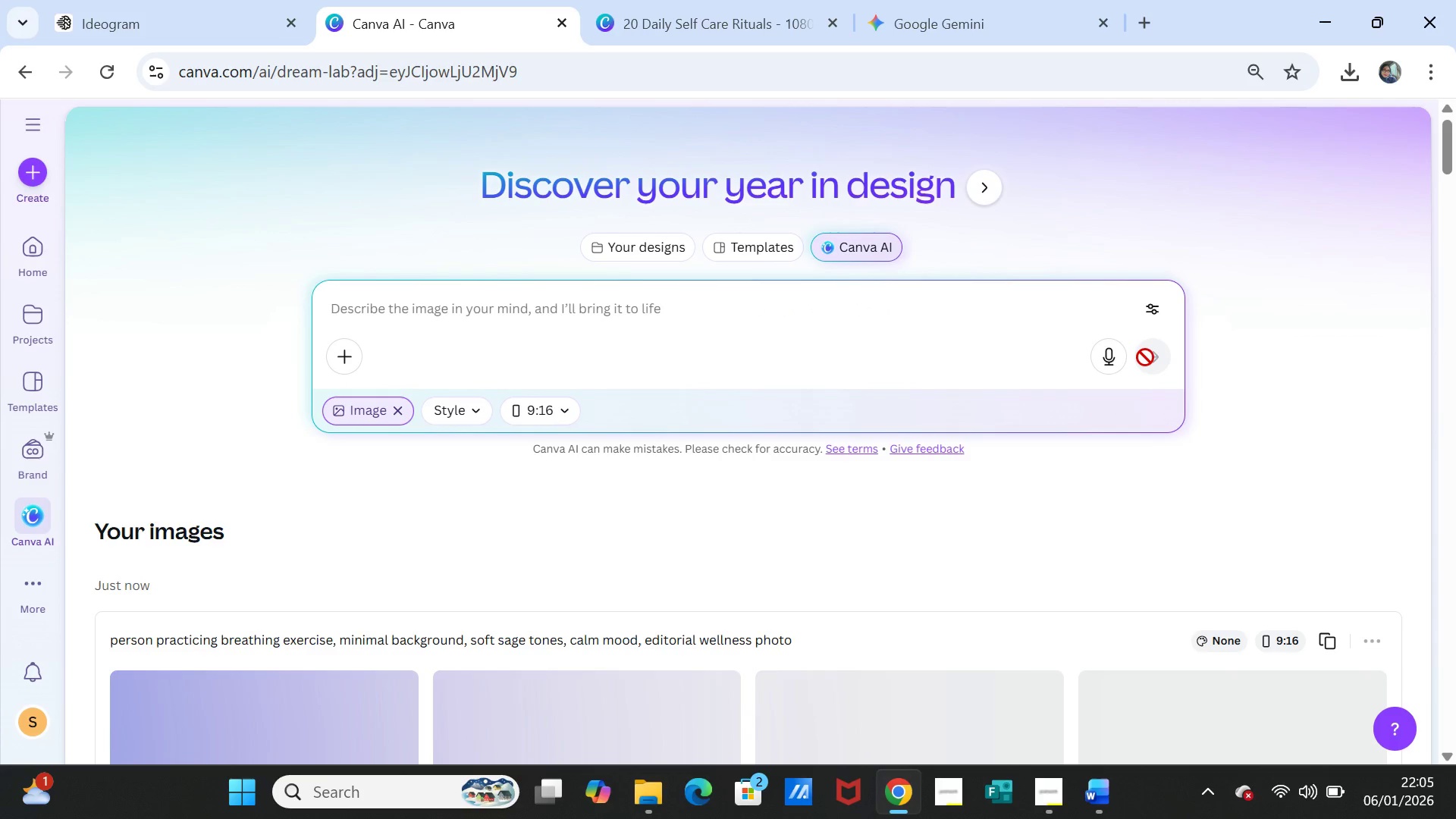 
wait(8.06)
 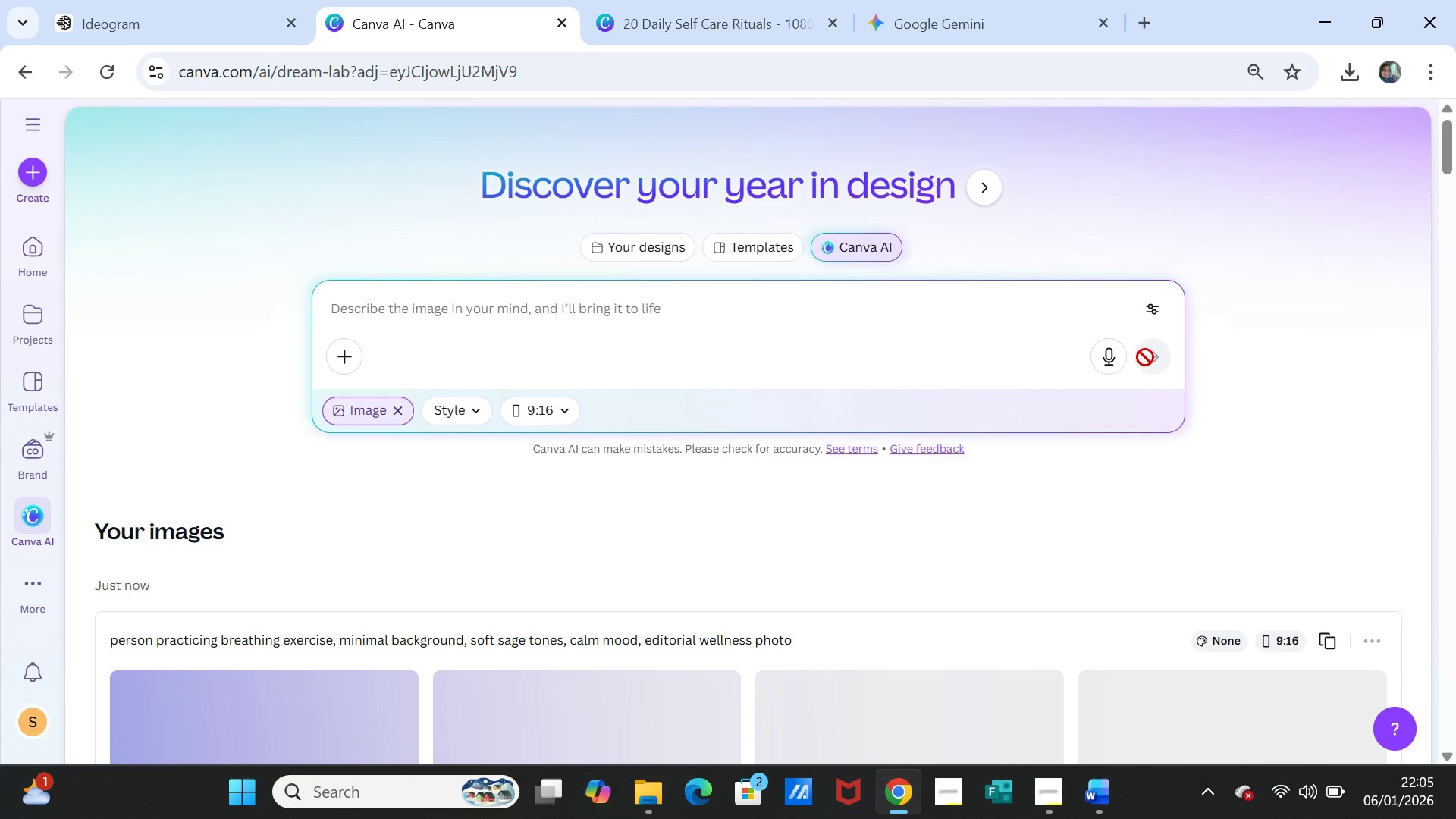 
scroll: coordinate [1086, 442], scroll_direction: down, amount: 4.0
 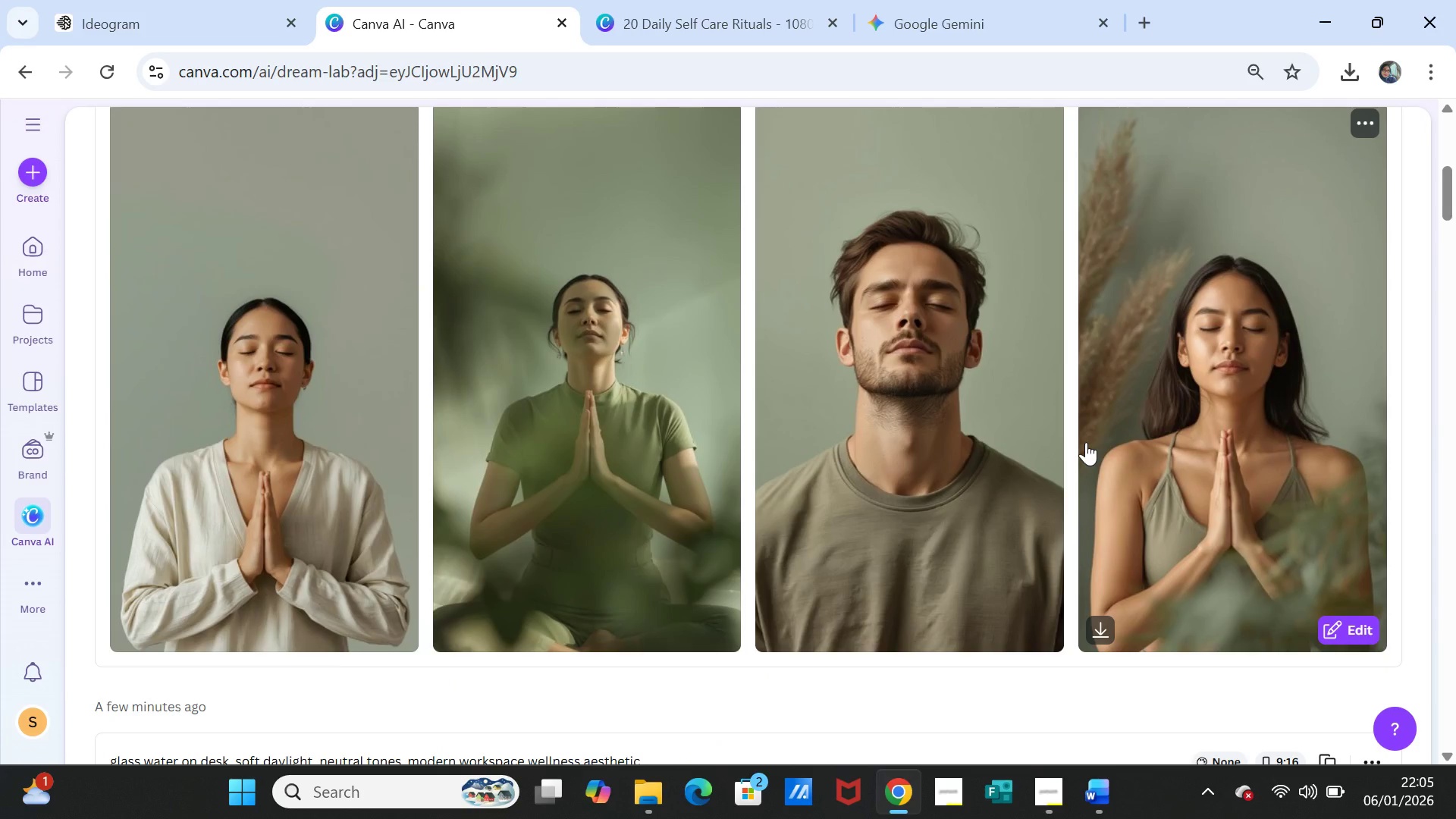 
scroll: coordinate [1089, 477], scroll_direction: up, amount: 2.0
 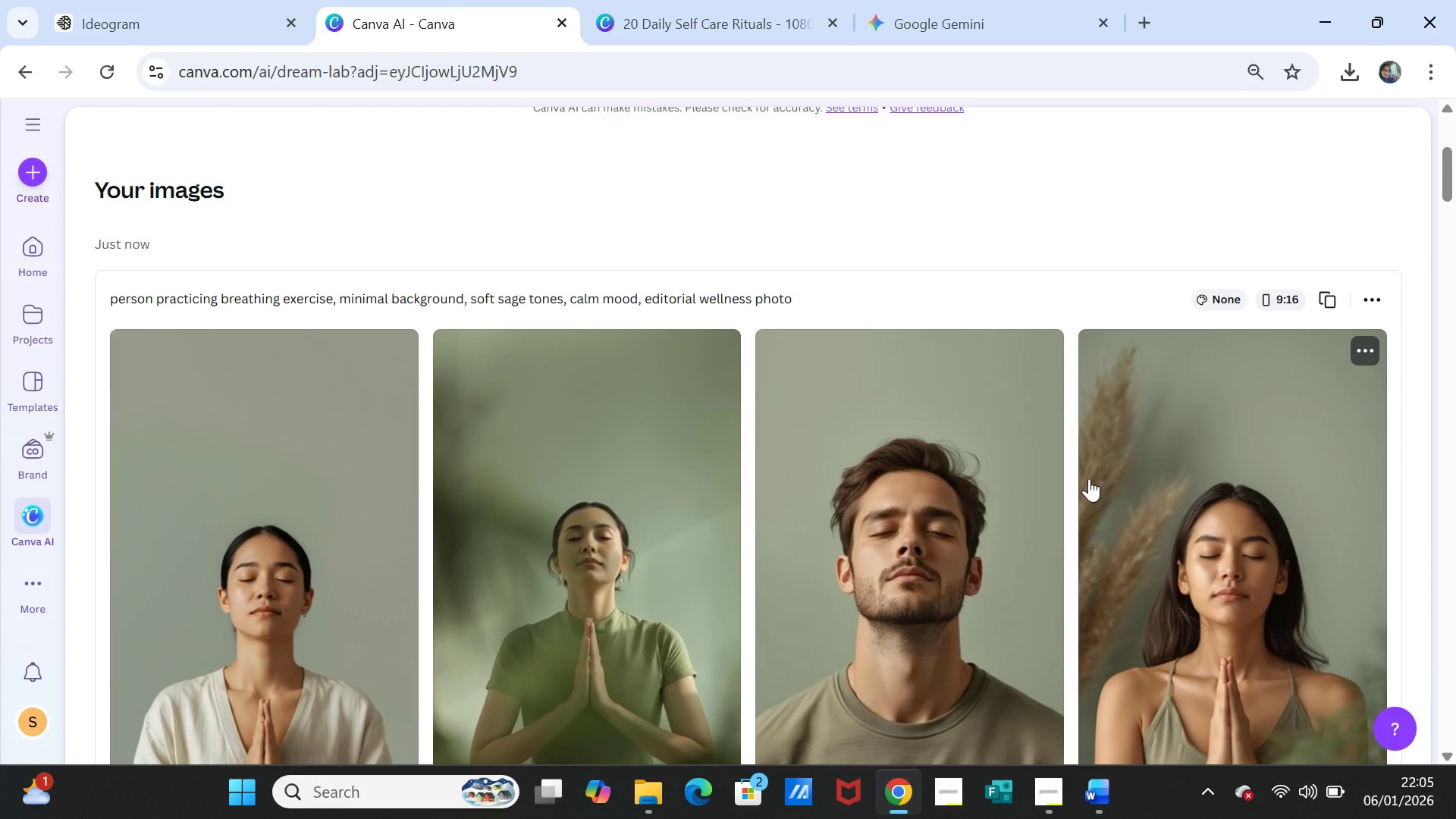 
scroll: coordinate [1089, 479], scroll_direction: down, amount: 1.0
 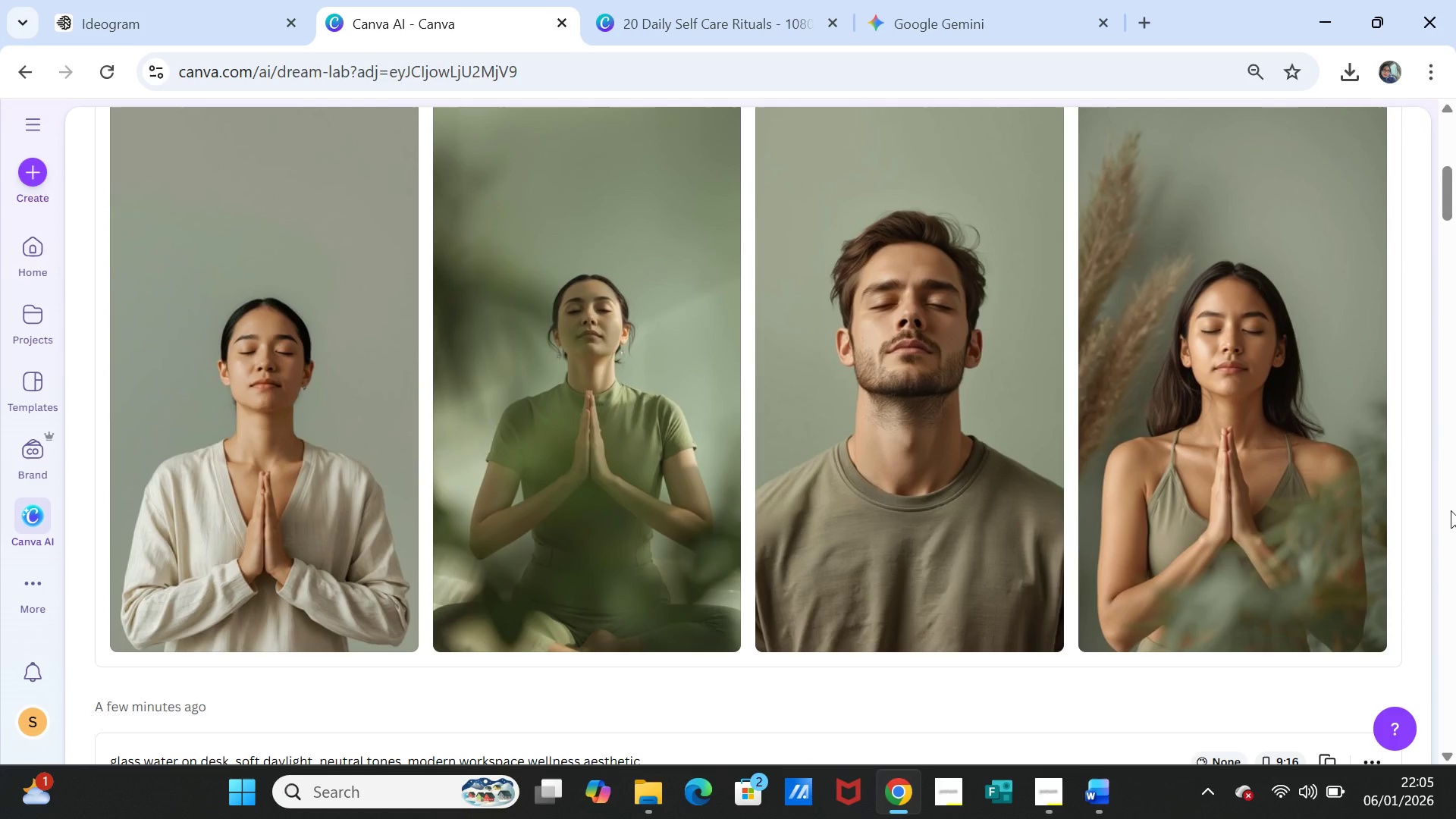 
scroll: coordinate [1451, 510], scroll_direction: up, amount: 1.0
 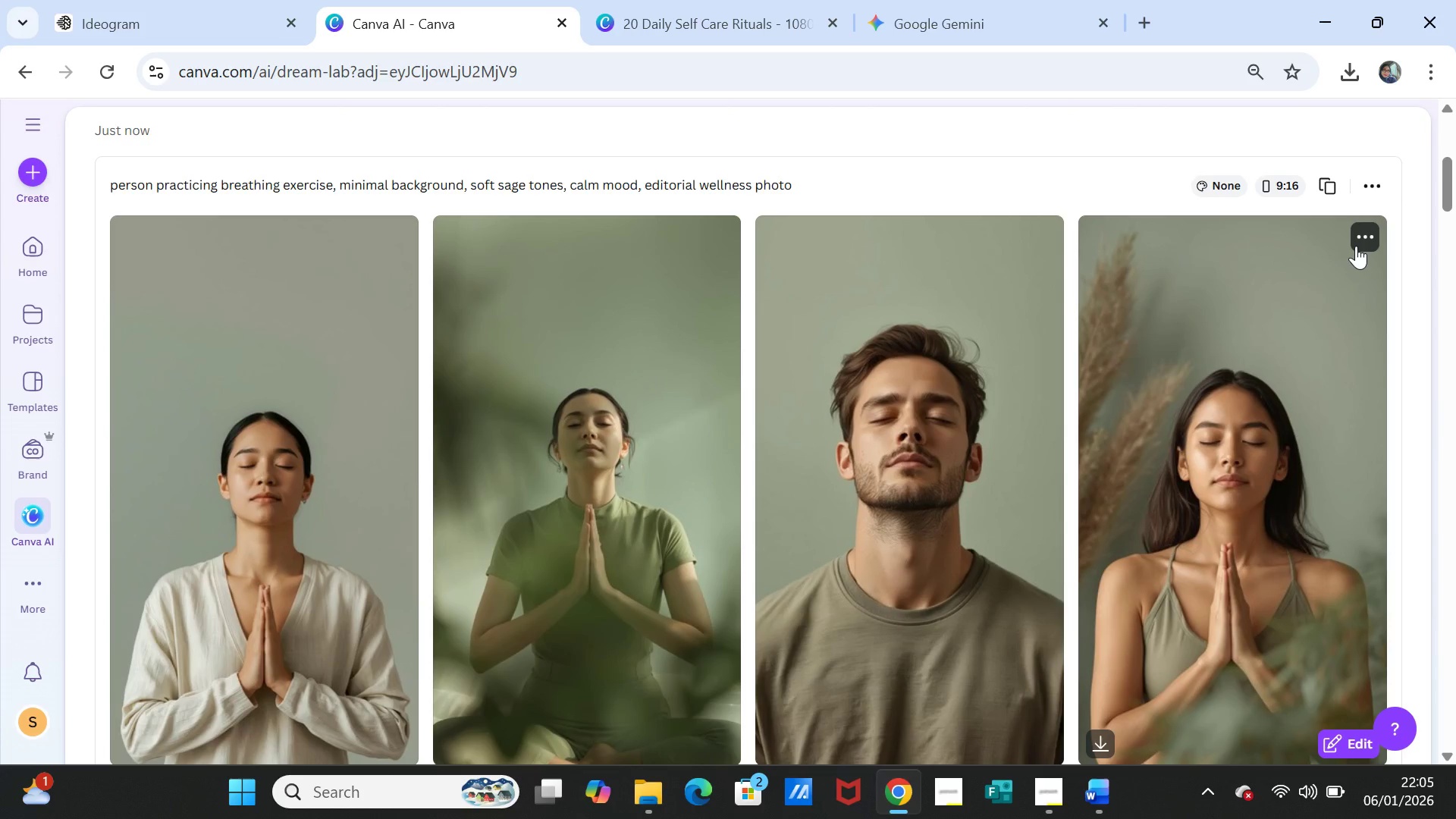 
scroll: coordinate [1356, 247], scroll_direction: down, amount: 1.0
 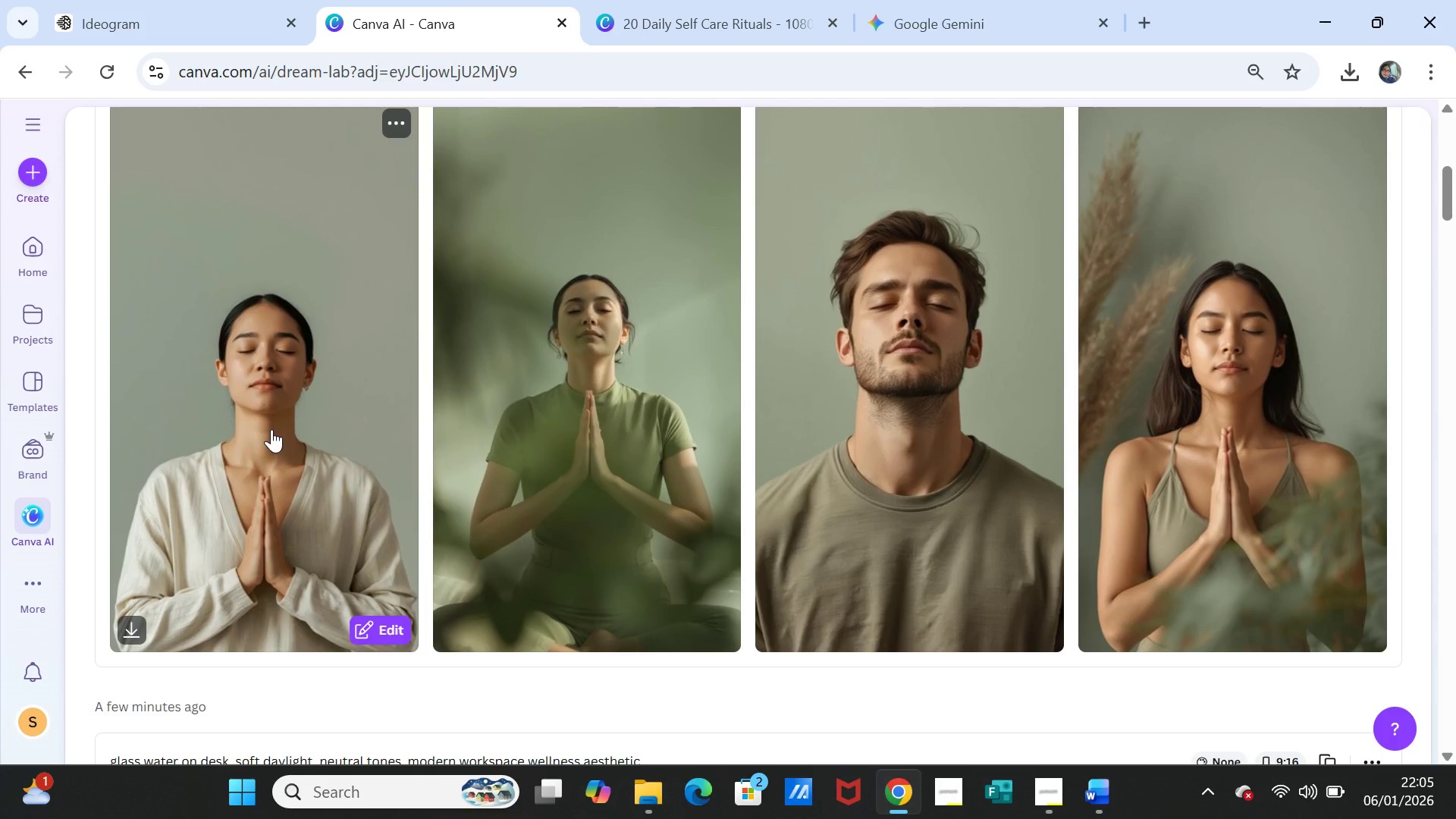 
scroll: coordinate [271, 429], scroll_direction: up, amount: 1.0
 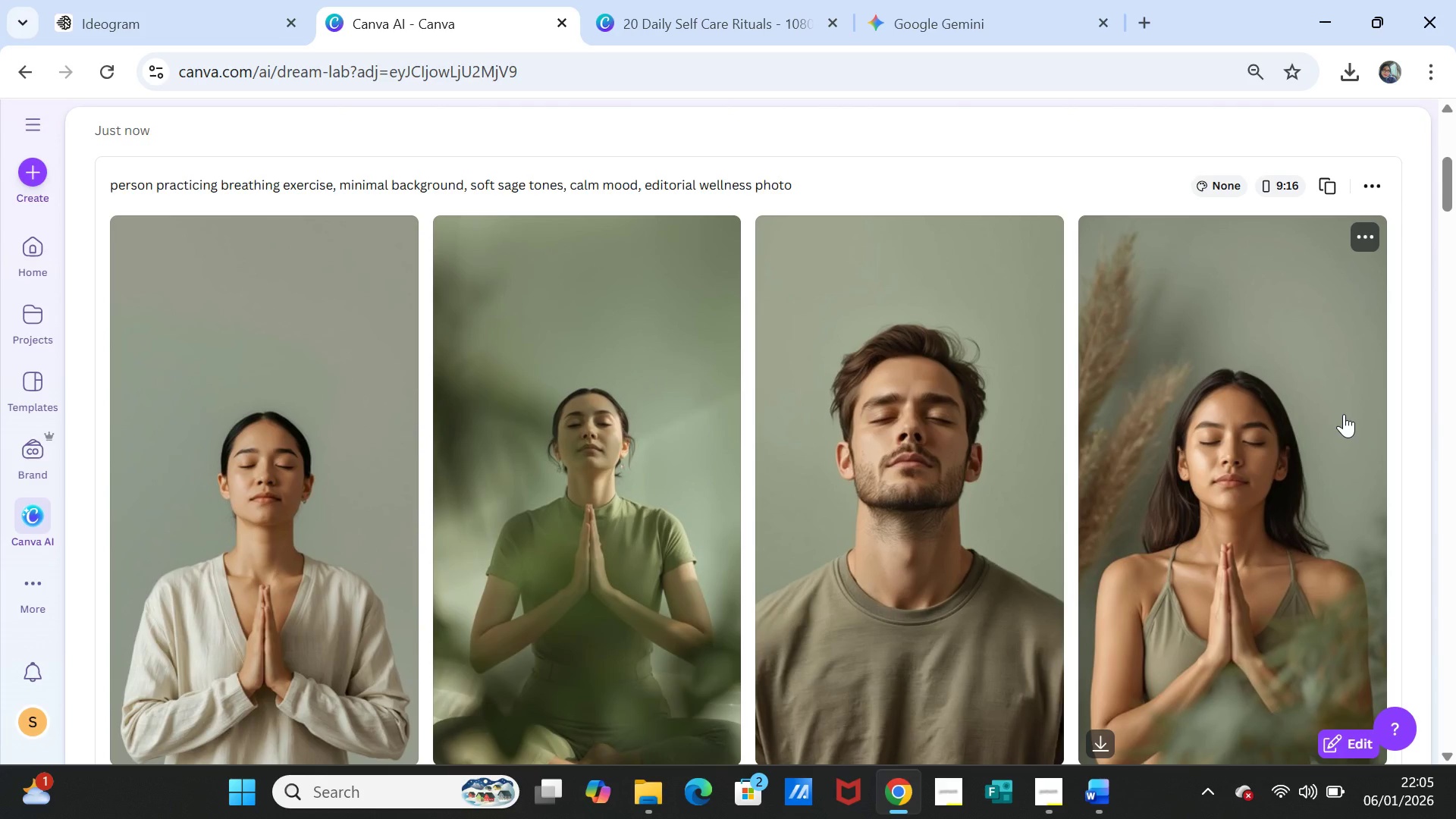 
wait(8.99)
 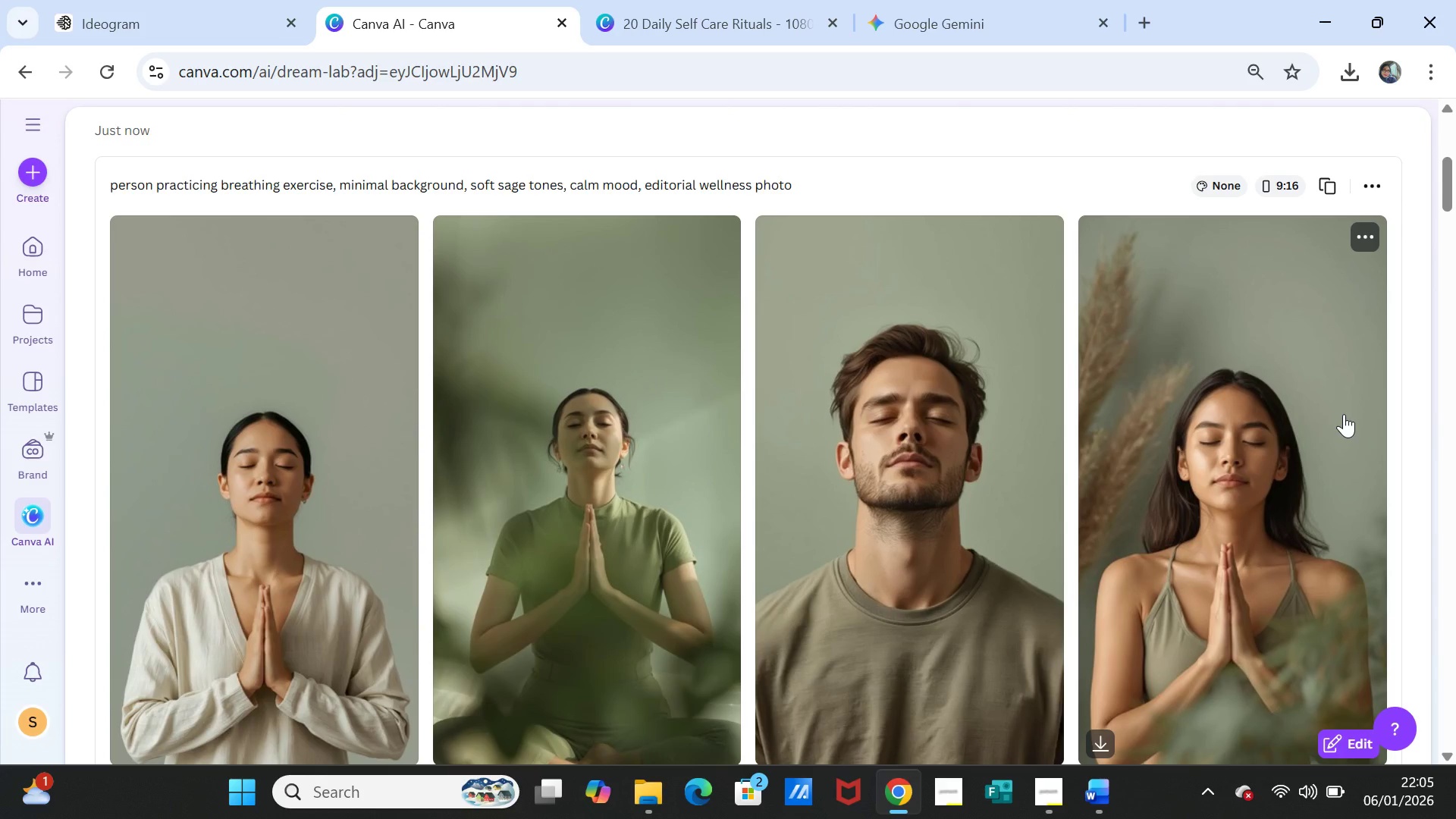 
left_click([400, 235])
 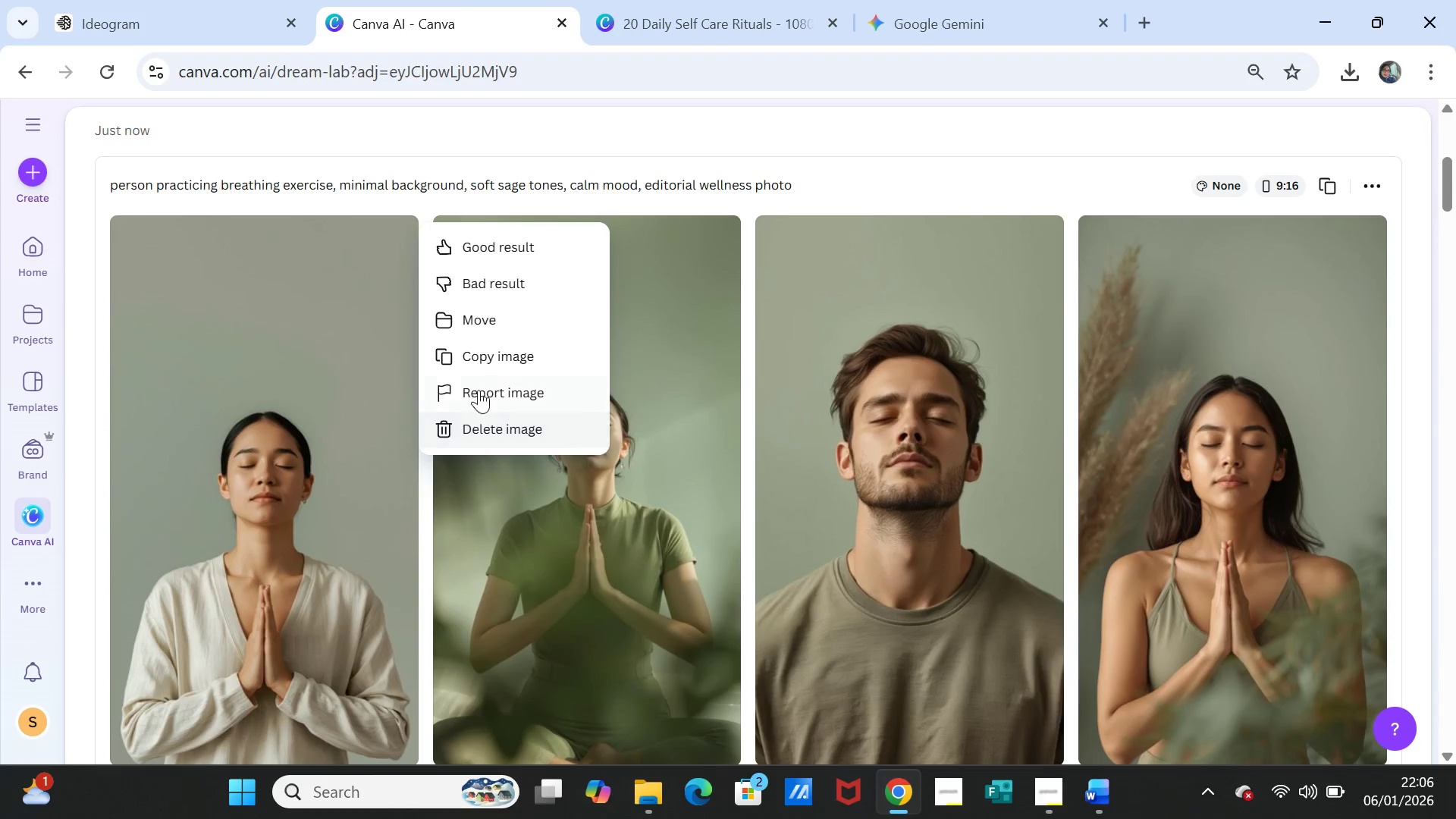 
left_click([484, 355])
 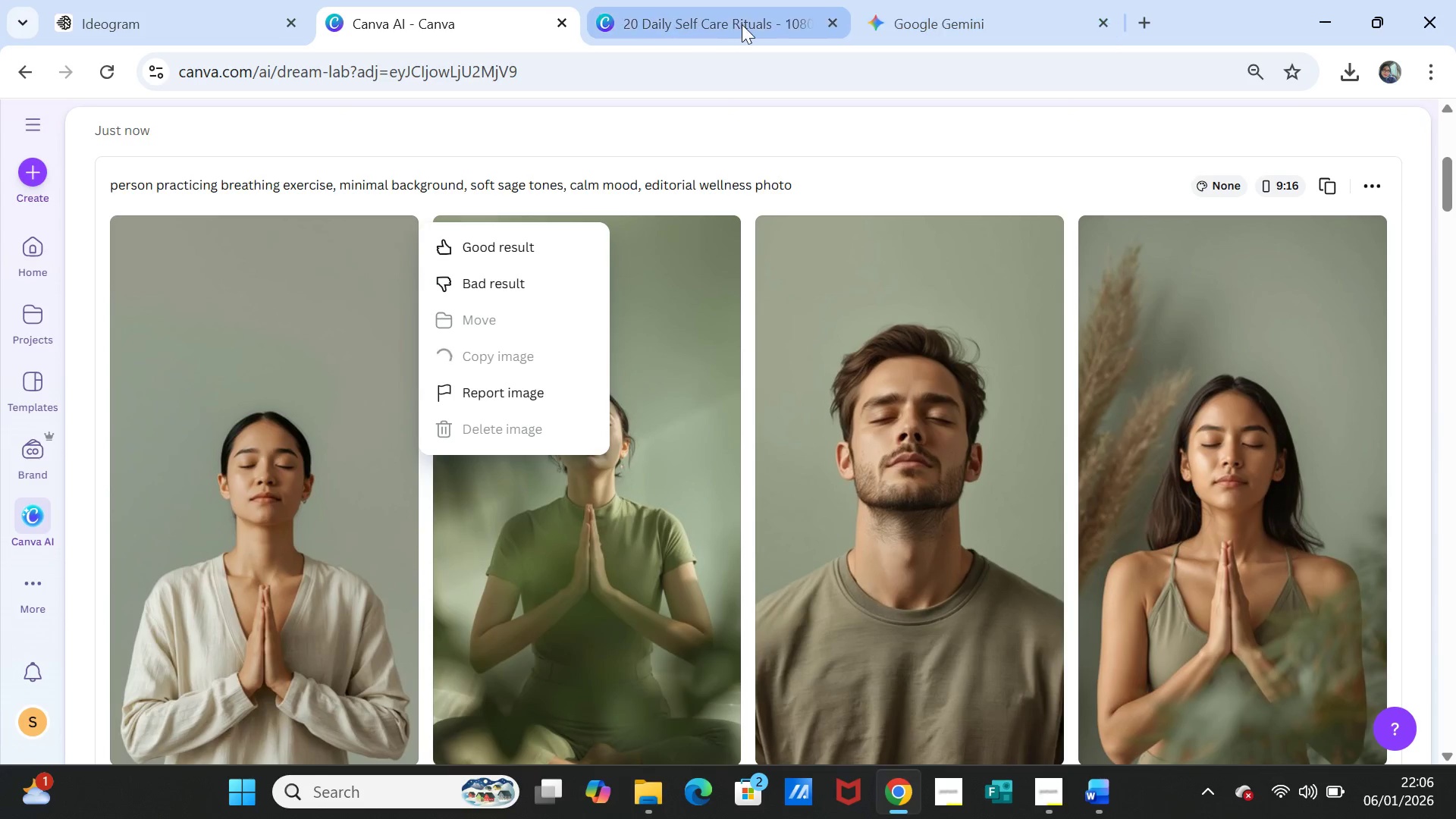 
left_click([732, 24])
 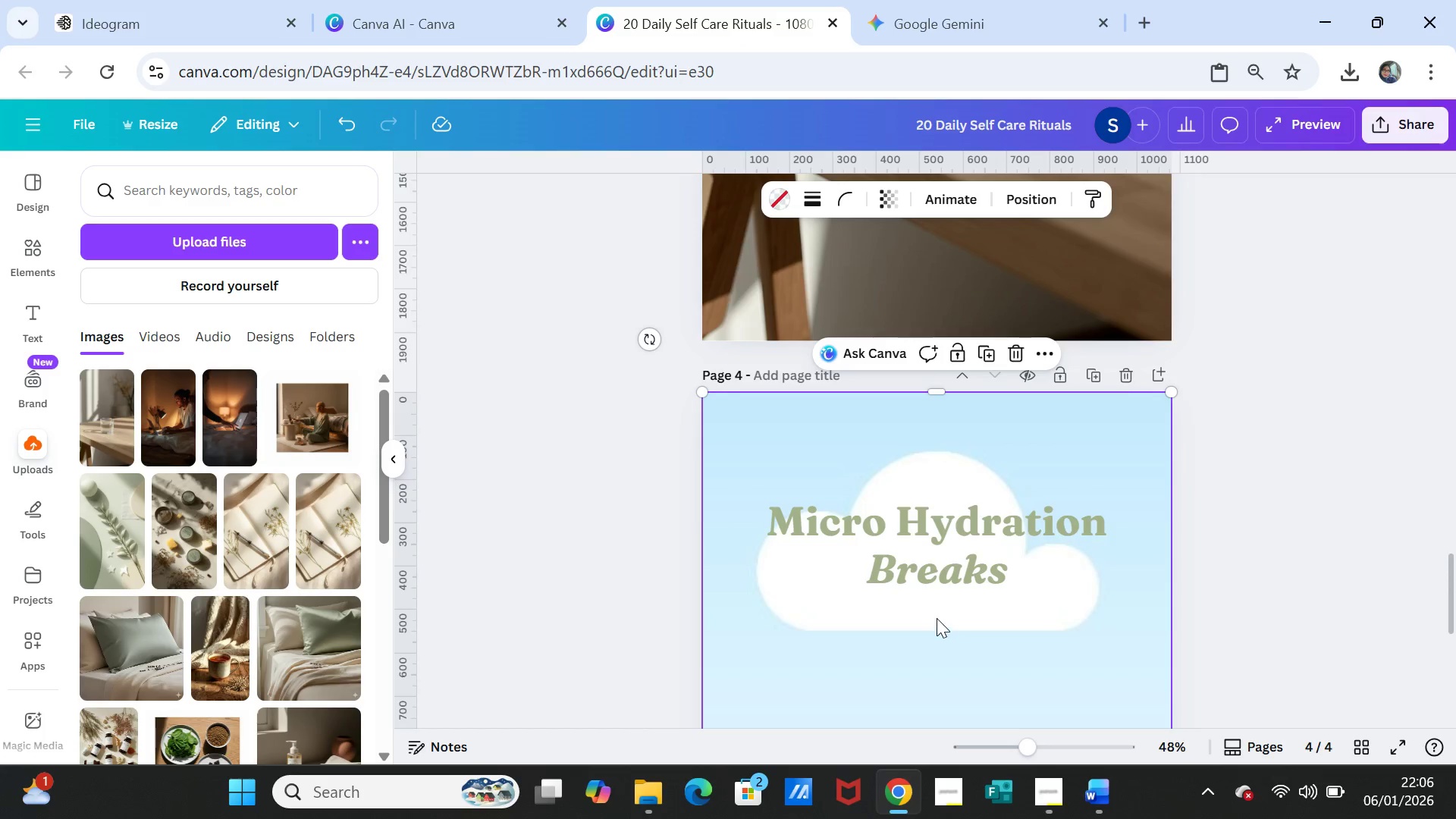 
scroll: coordinate [937, 618], scroll_direction: down, amount: 4.0
 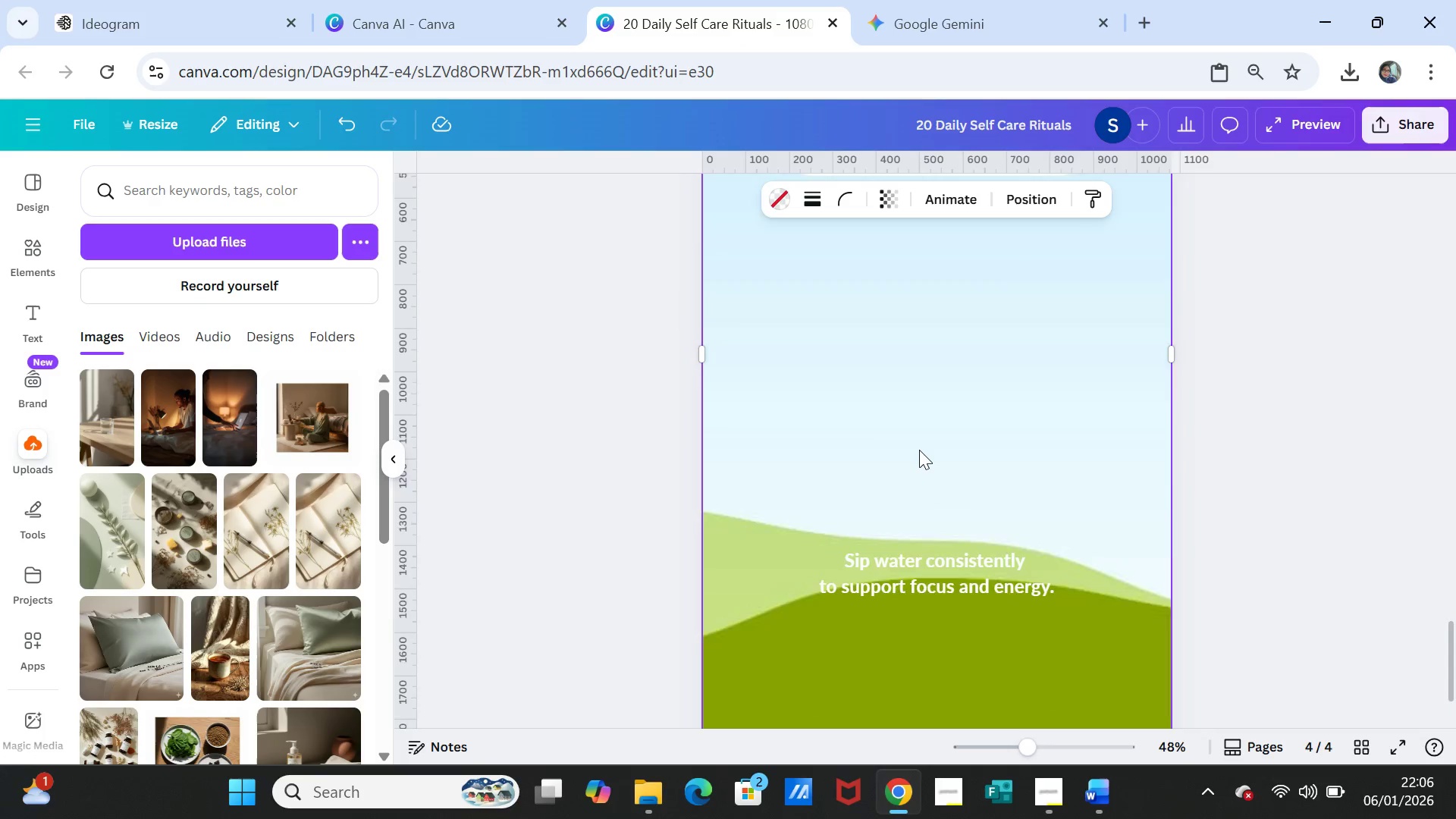 
scroll: coordinate [919, 450], scroll_direction: up, amount: 1.0
 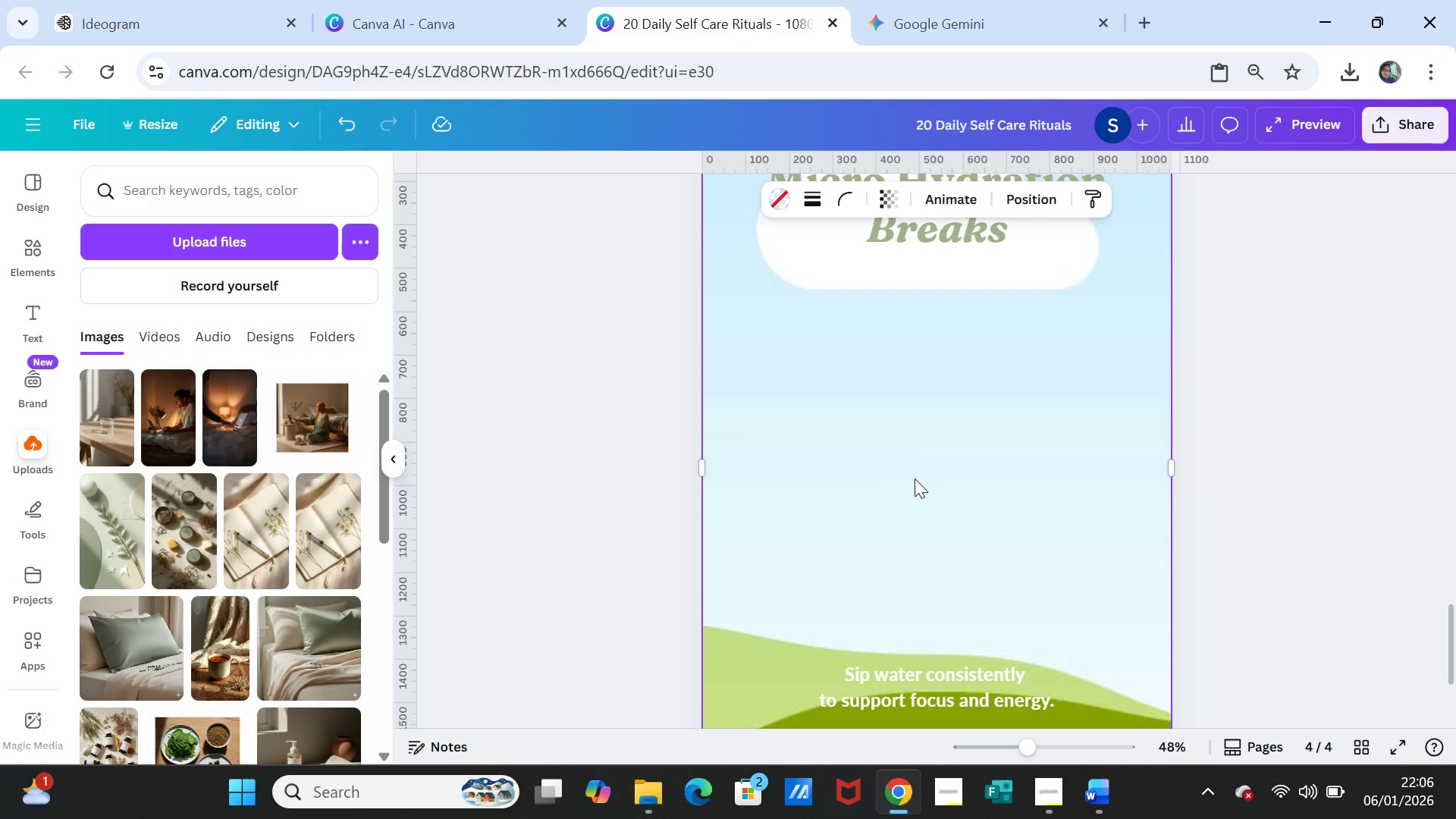 
right_click([915, 479])
 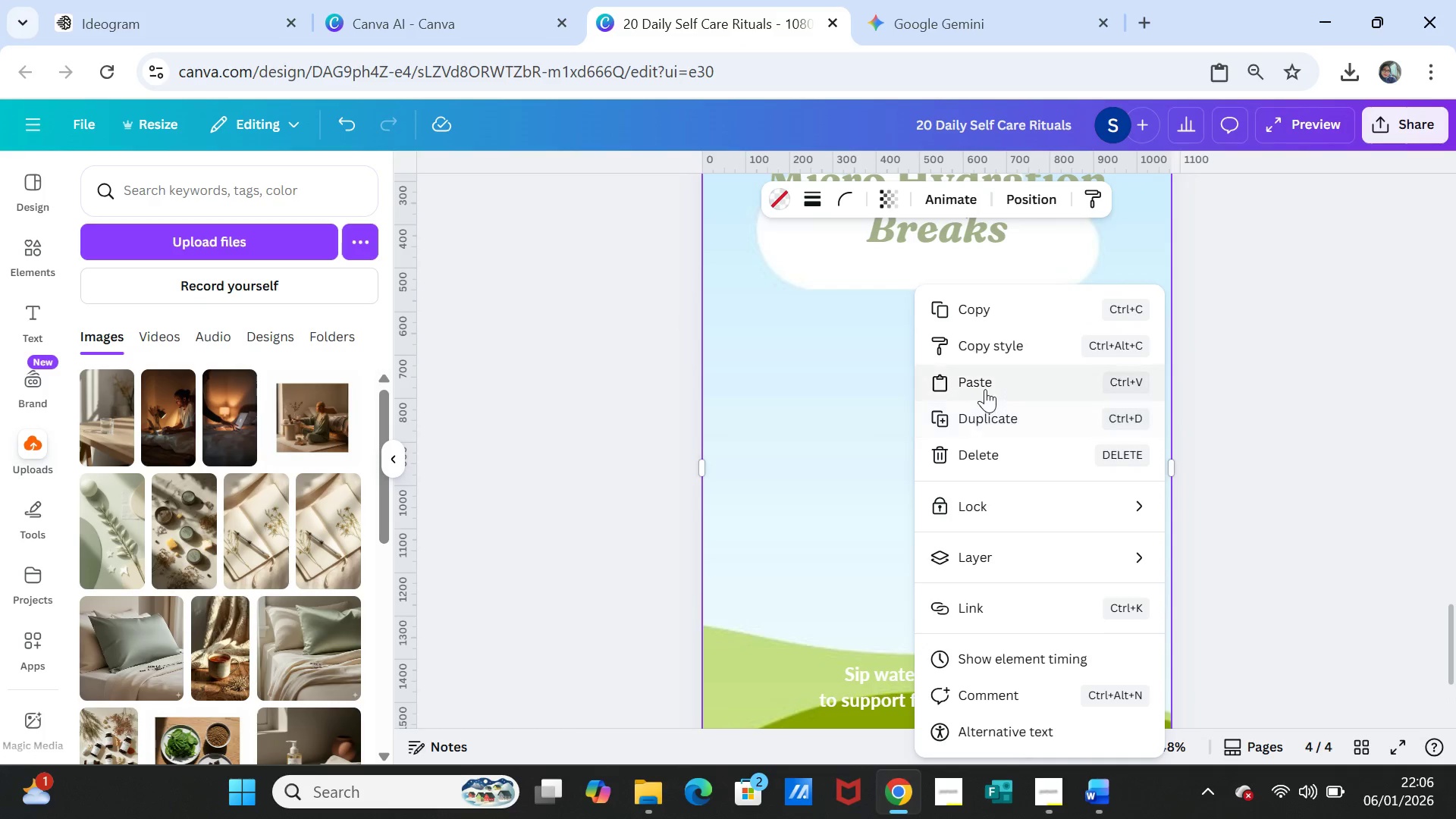 
left_click([985, 383])
 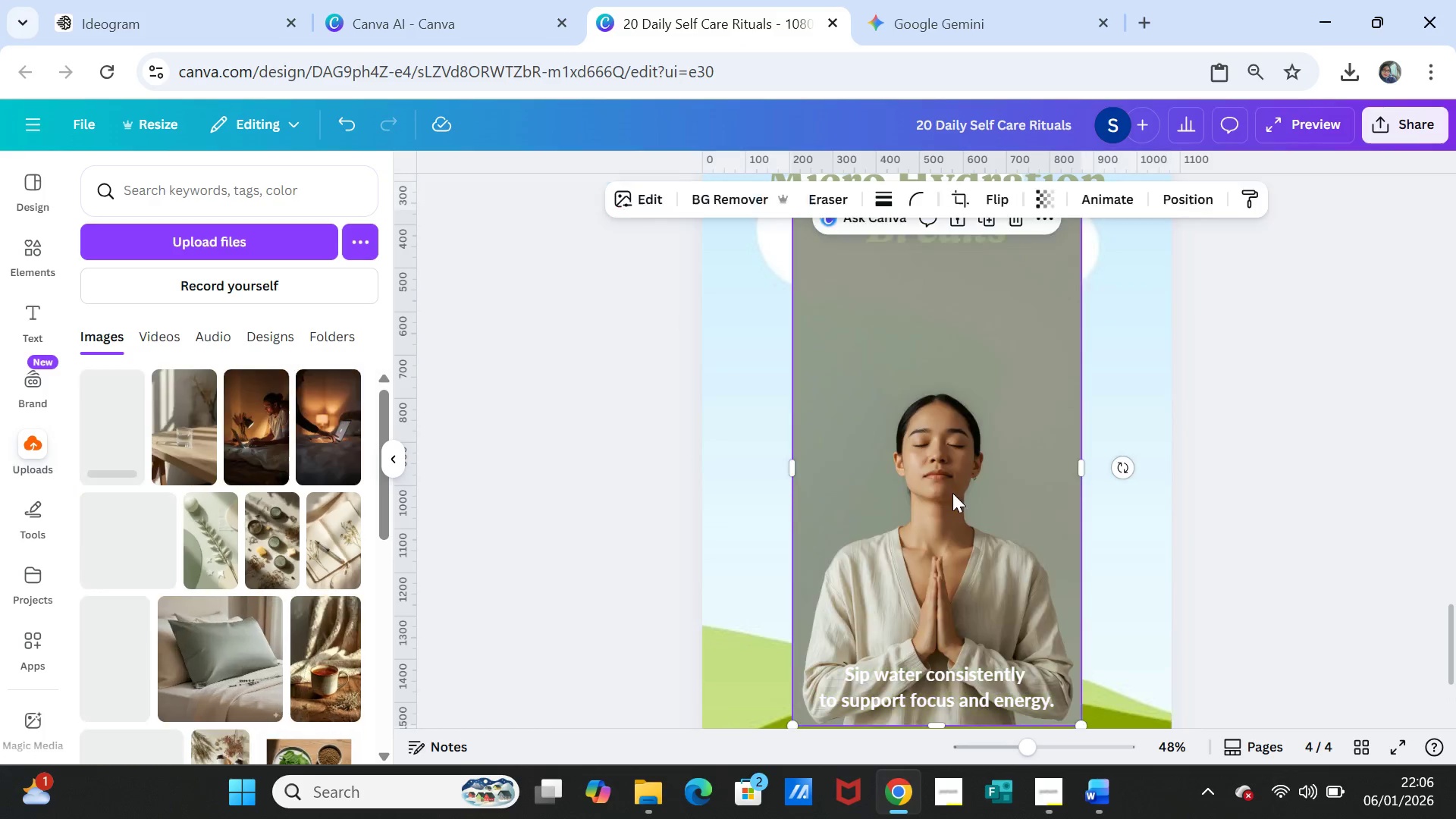 
left_click_drag(start_coordinate=[950, 493], to_coordinate=[948, 485])
 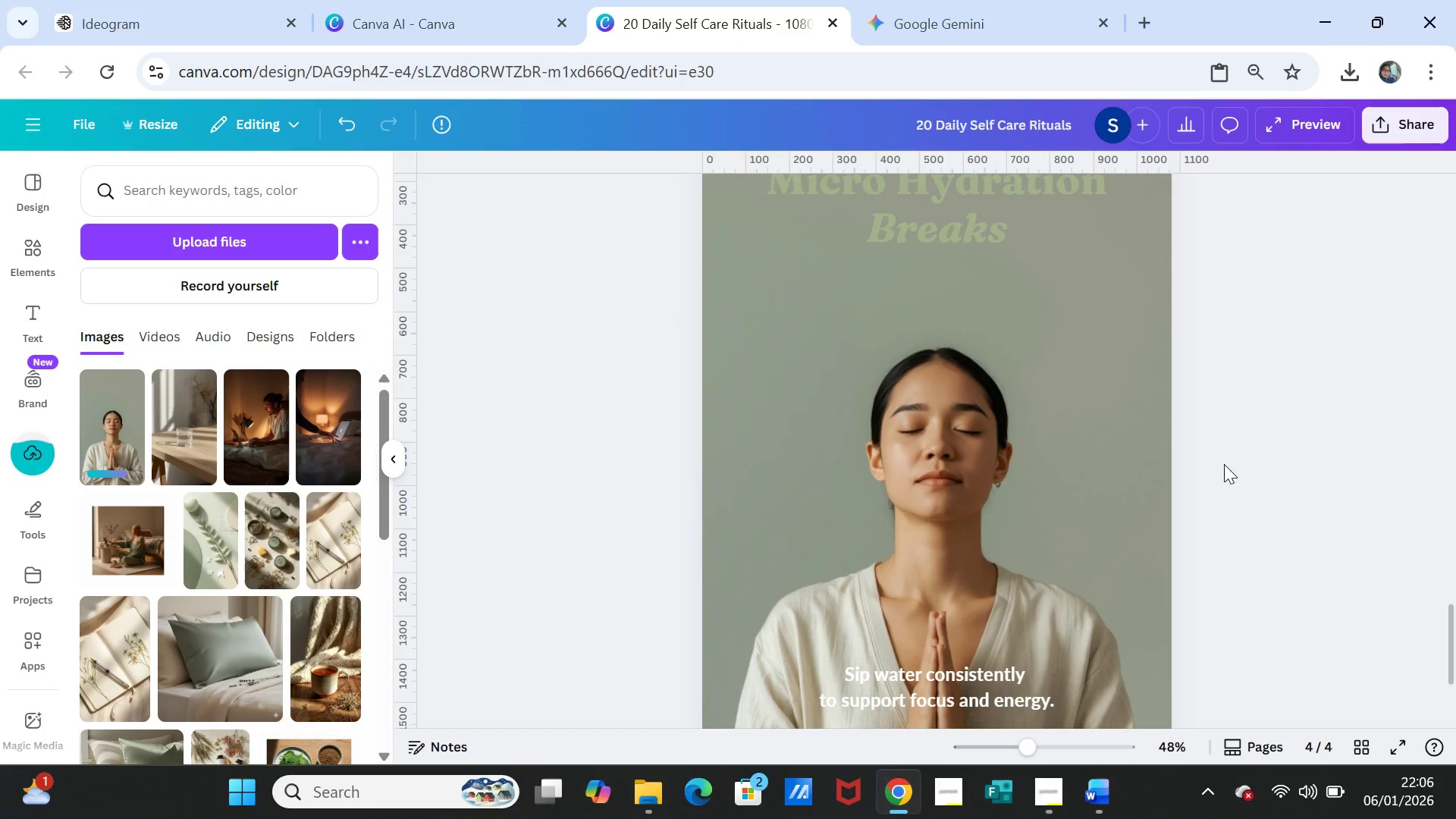 
scroll: coordinate [1206, 508], scroll_direction: down, amount: 3.0
 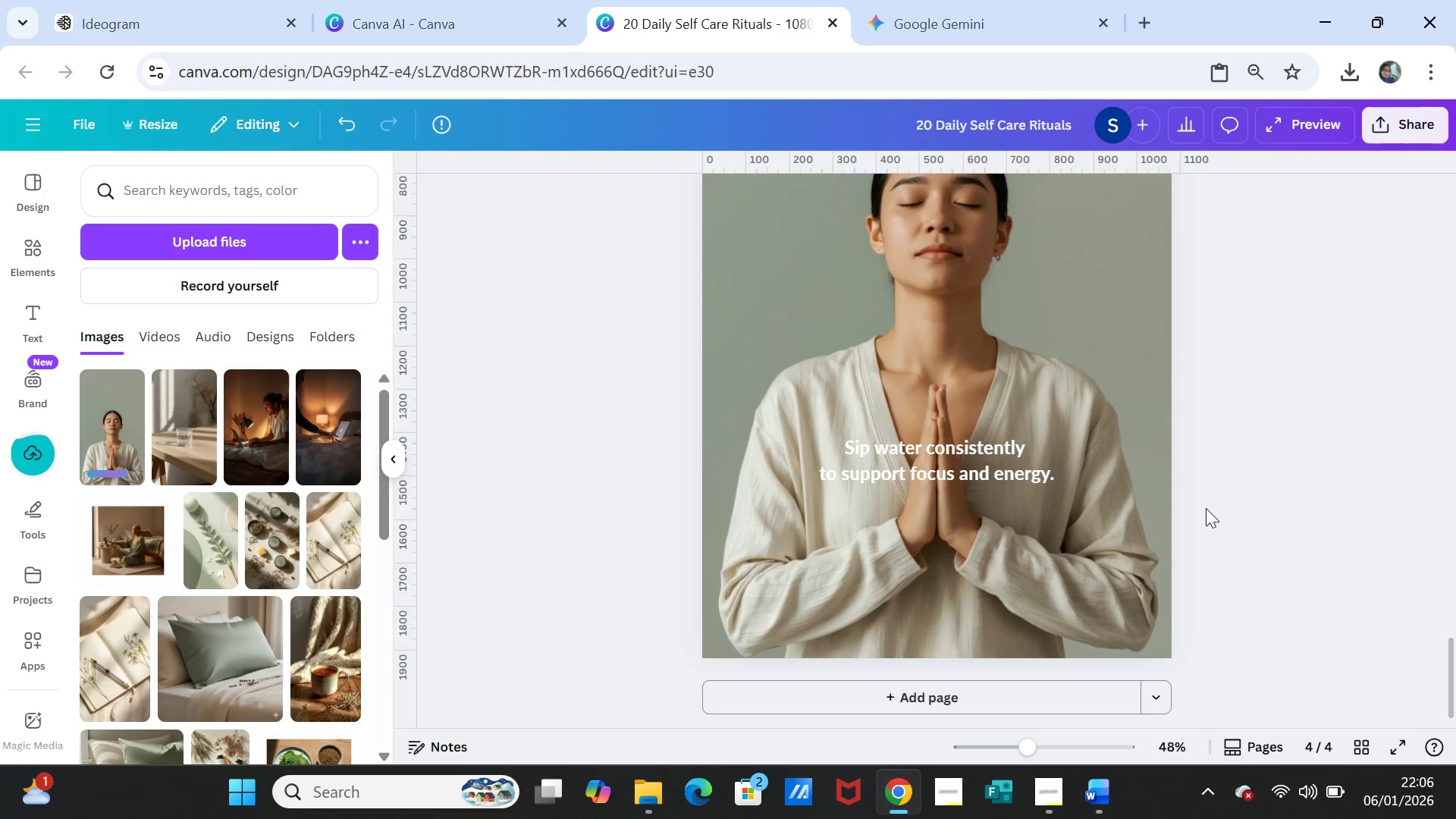 
scroll: coordinate [1205, 509], scroll_direction: up, amount: 3.0
 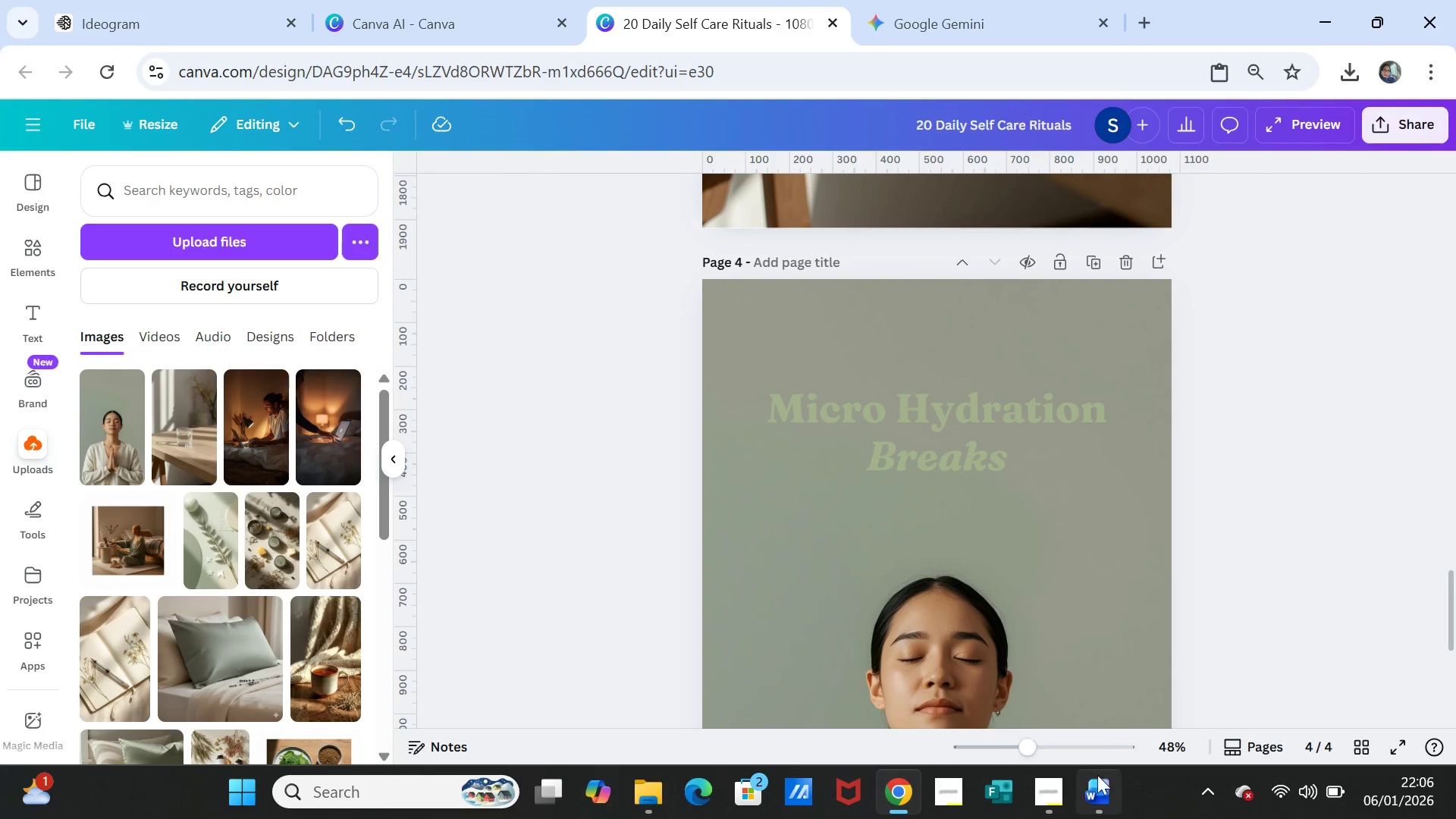 
left_click([1092, 786])
 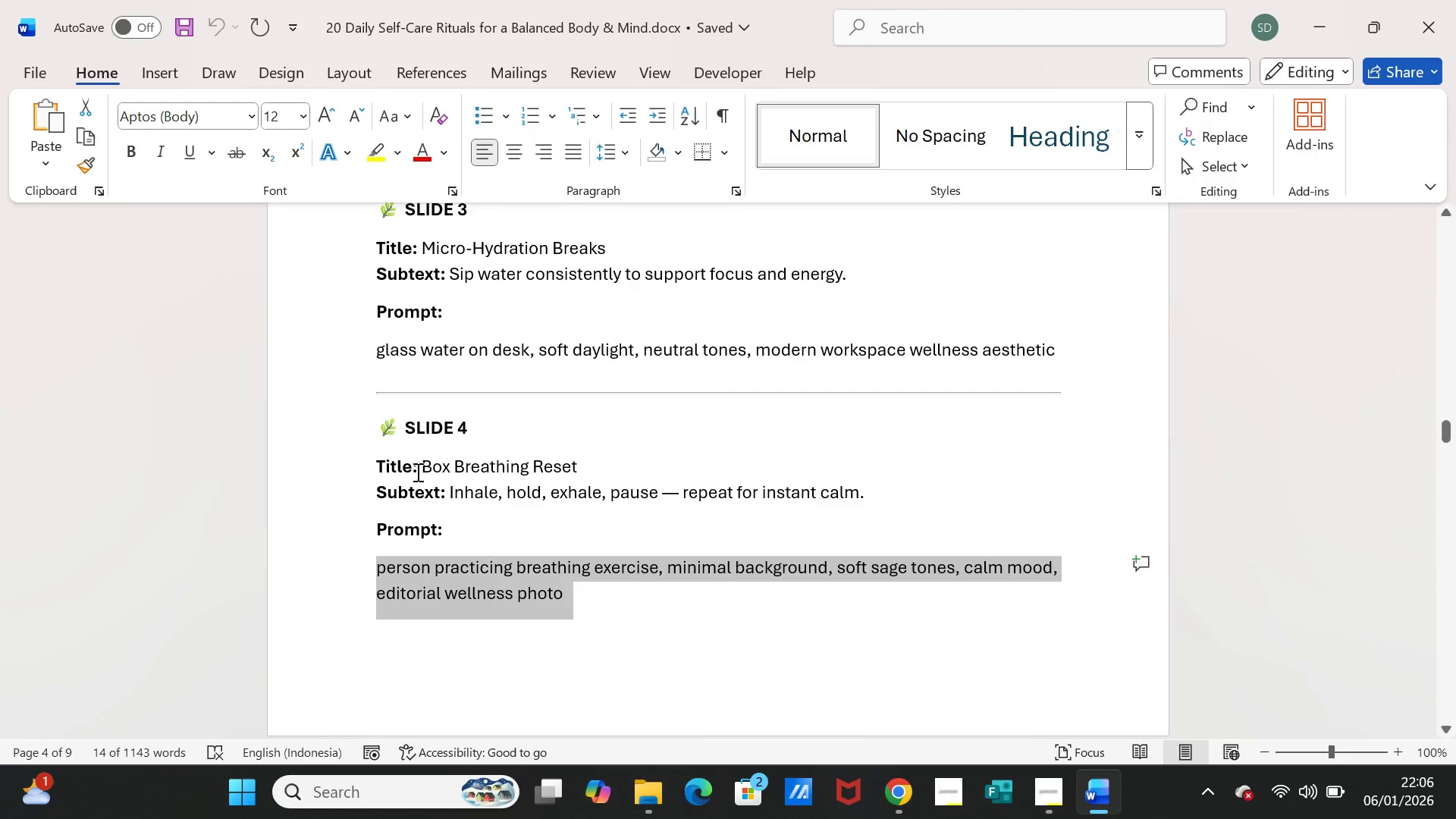 
left_click_drag(start_coordinate=[420, 468], to_coordinate=[566, 455])
 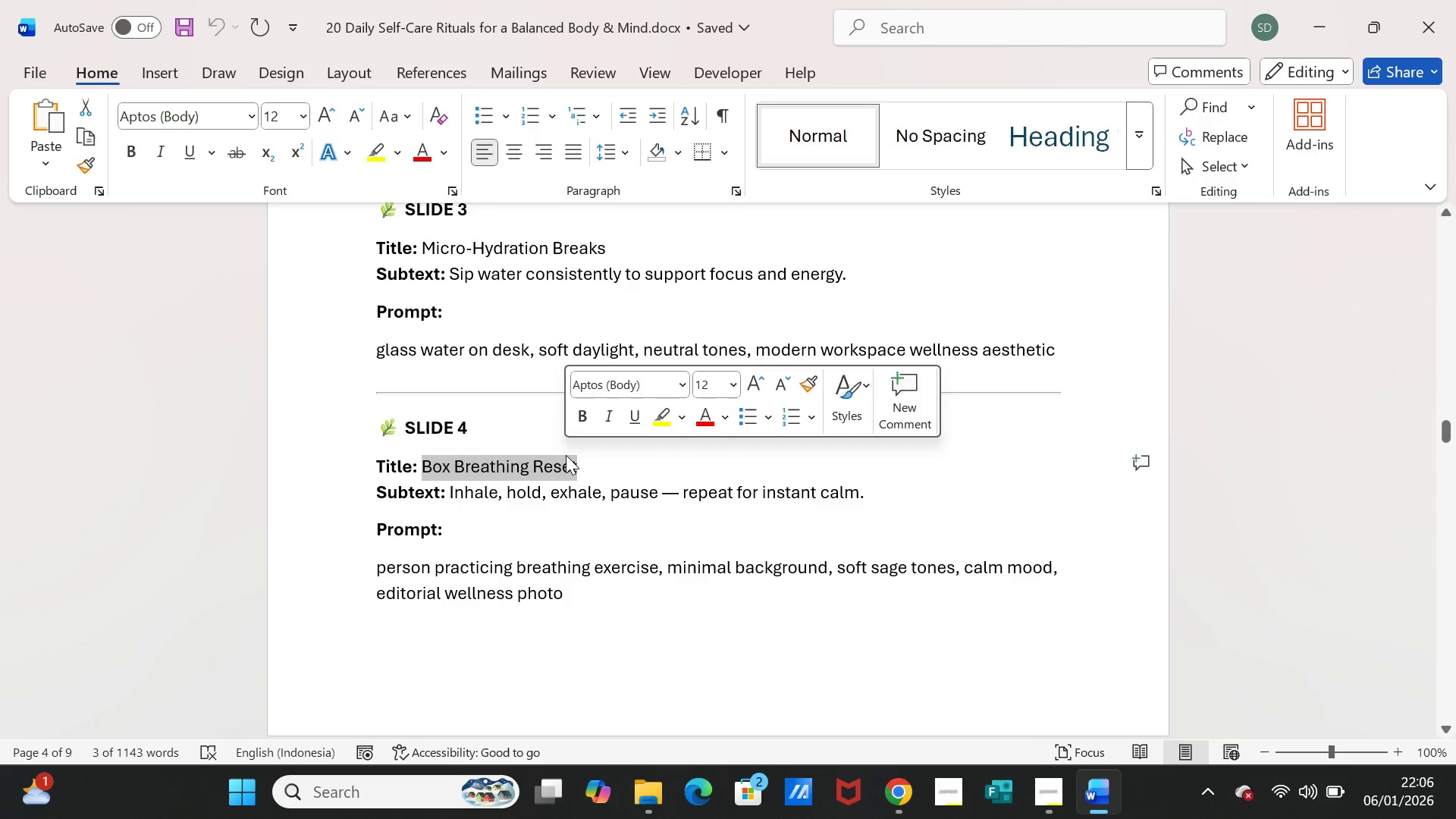 
key(Control+ControlLeft)
 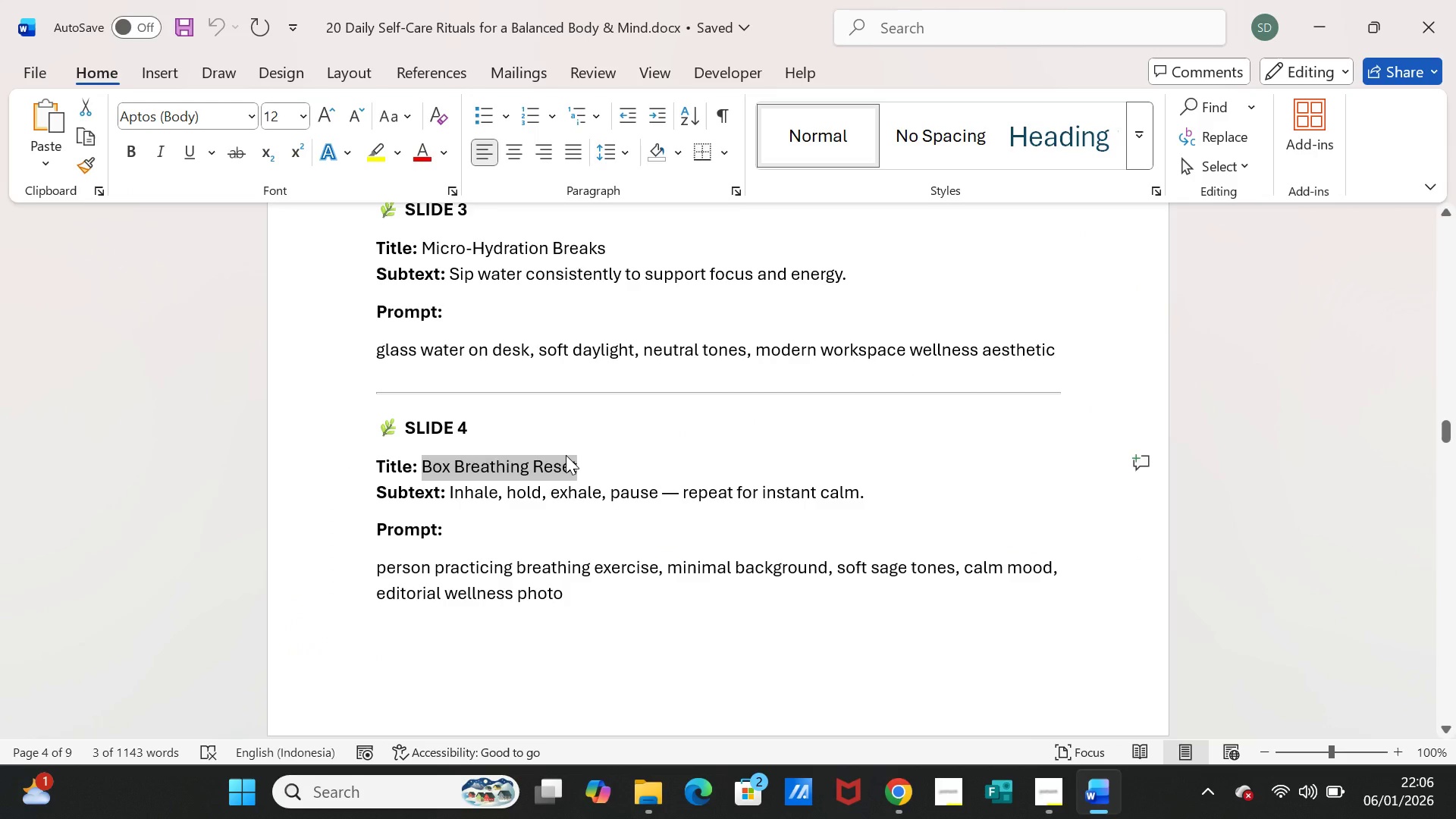 
key(Control+C)
 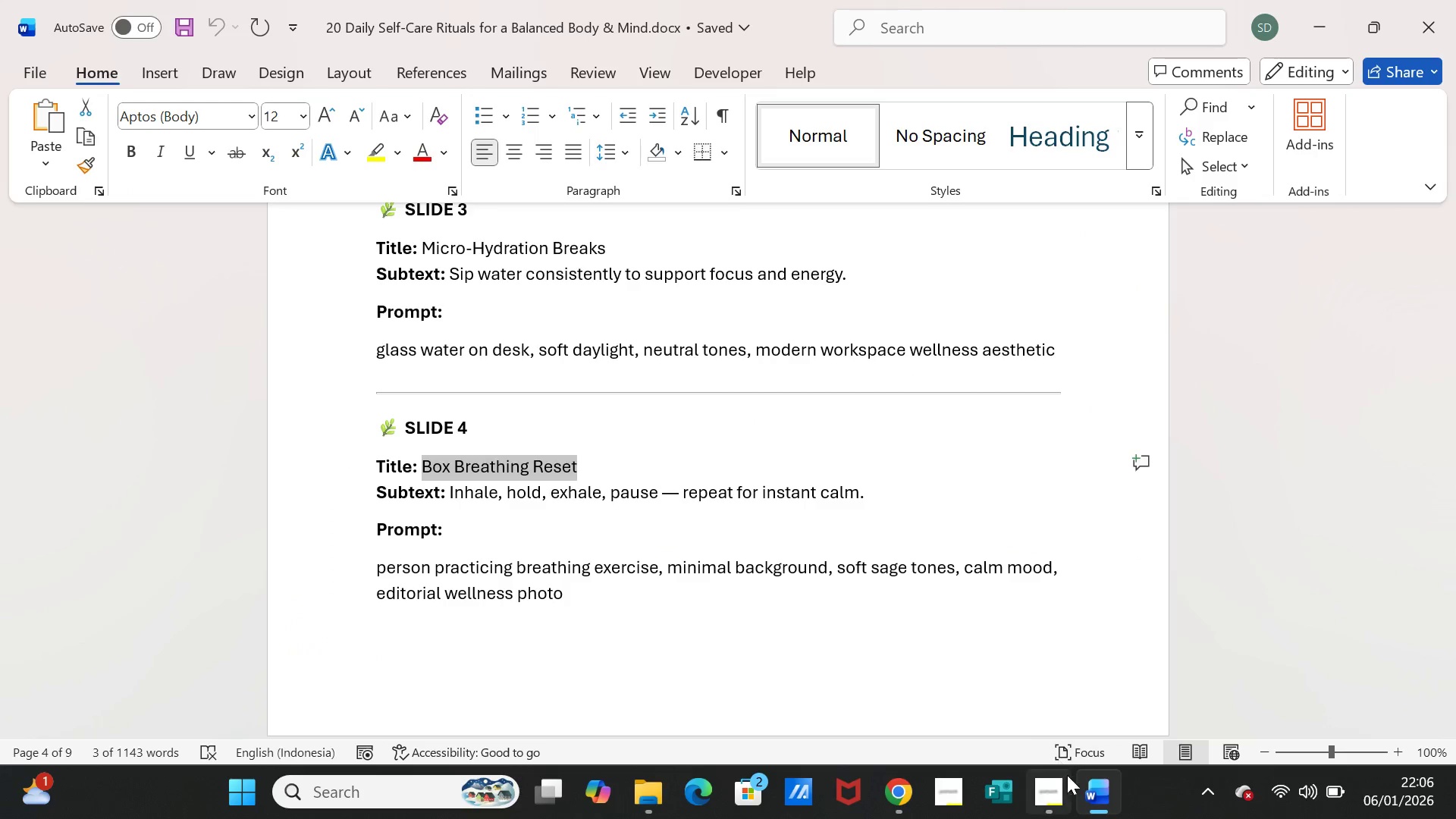 
left_click([1099, 791])
 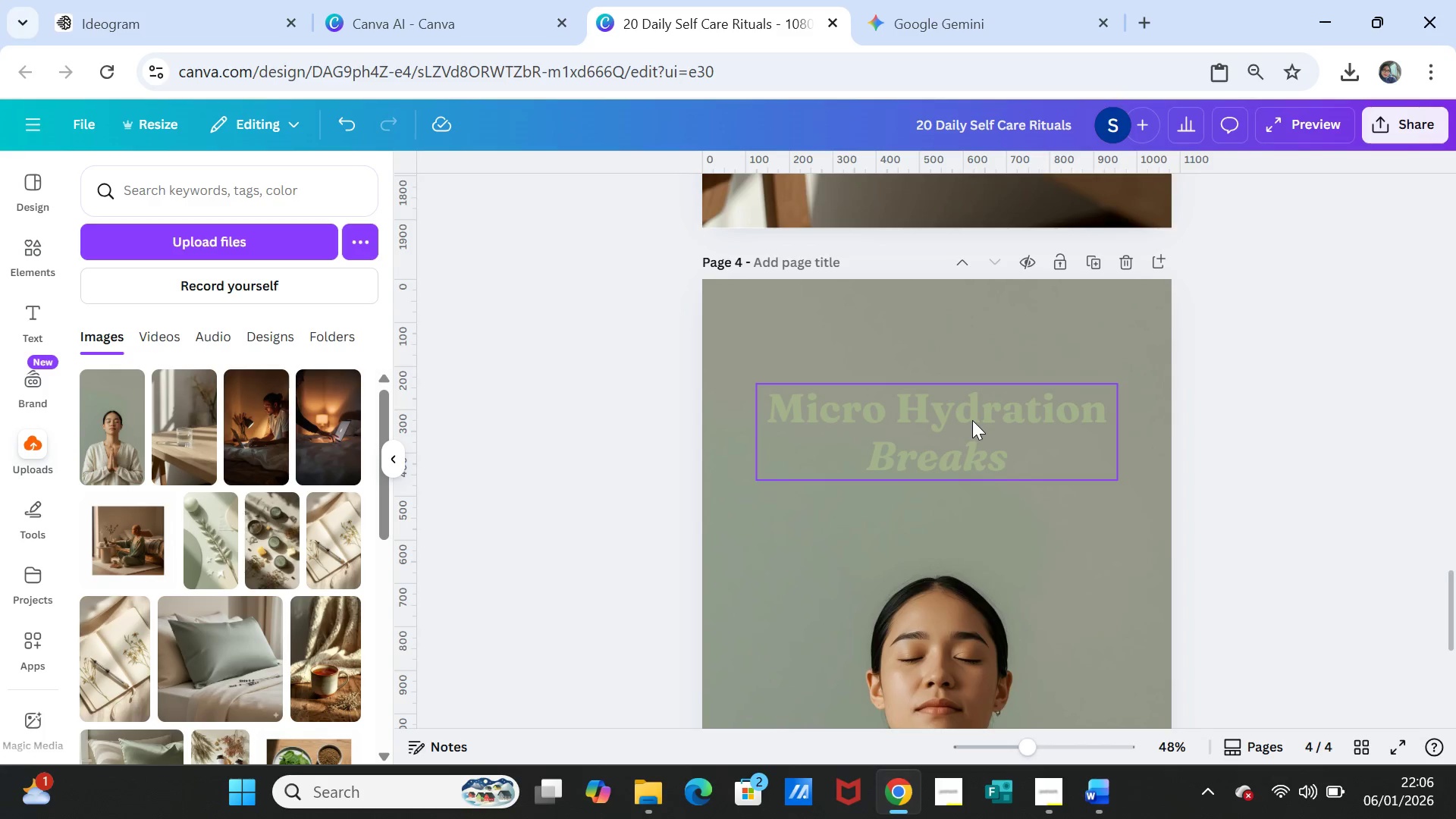 
double_click([972, 420])
 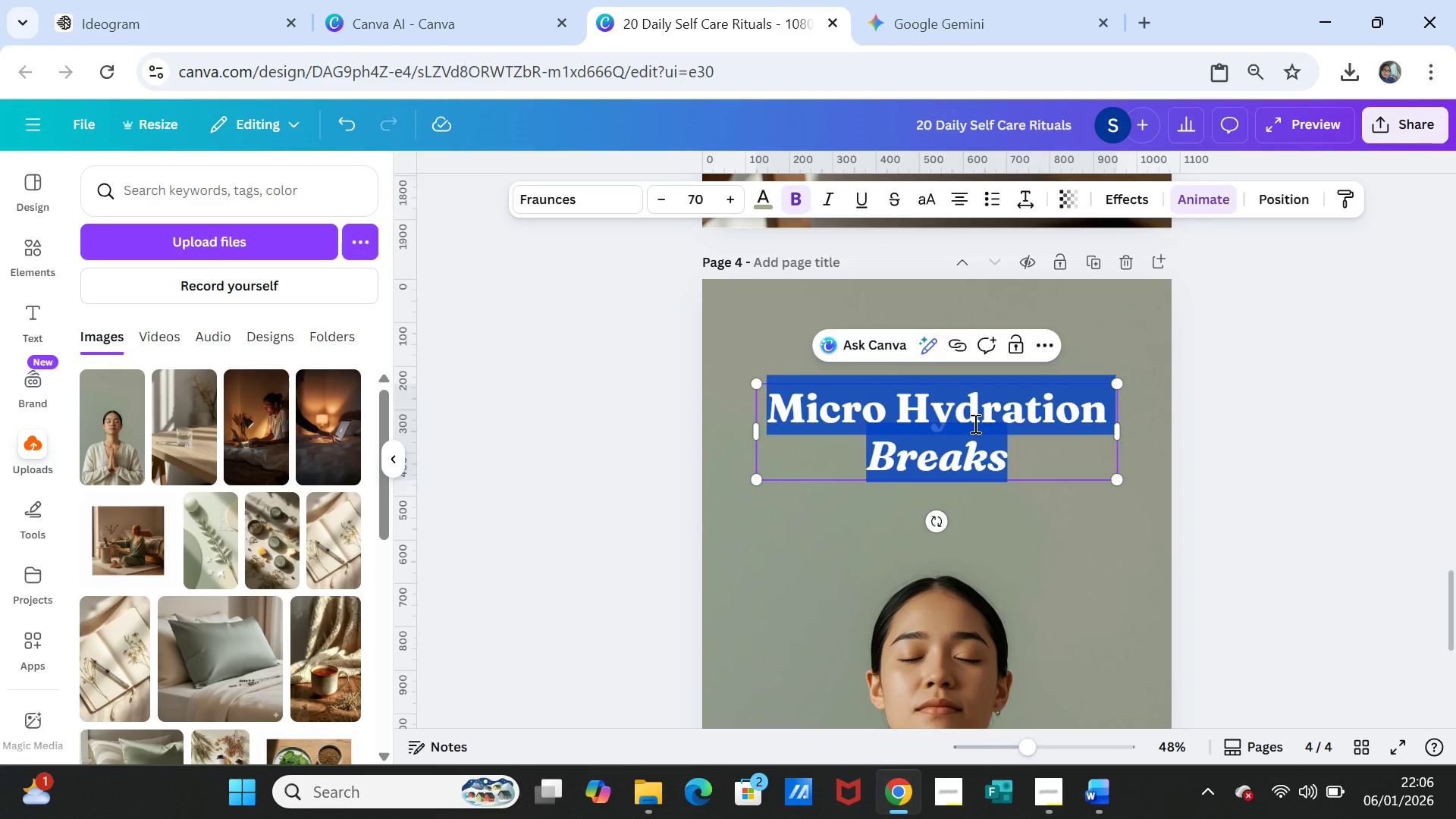 
key(Control+V)
 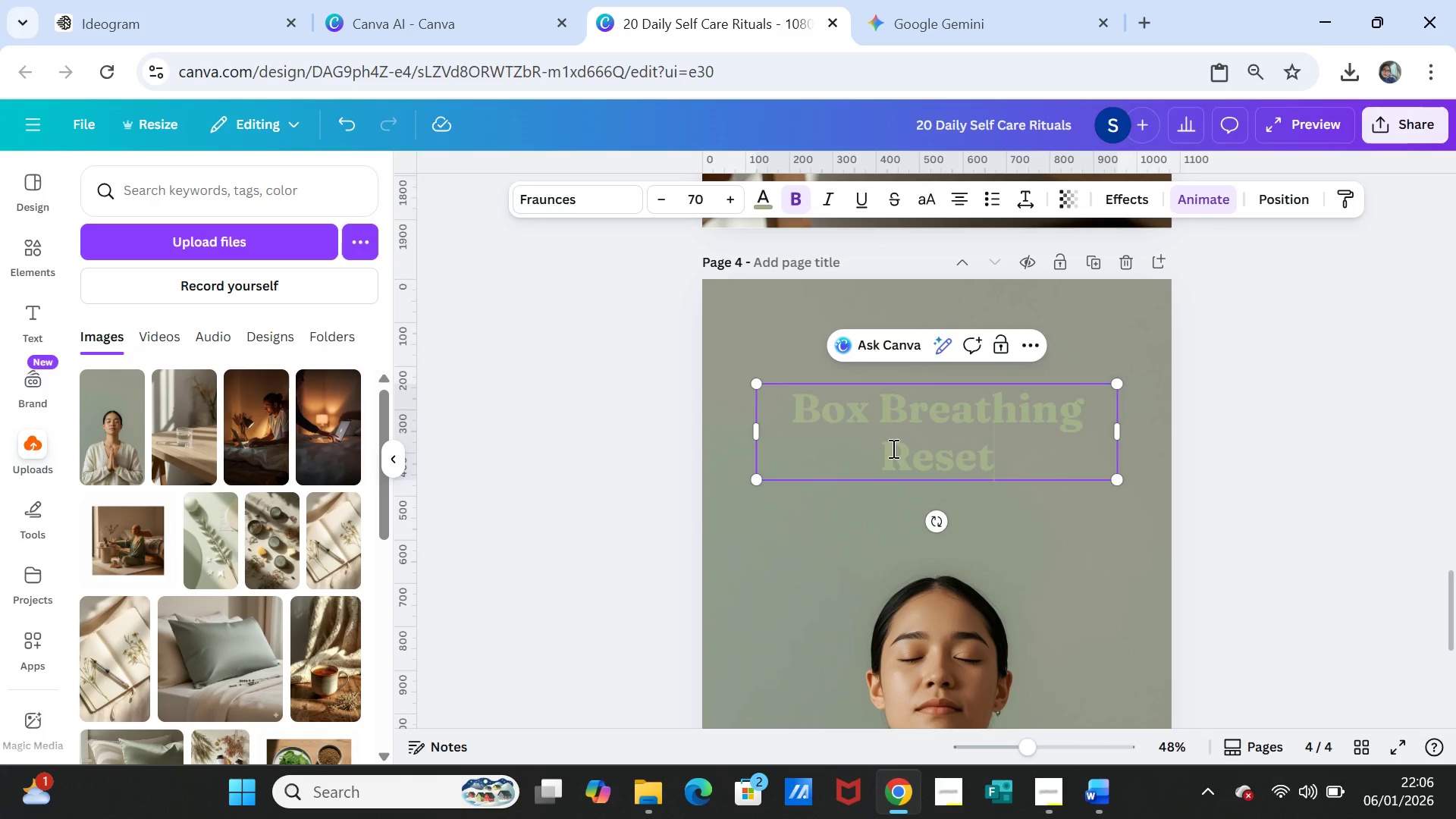 
left_click_drag(start_coordinate=[880, 448], to_coordinate=[989, 446])
 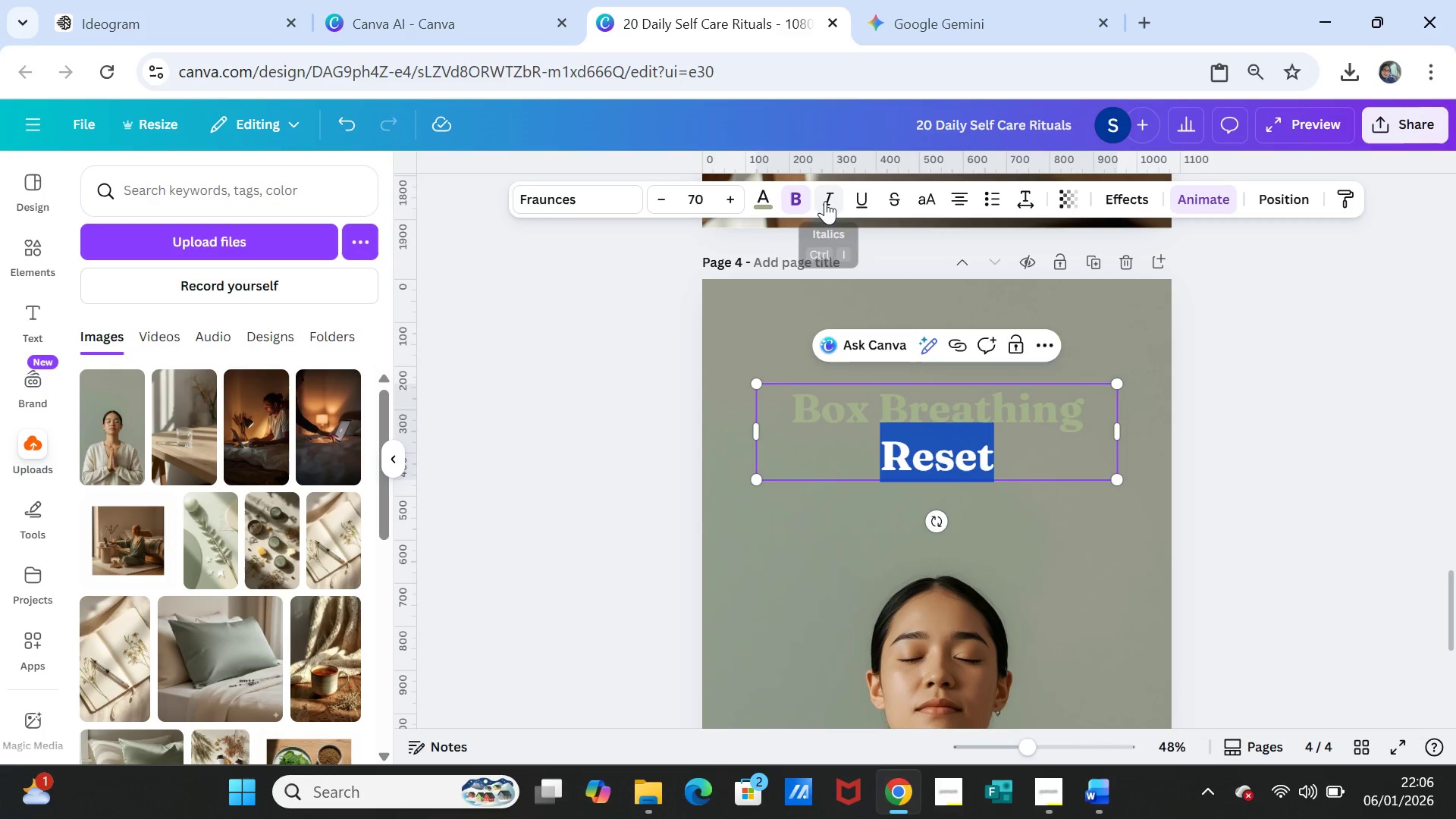 
left_click([830, 197])
 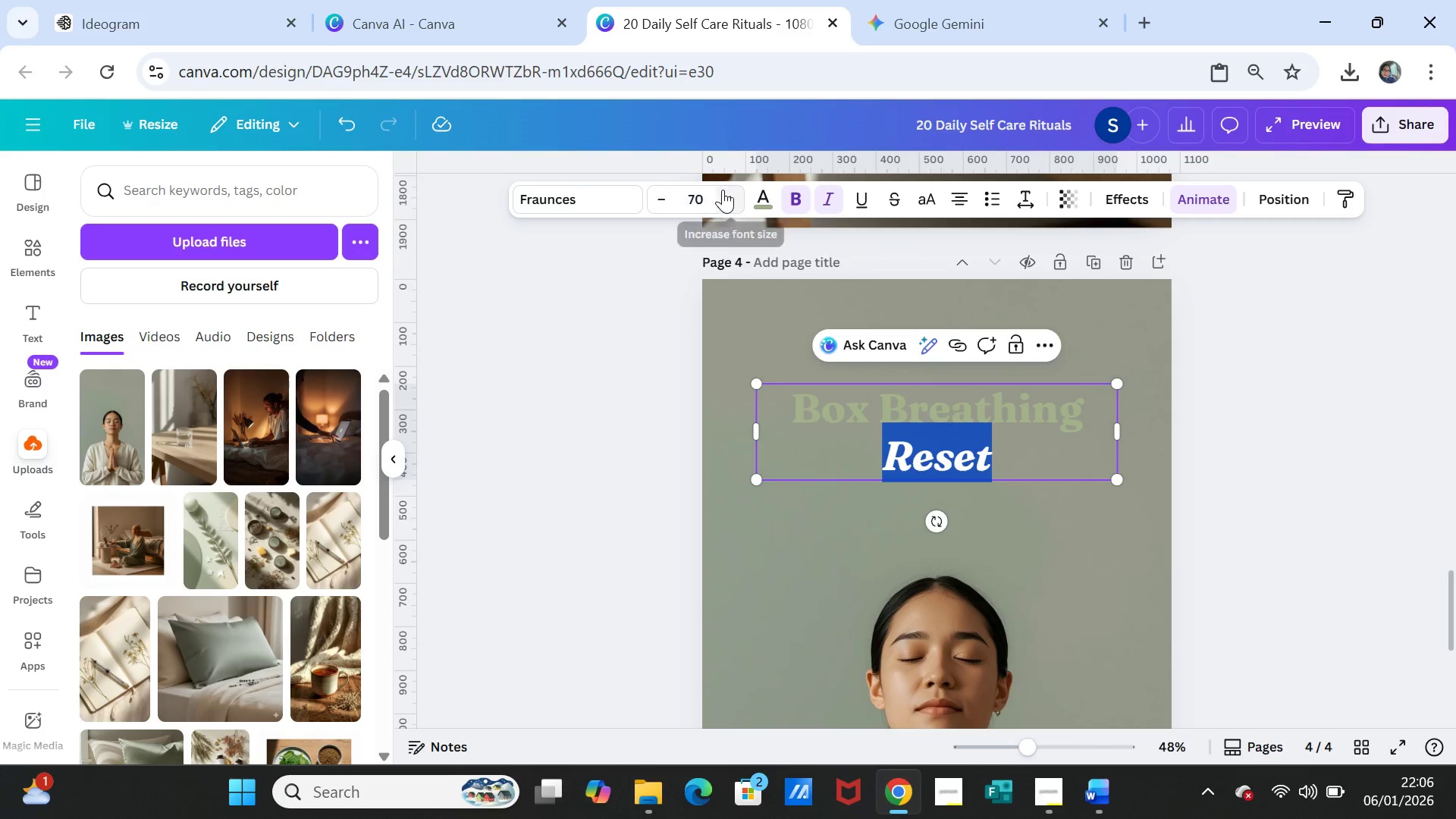 
left_click([767, 195])
 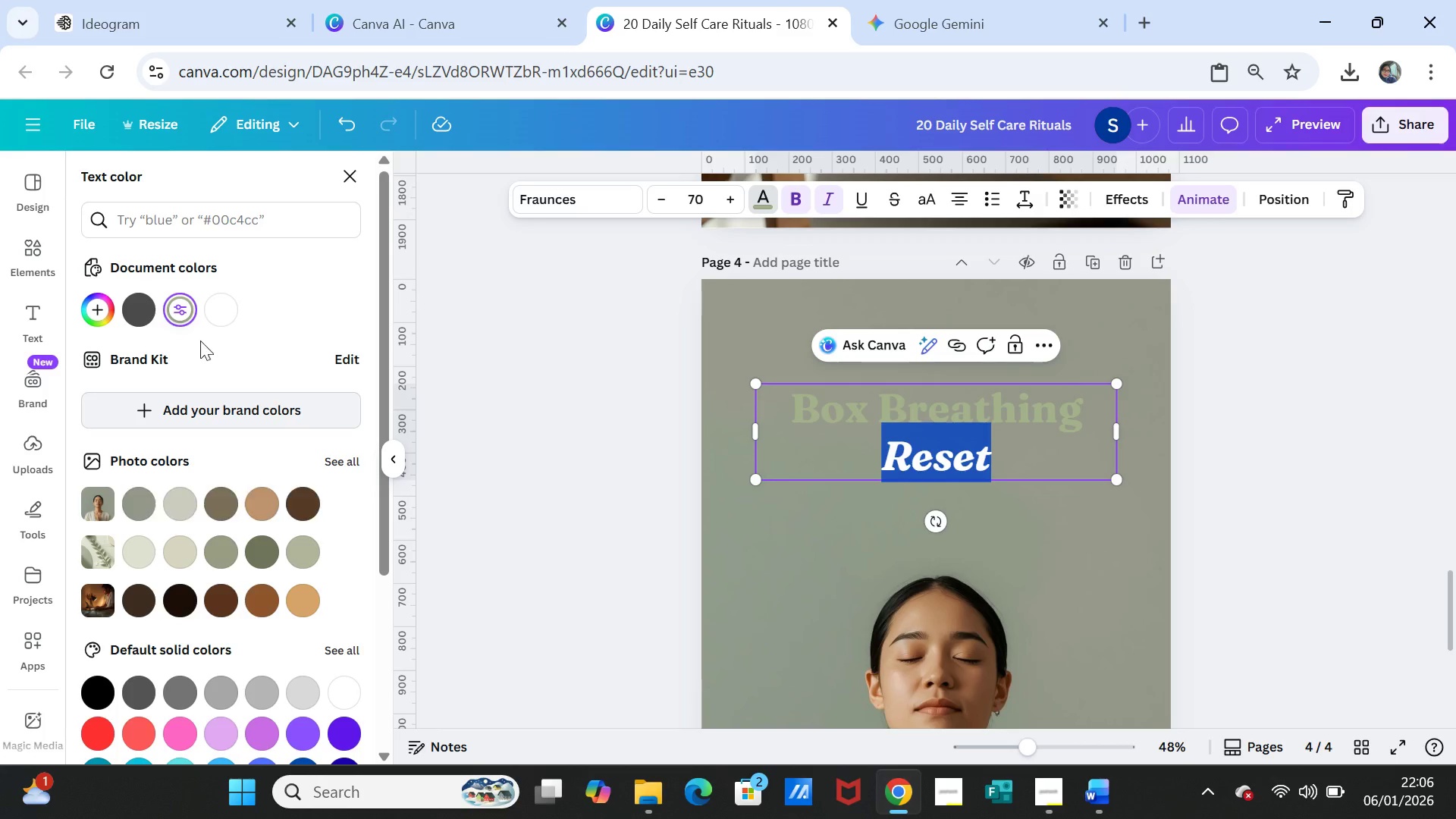 
left_click([221, 307])
 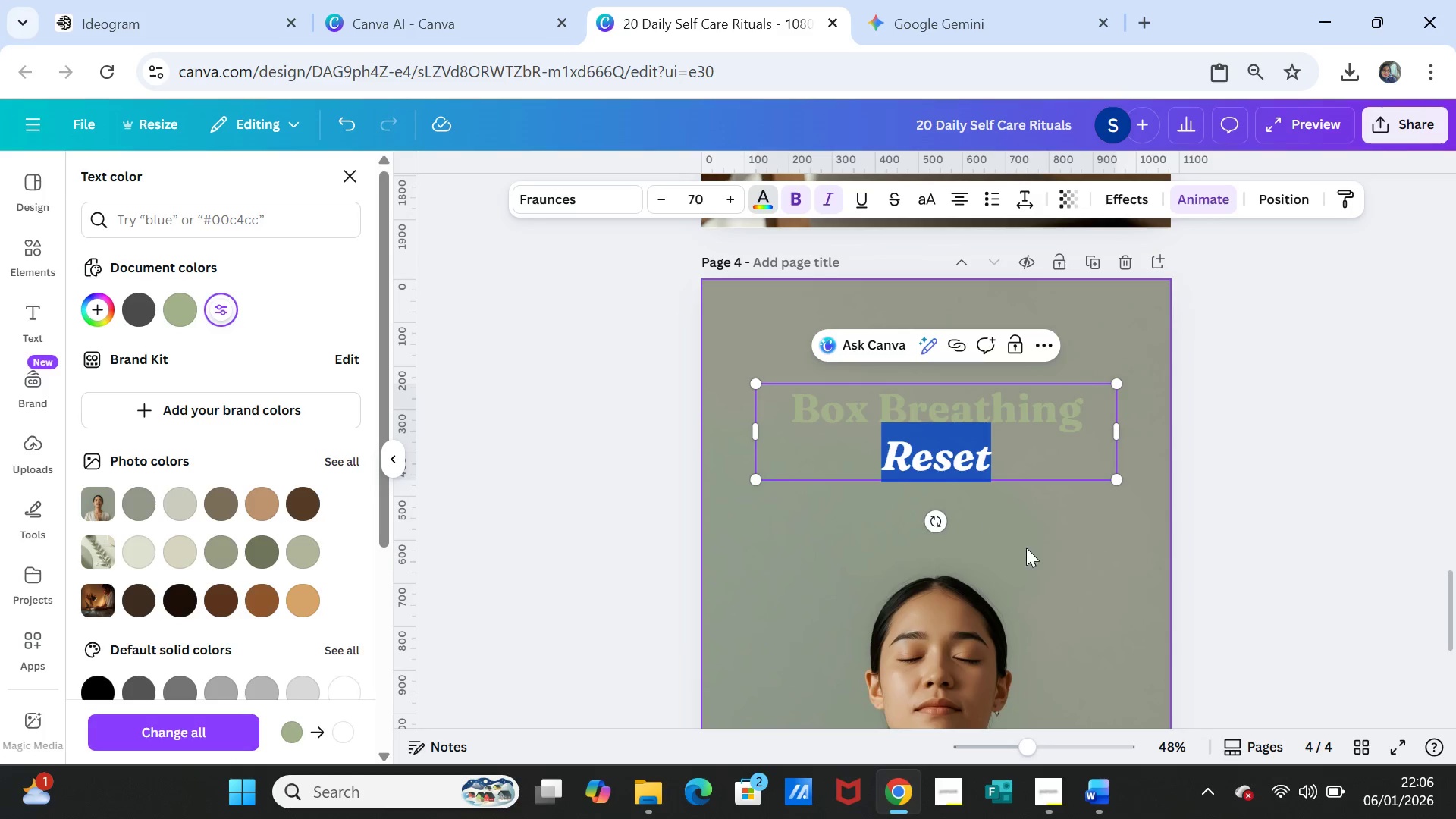 
left_click([1031, 550])
 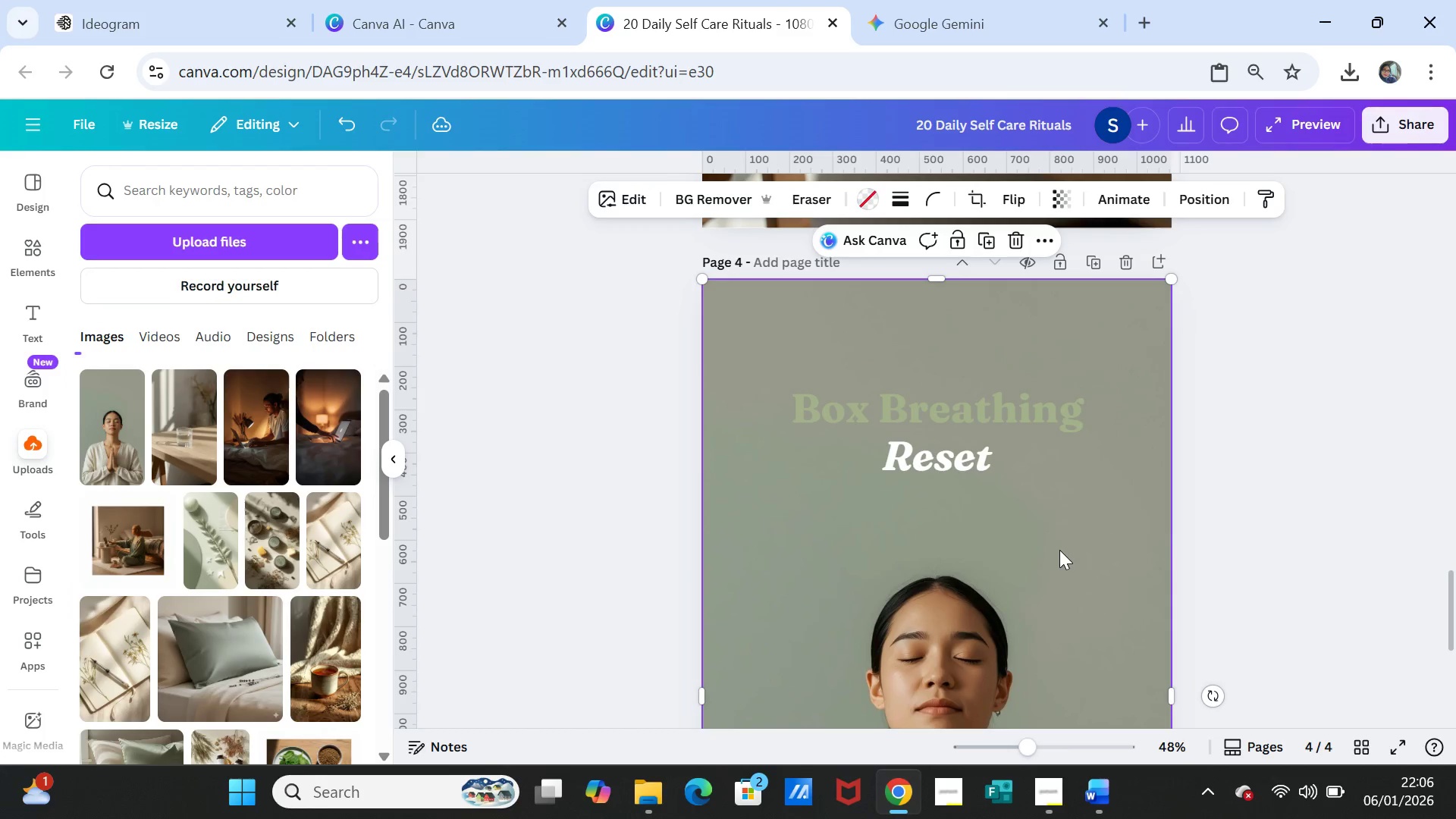 
left_click([1059, 550])
 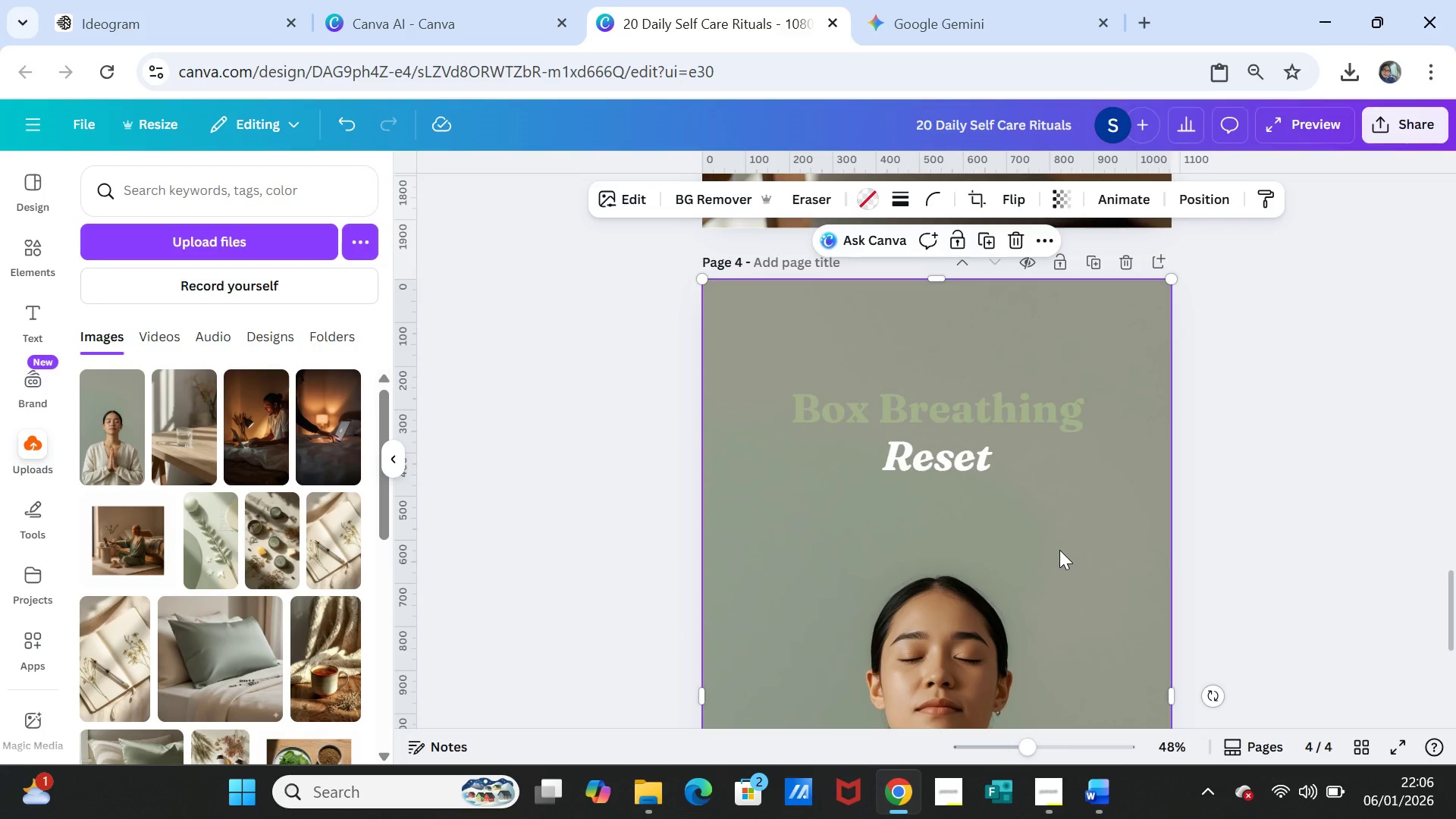 
scroll: coordinate [1059, 550], scroll_direction: up, amount: 7.0
 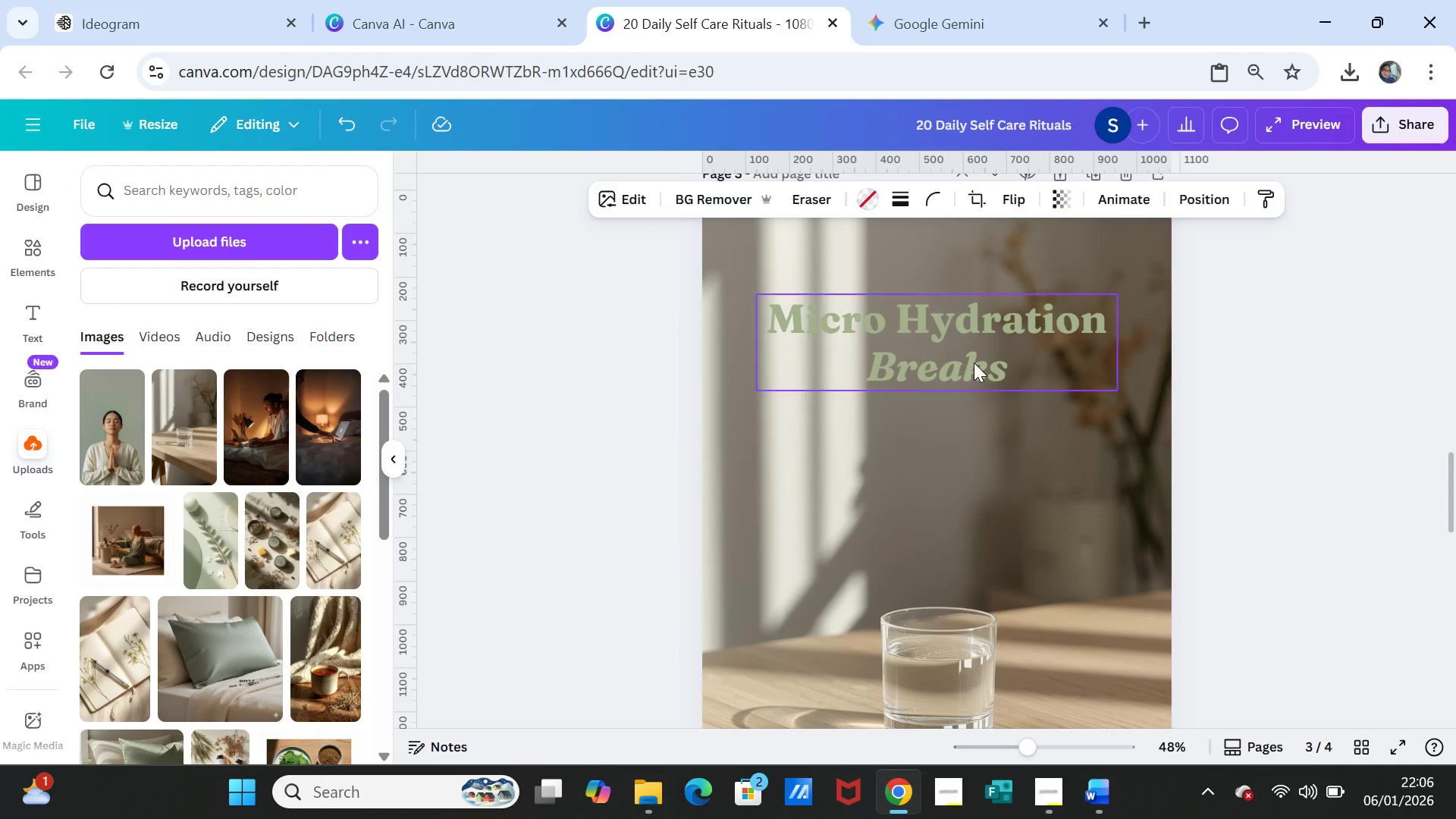 
left_click([974, 362])
 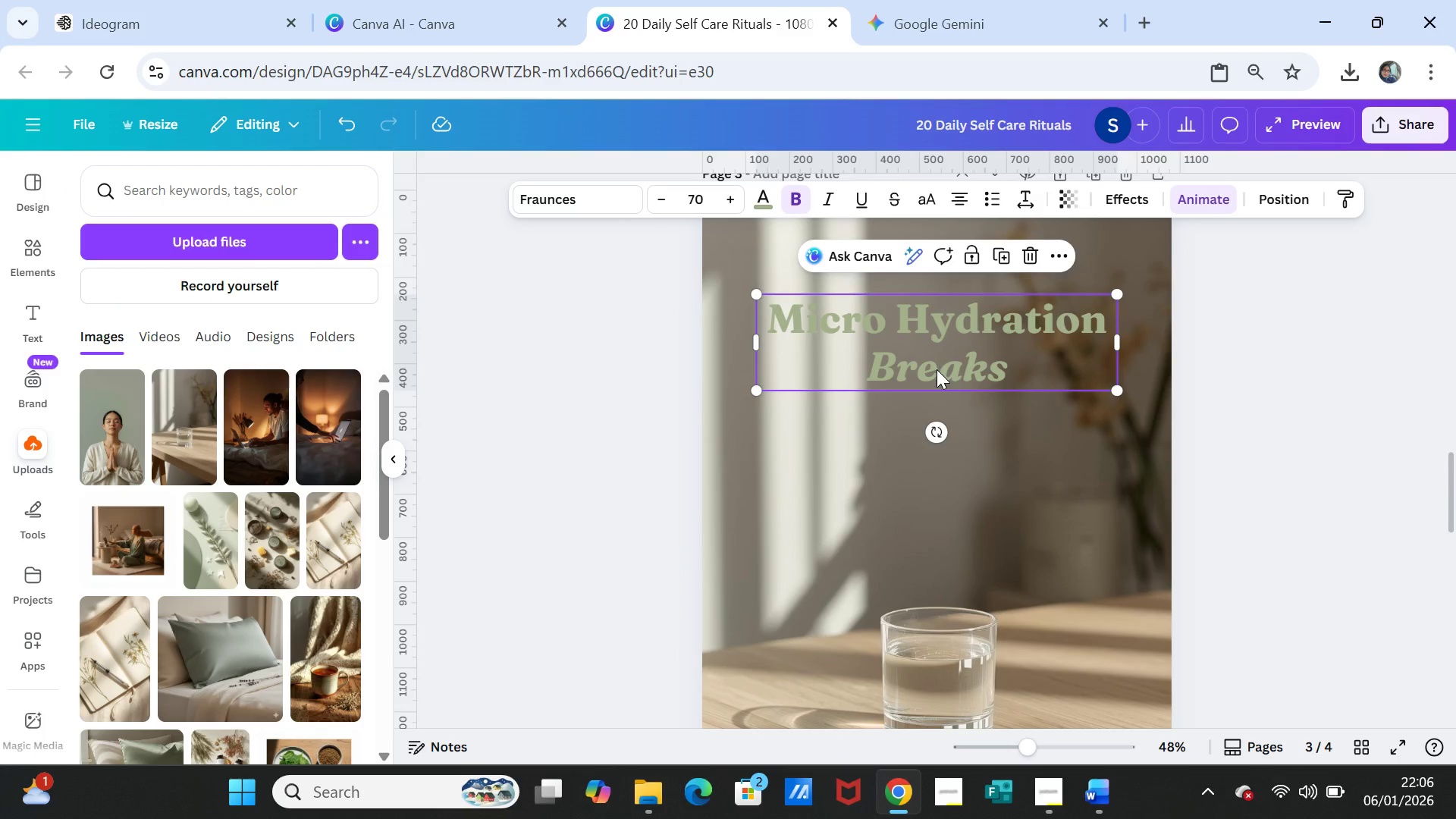 
double_click([937, 369])
 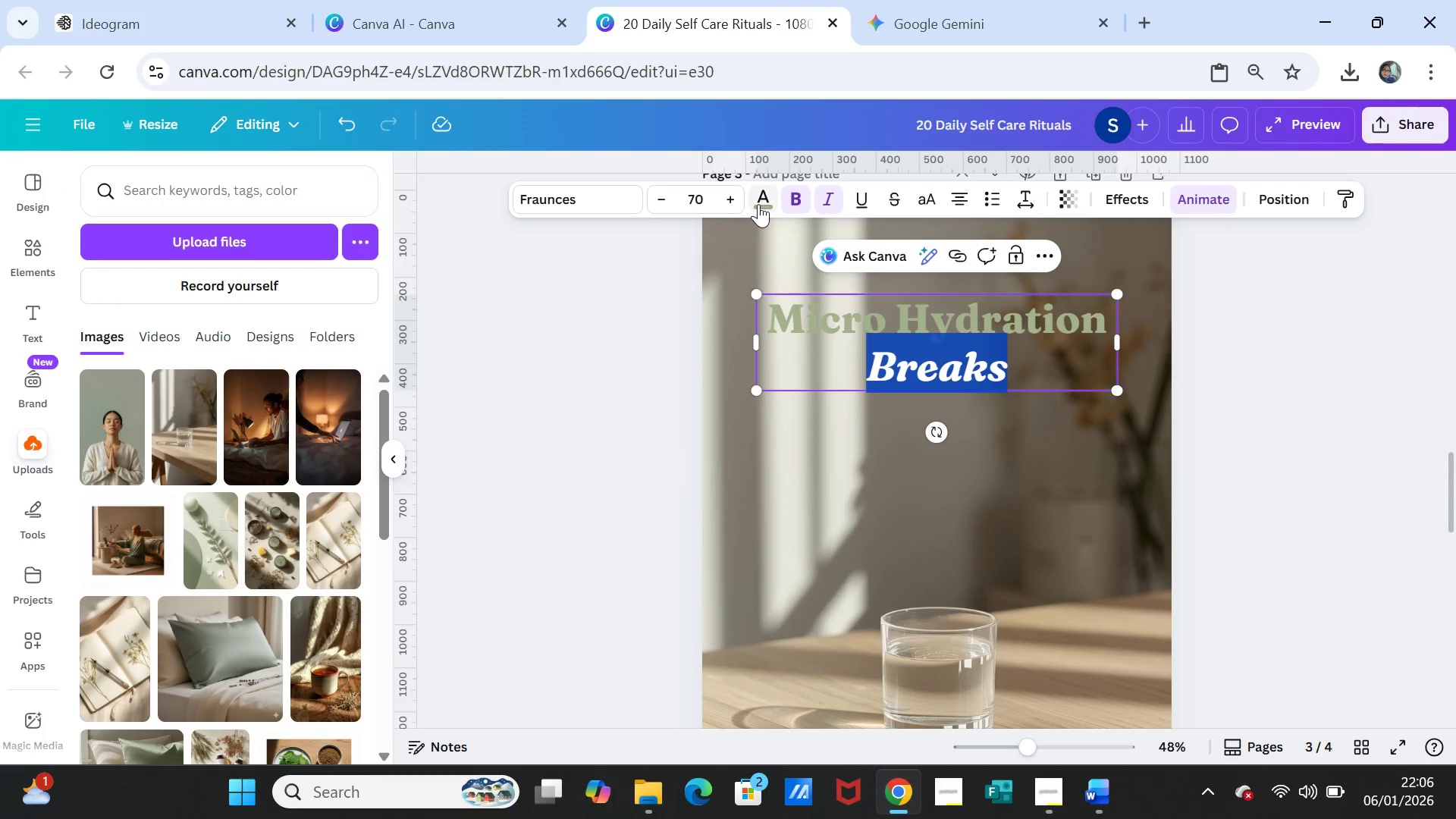 
left_click([758, 203])
 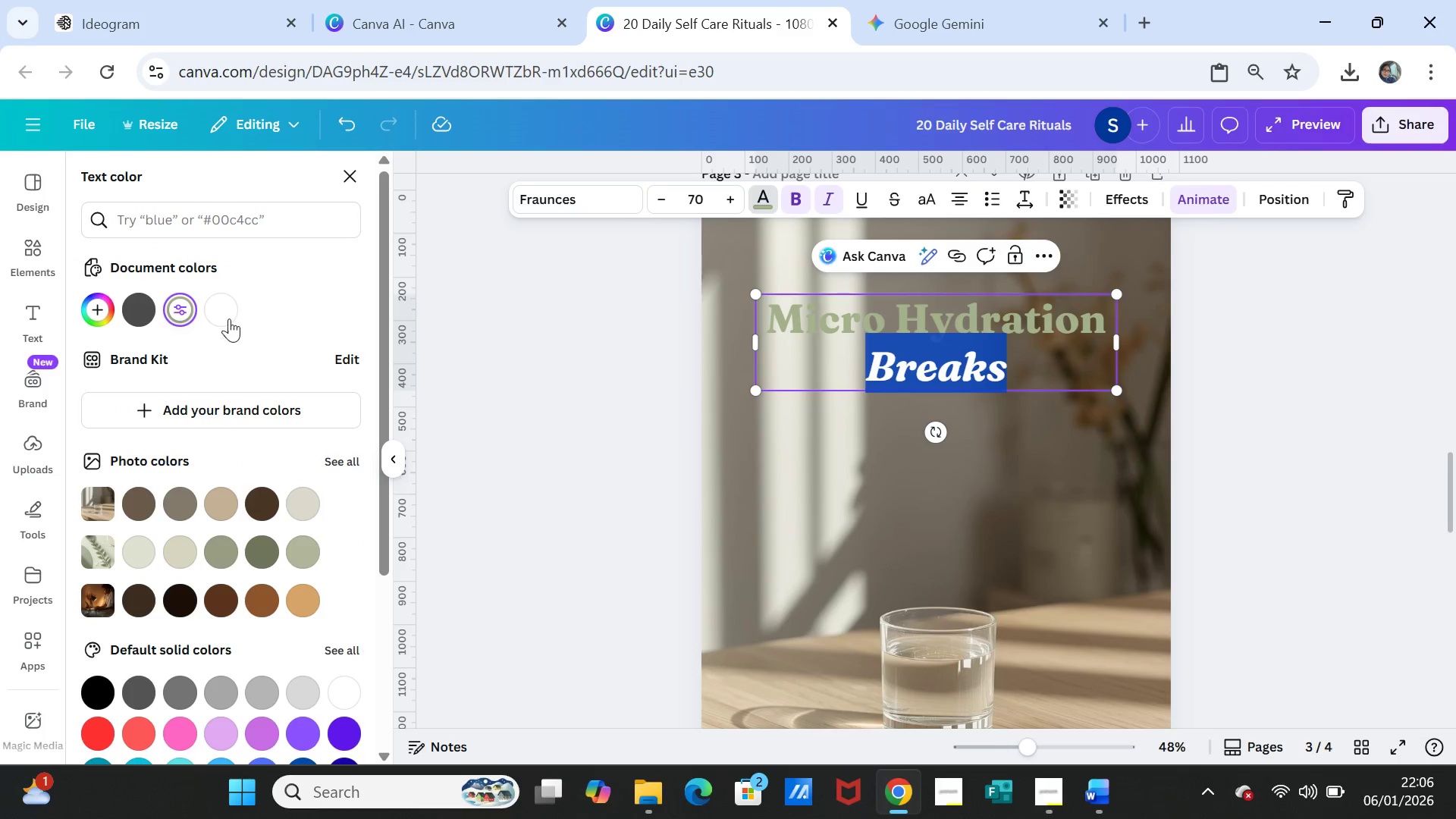 
left_click([223, 310])
 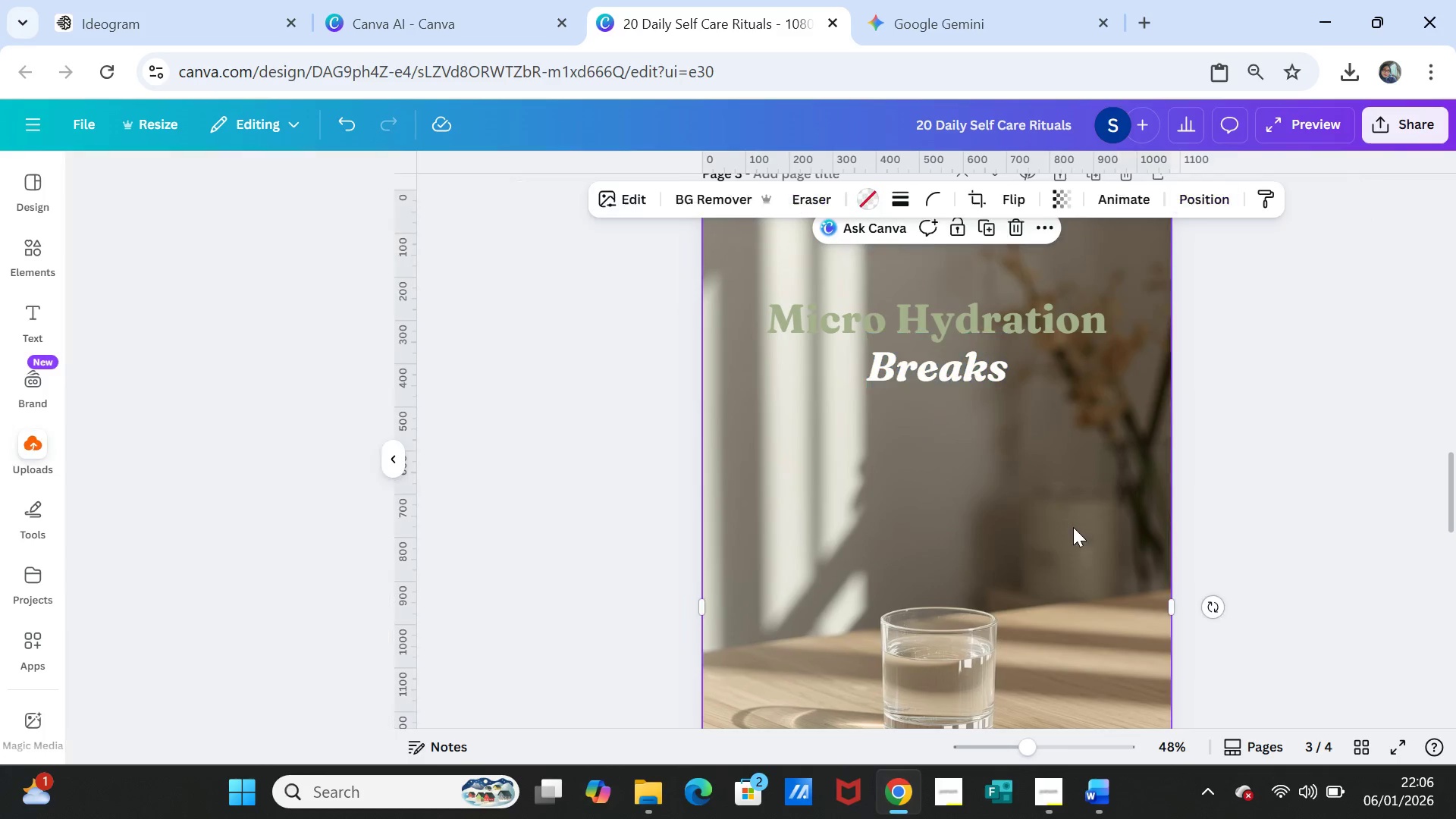 
double_click([1072, 529])
 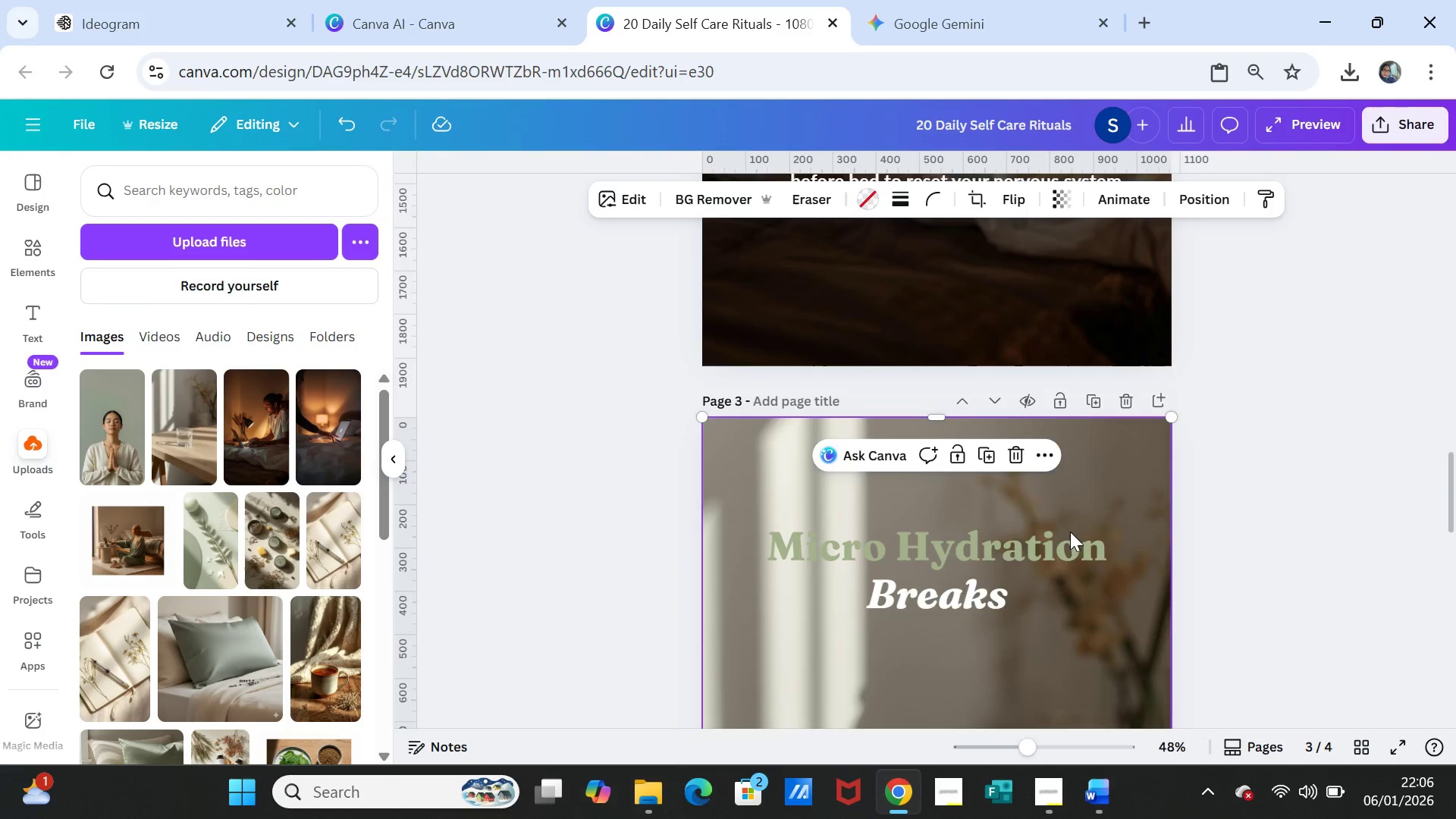 
scroll: coordinate [1070, 532], scroll_direction: up, amount: 8.0
 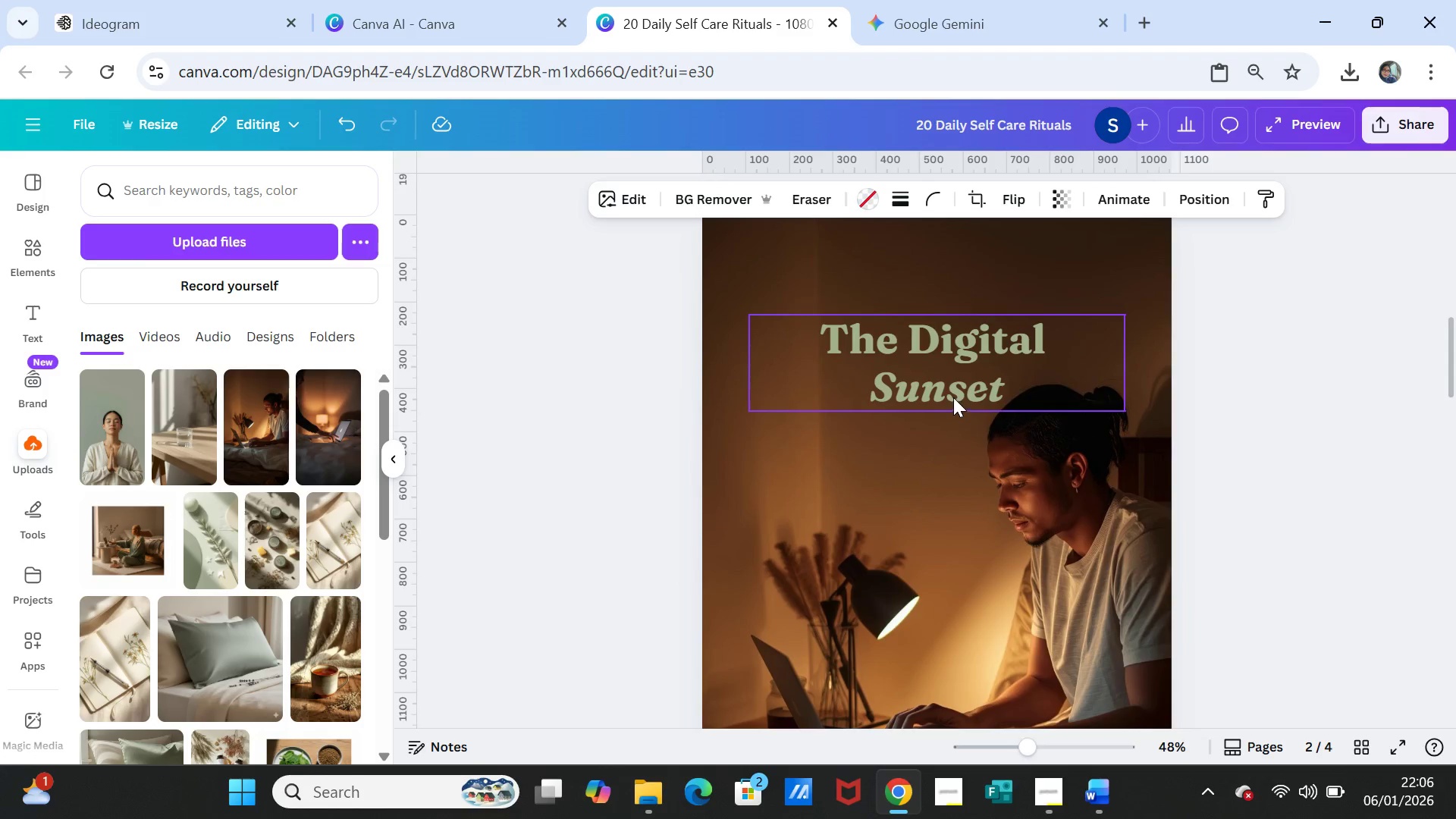 
left_click([952, 391])
 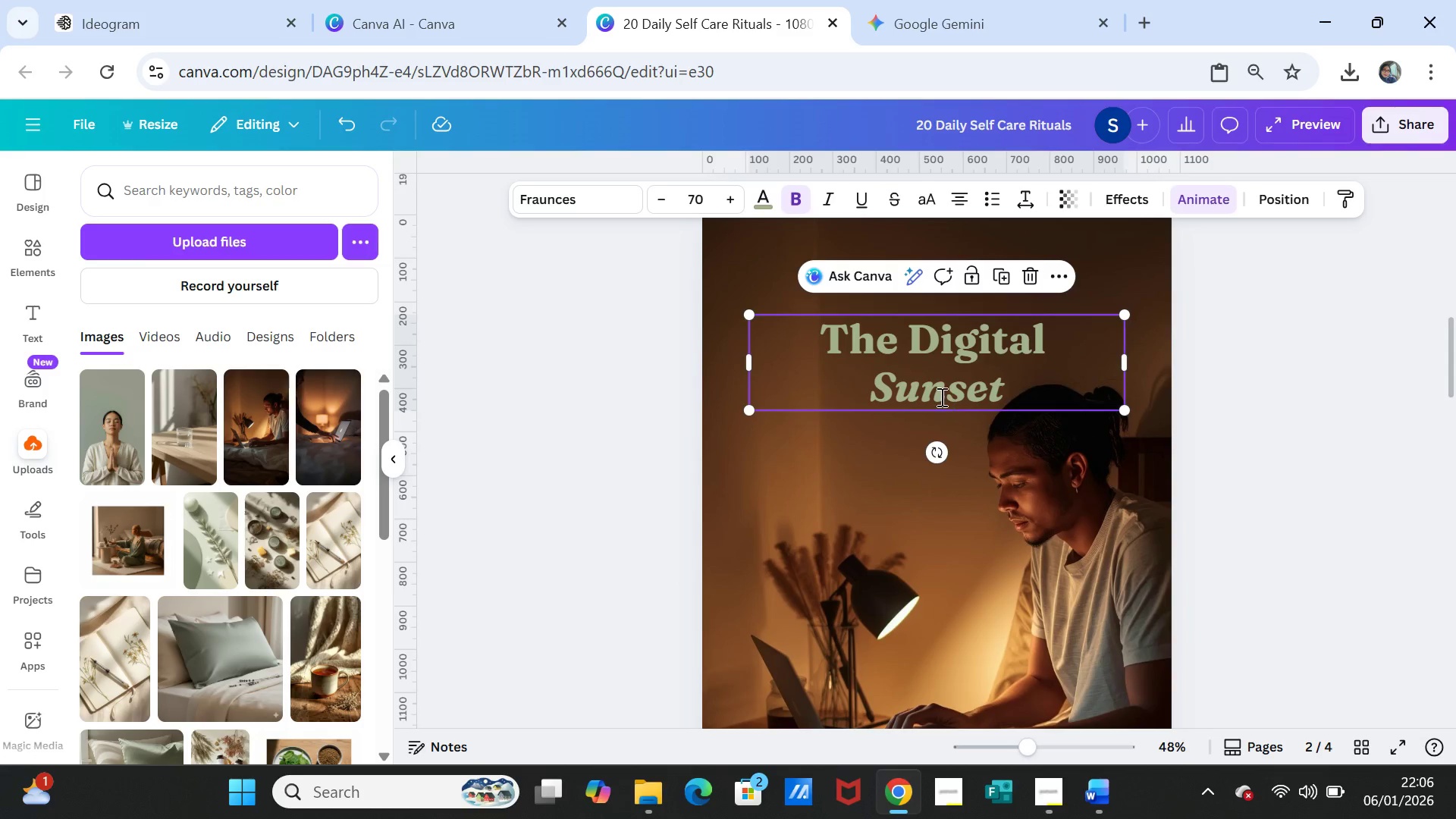 
double_click([940, 397])
 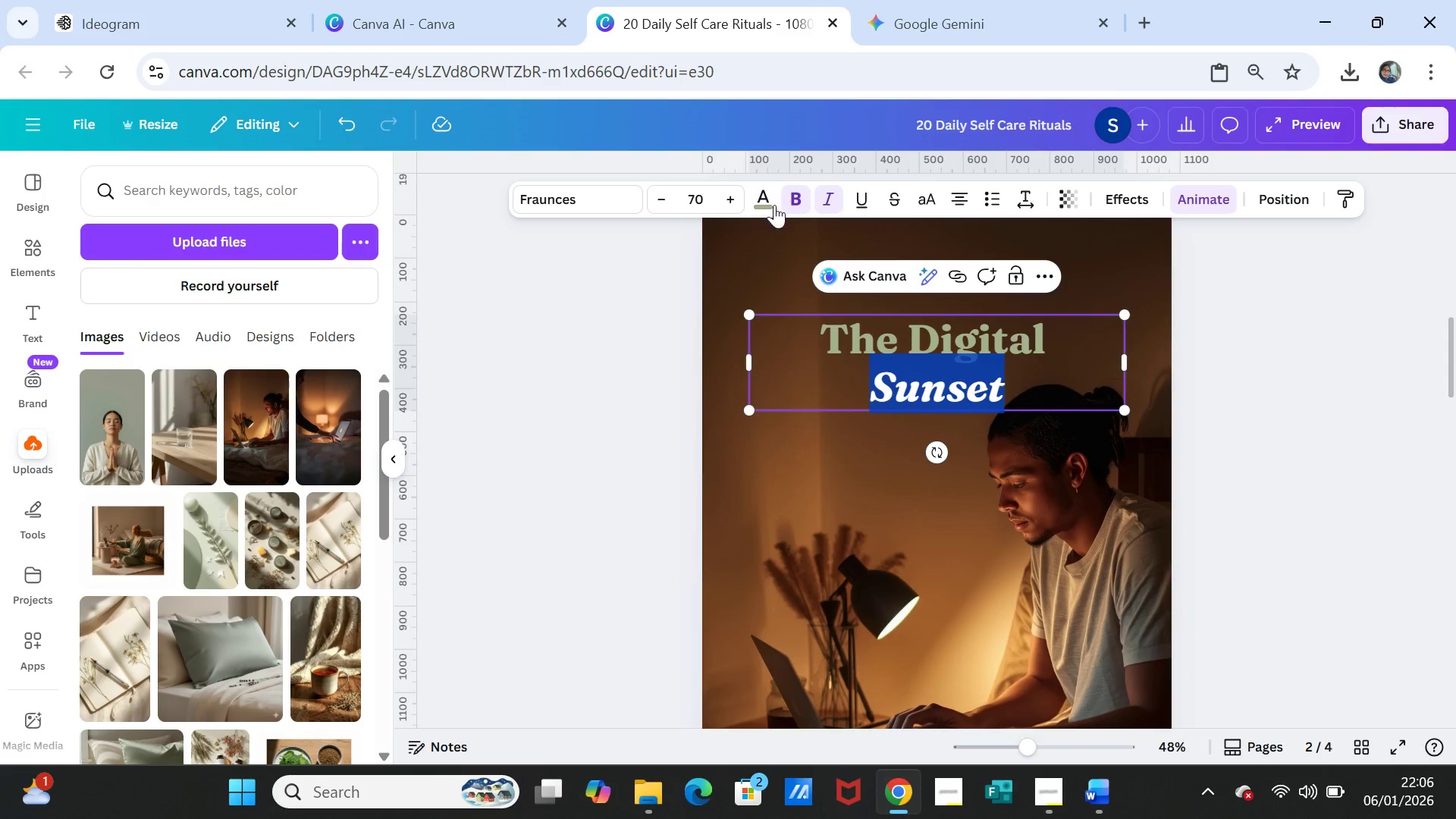 
left_click([764, 198])
 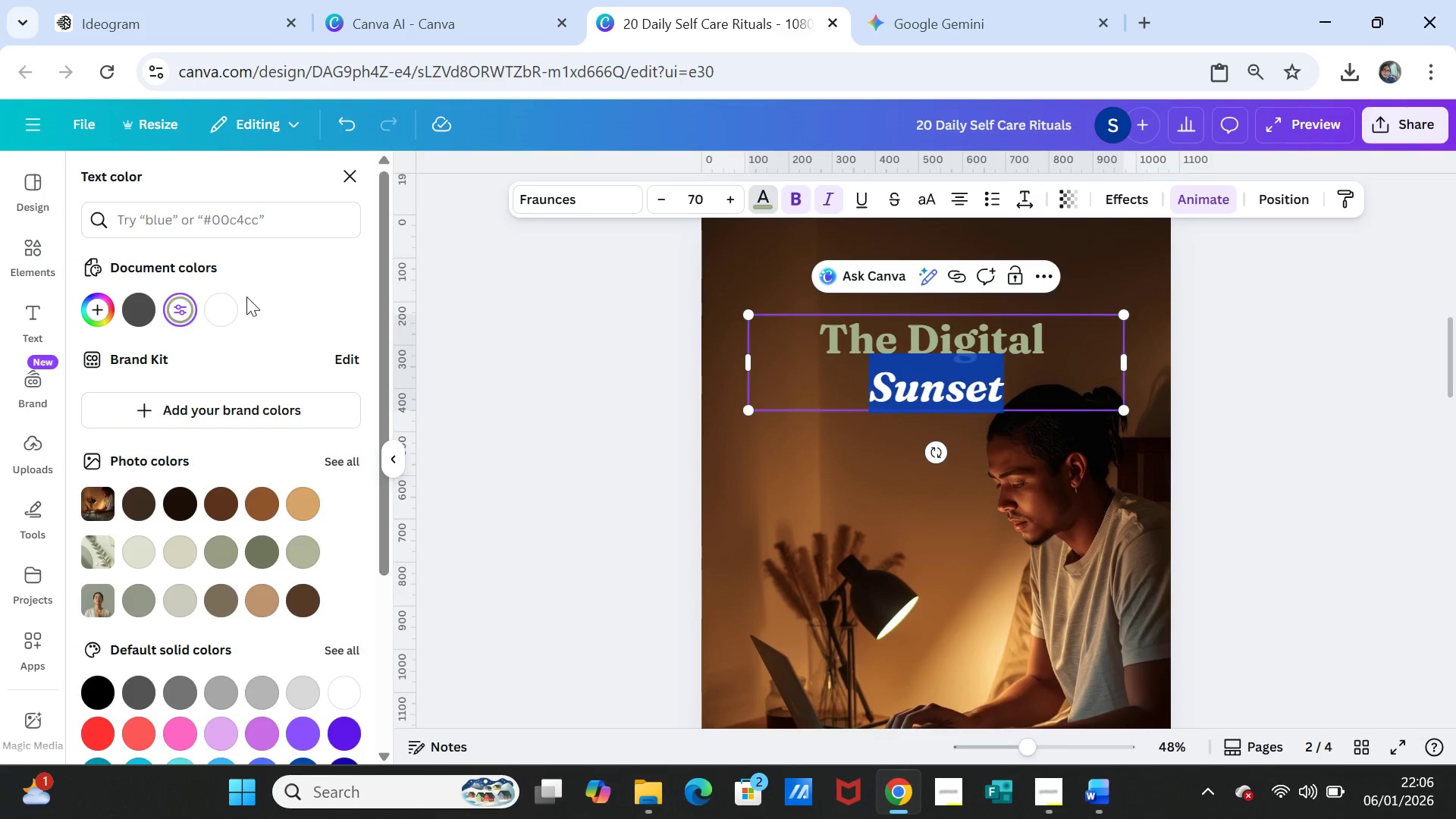 
left_click([231, 307])
 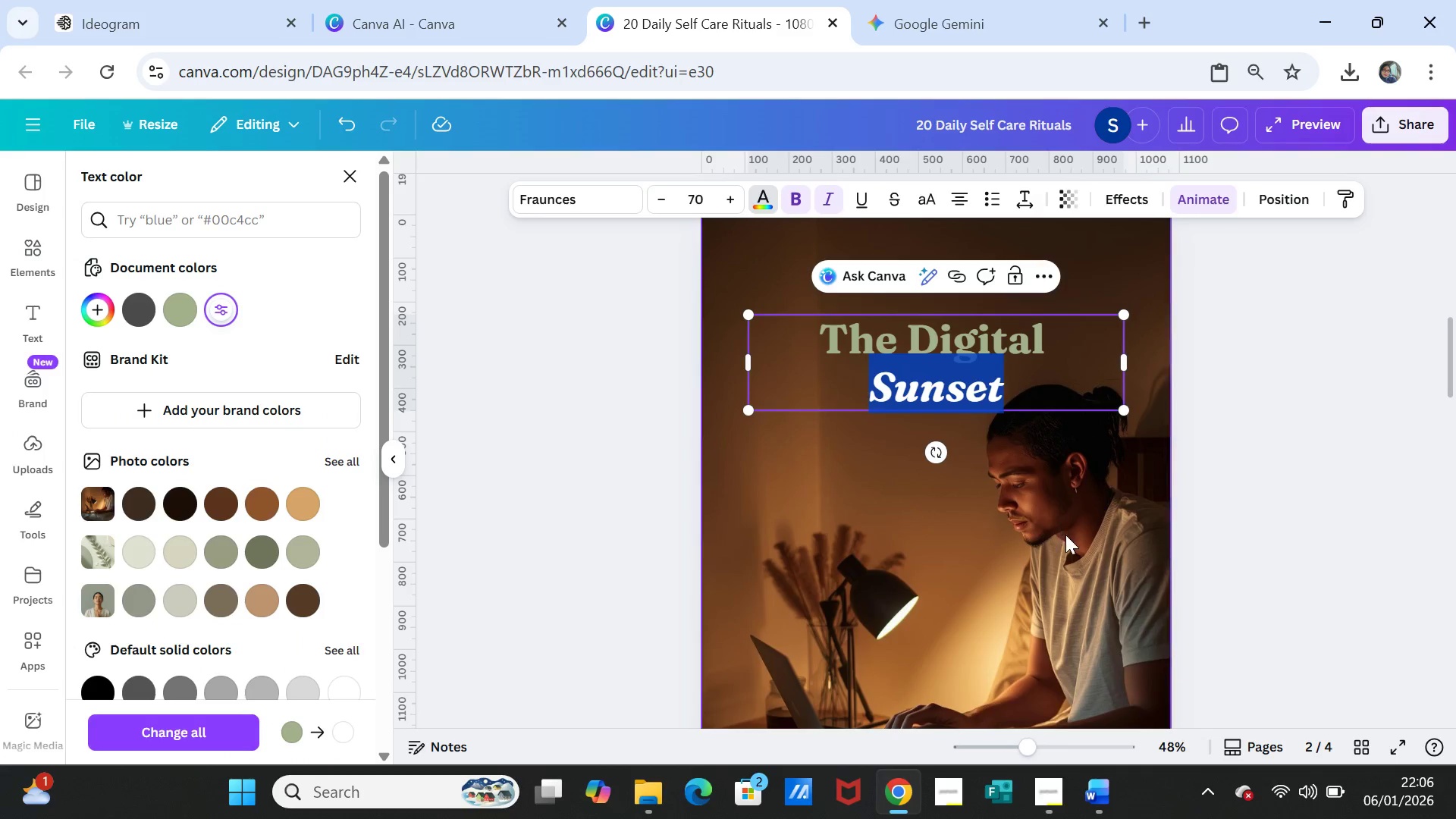 
left_click([1067, 537])
 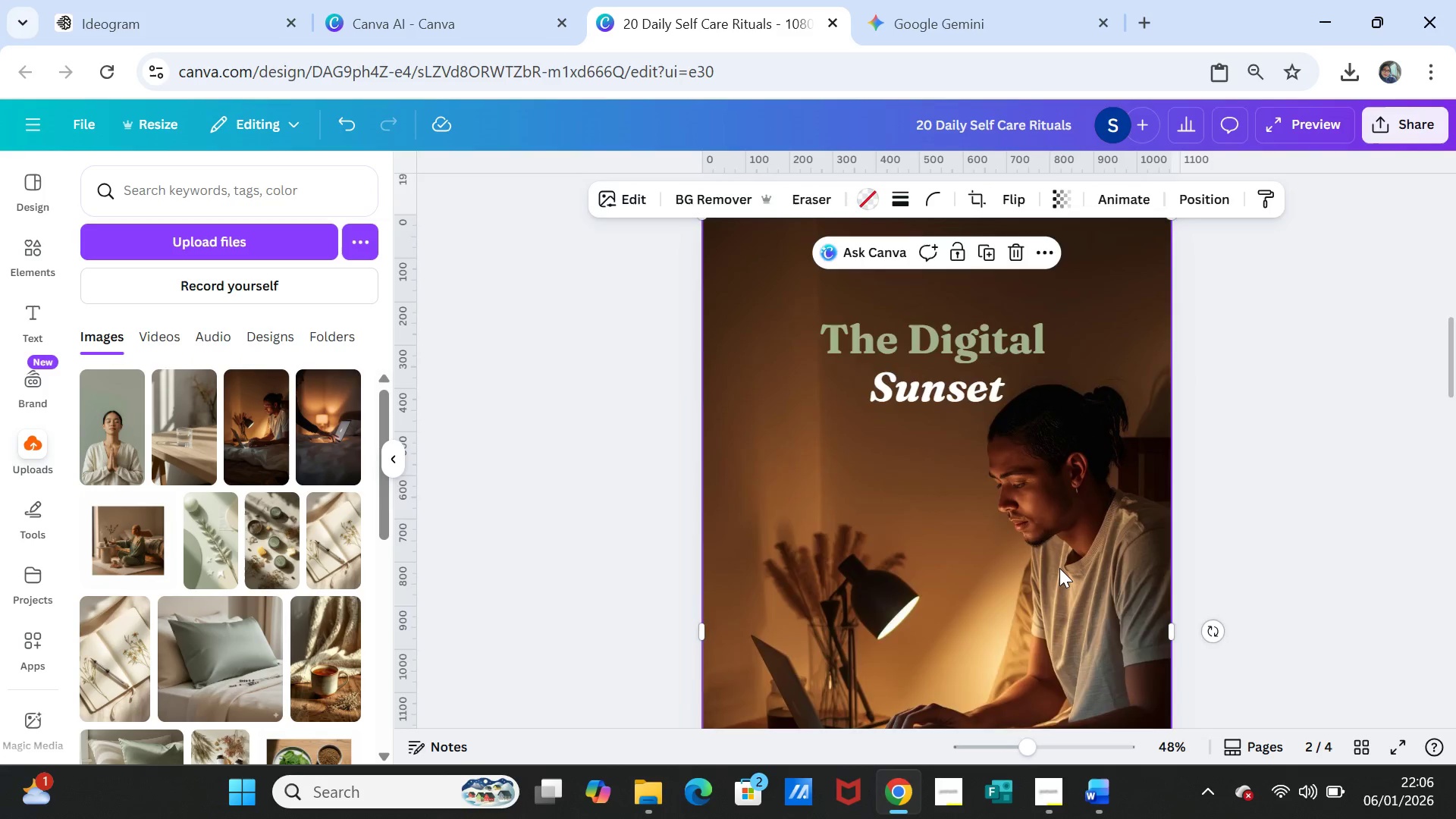 
scroll: coordinate [1059, 568], scroll_direction: up, amount: 9.0
 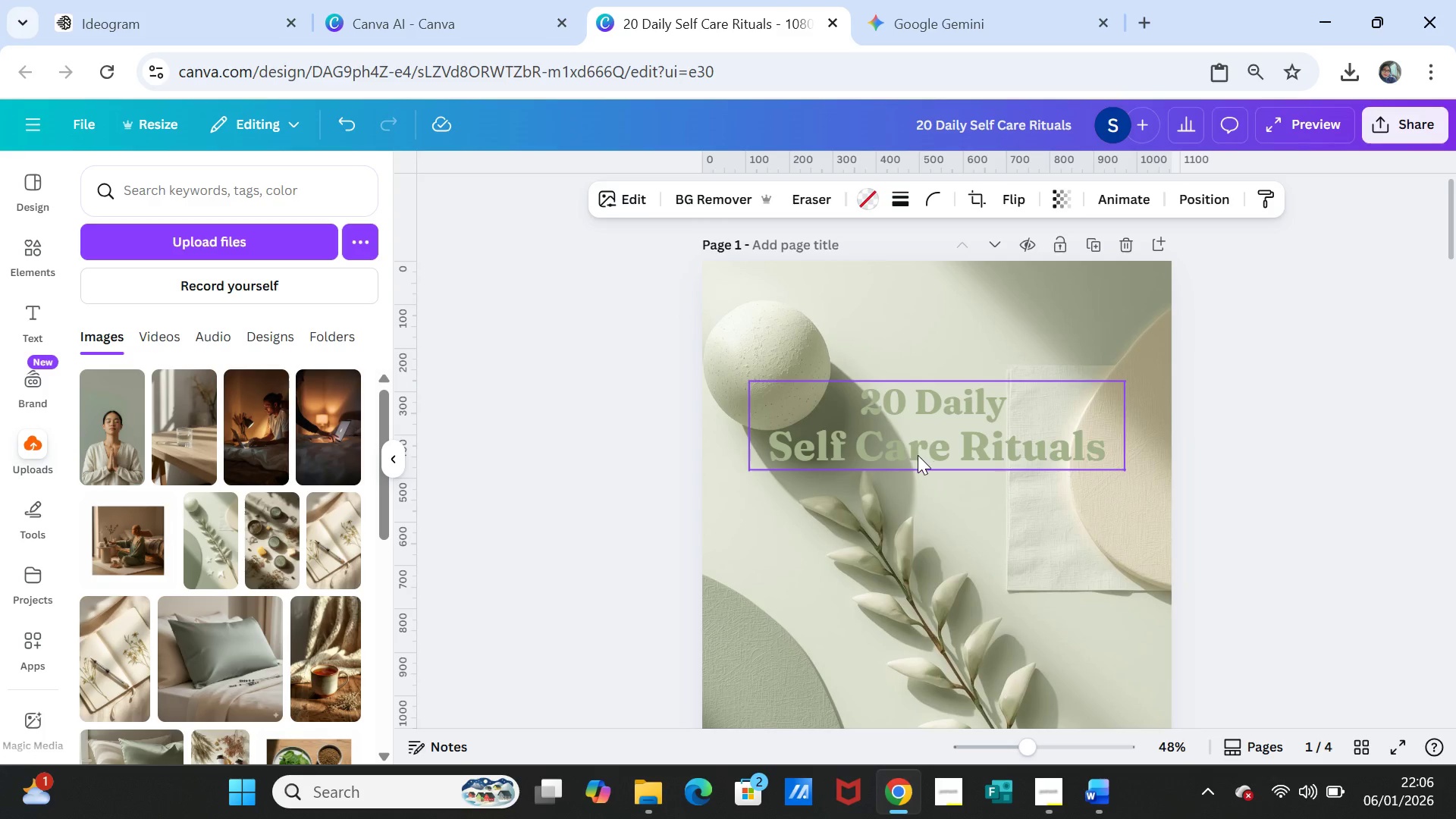 
wait(5.99)
 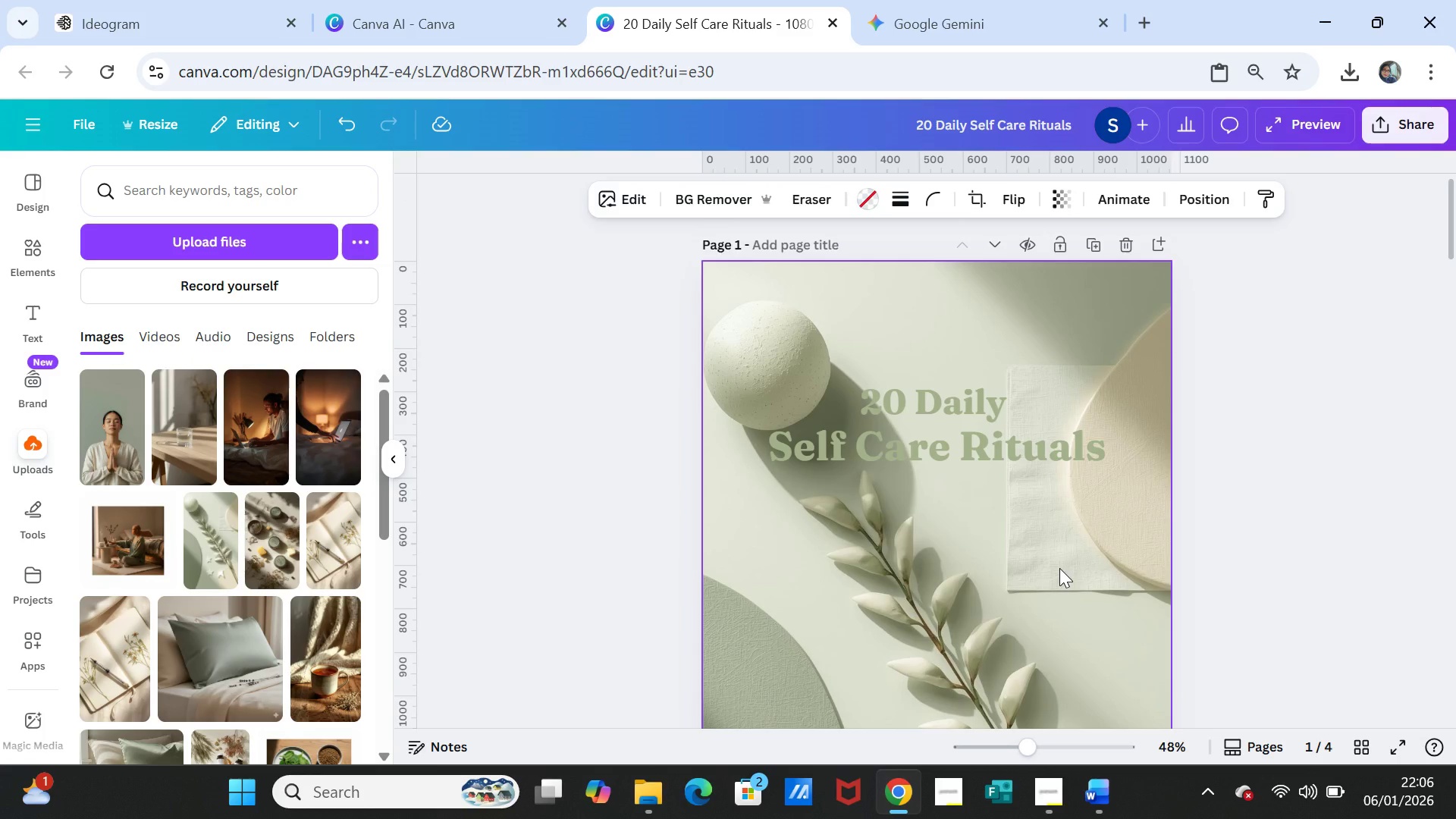 
left_click([916, 451])
 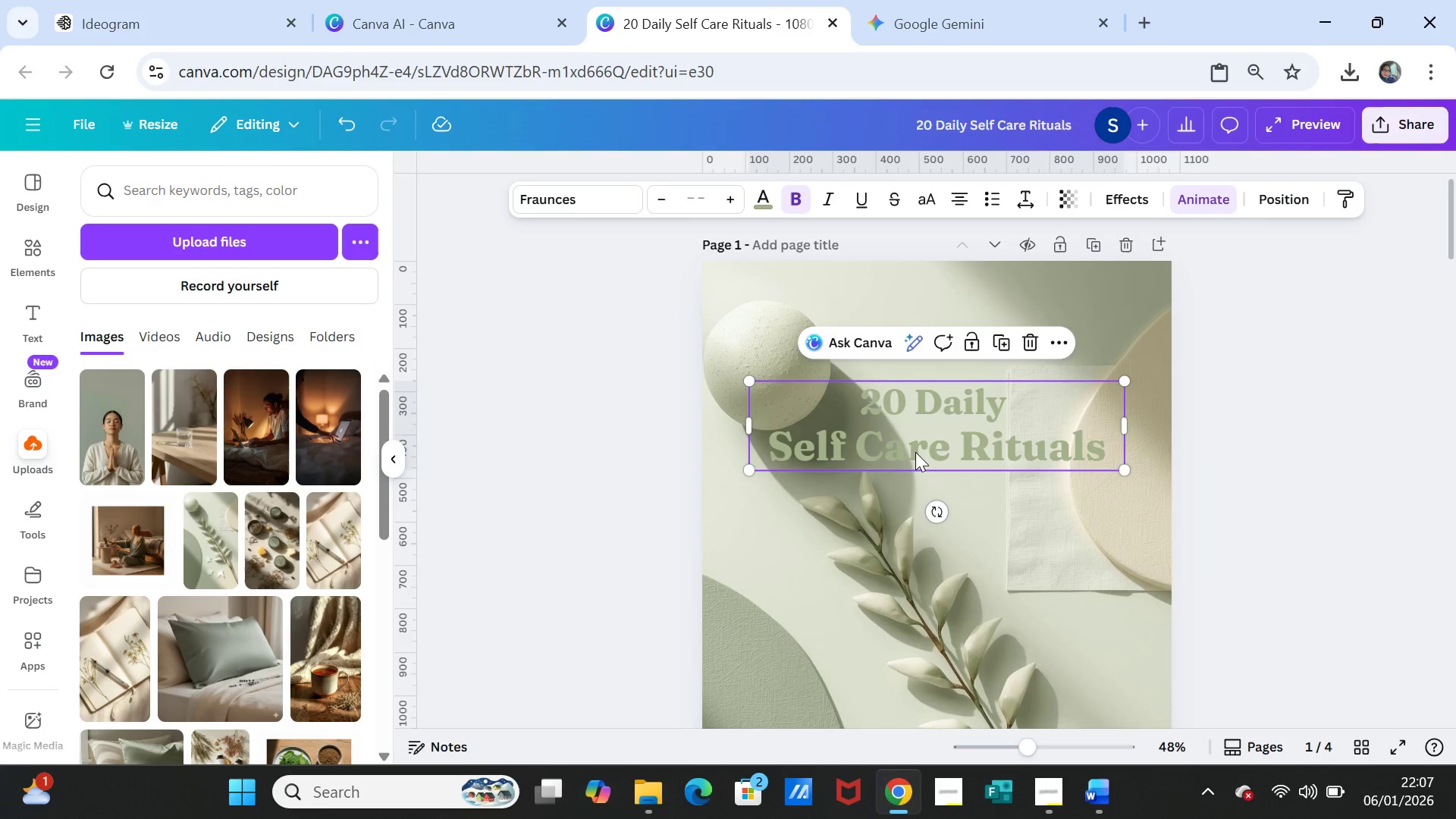 
double_click([915, 452])
 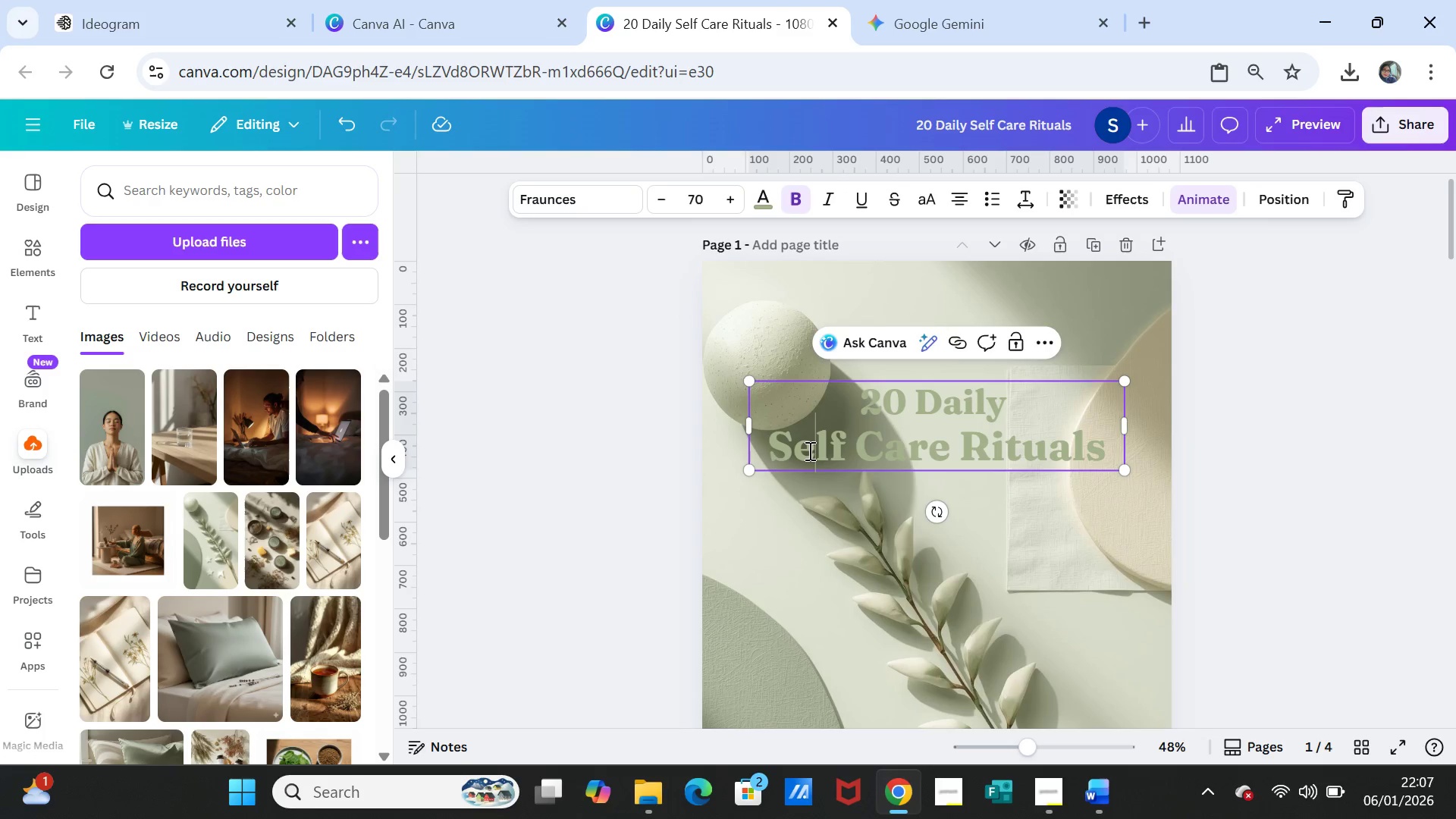 
double_click([808, 450])
 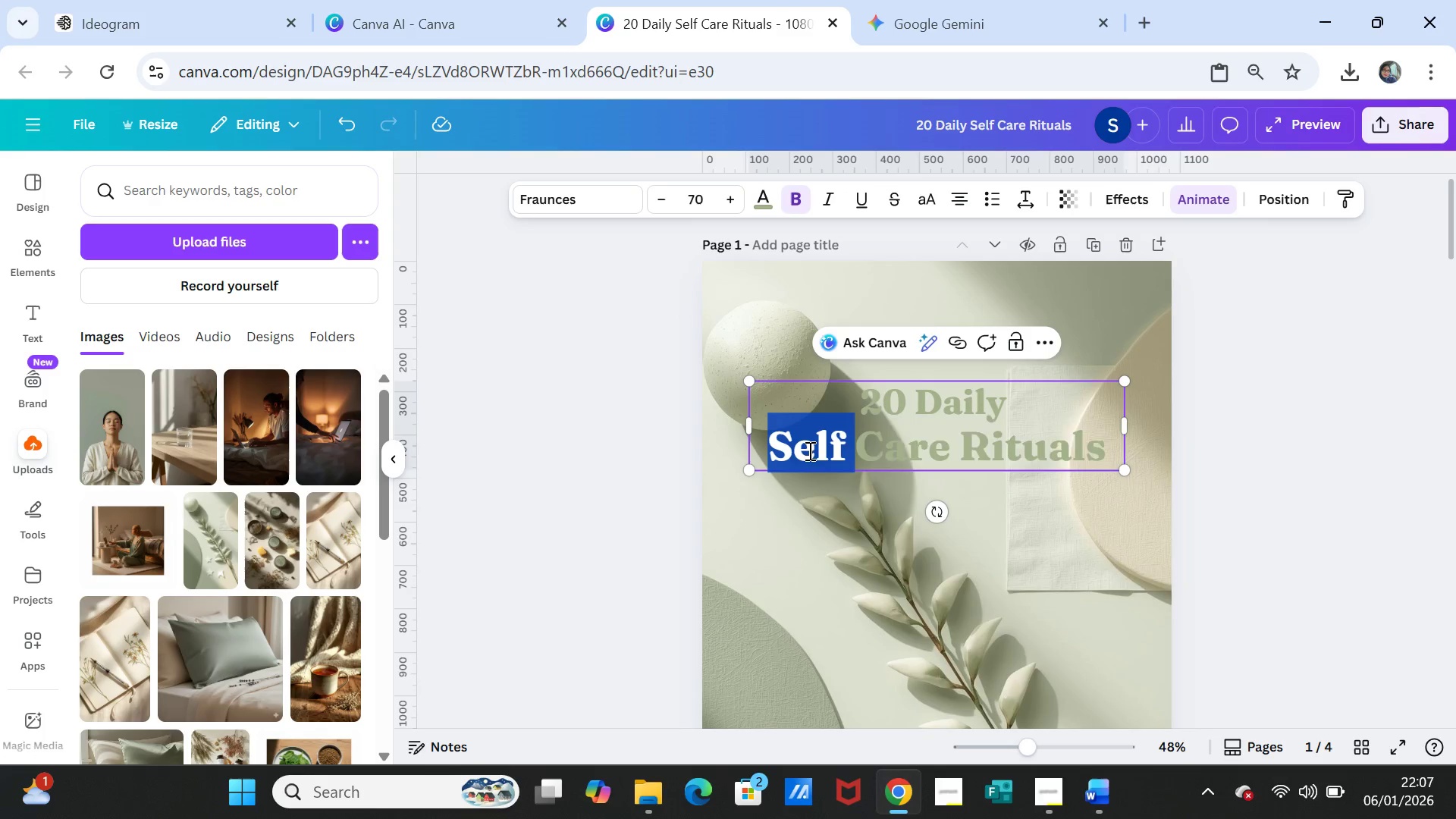 
triple_click([808, 450])
 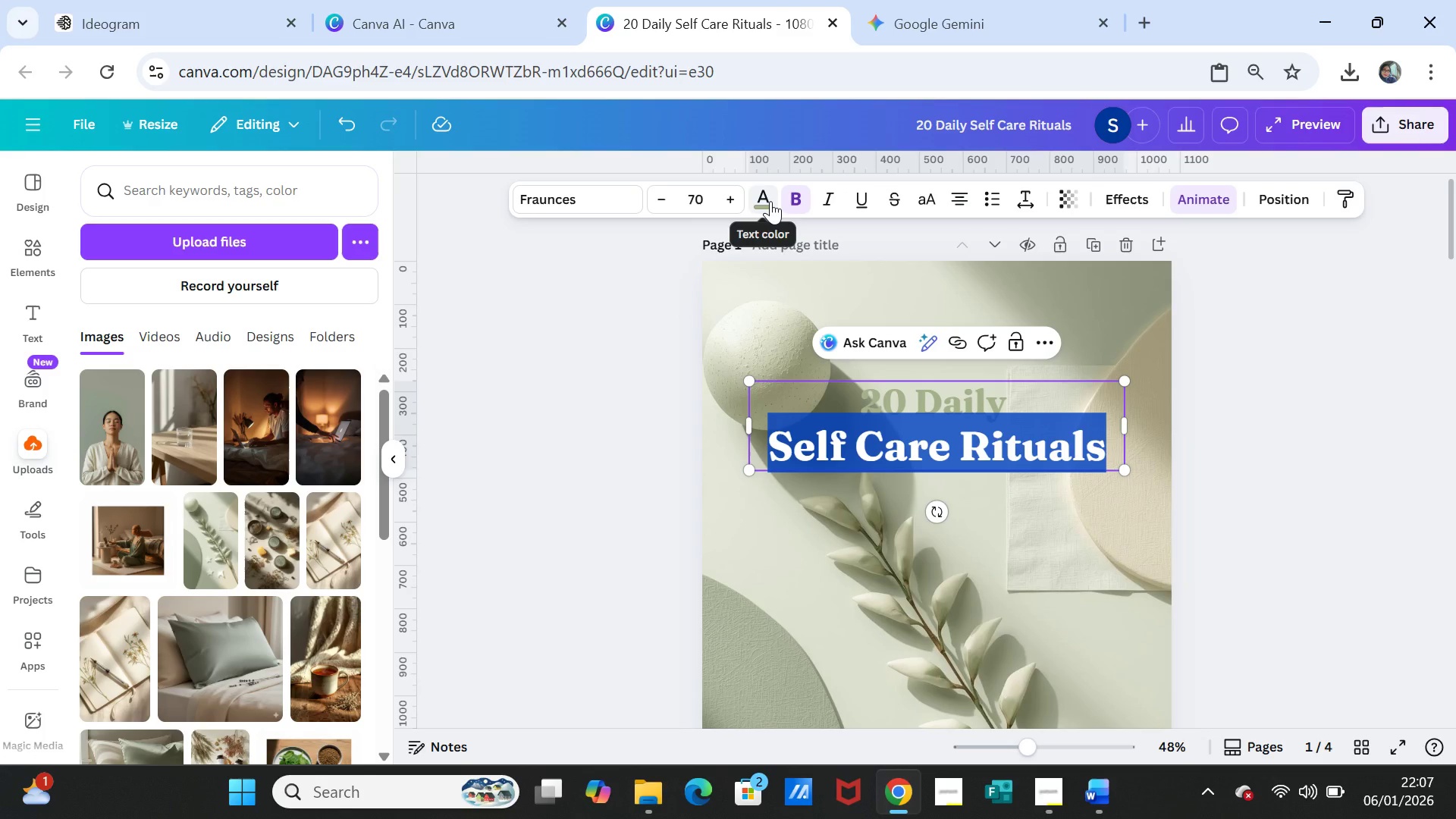 
left_click([770, 201])
 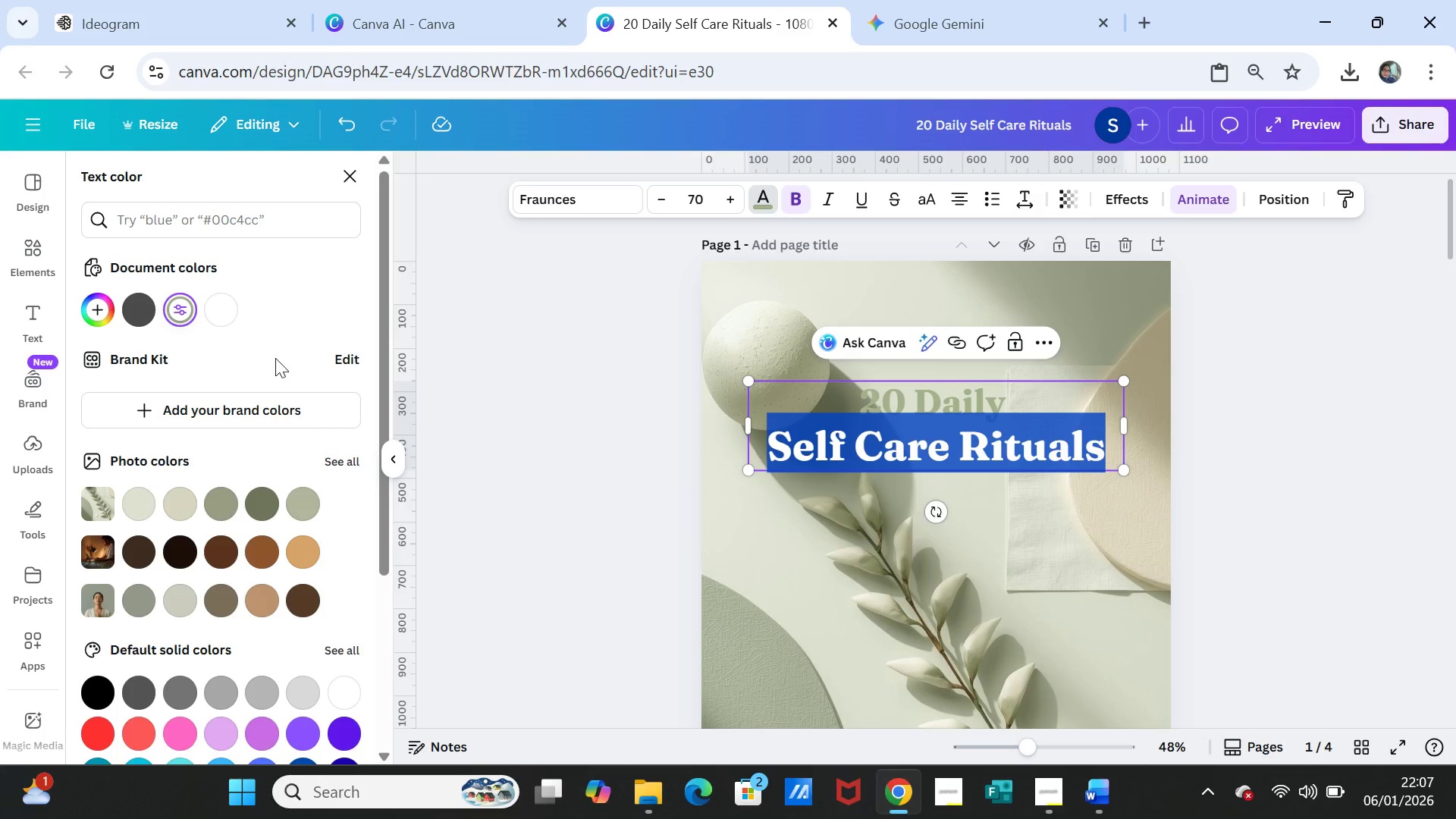 
left_click([227, 303])
 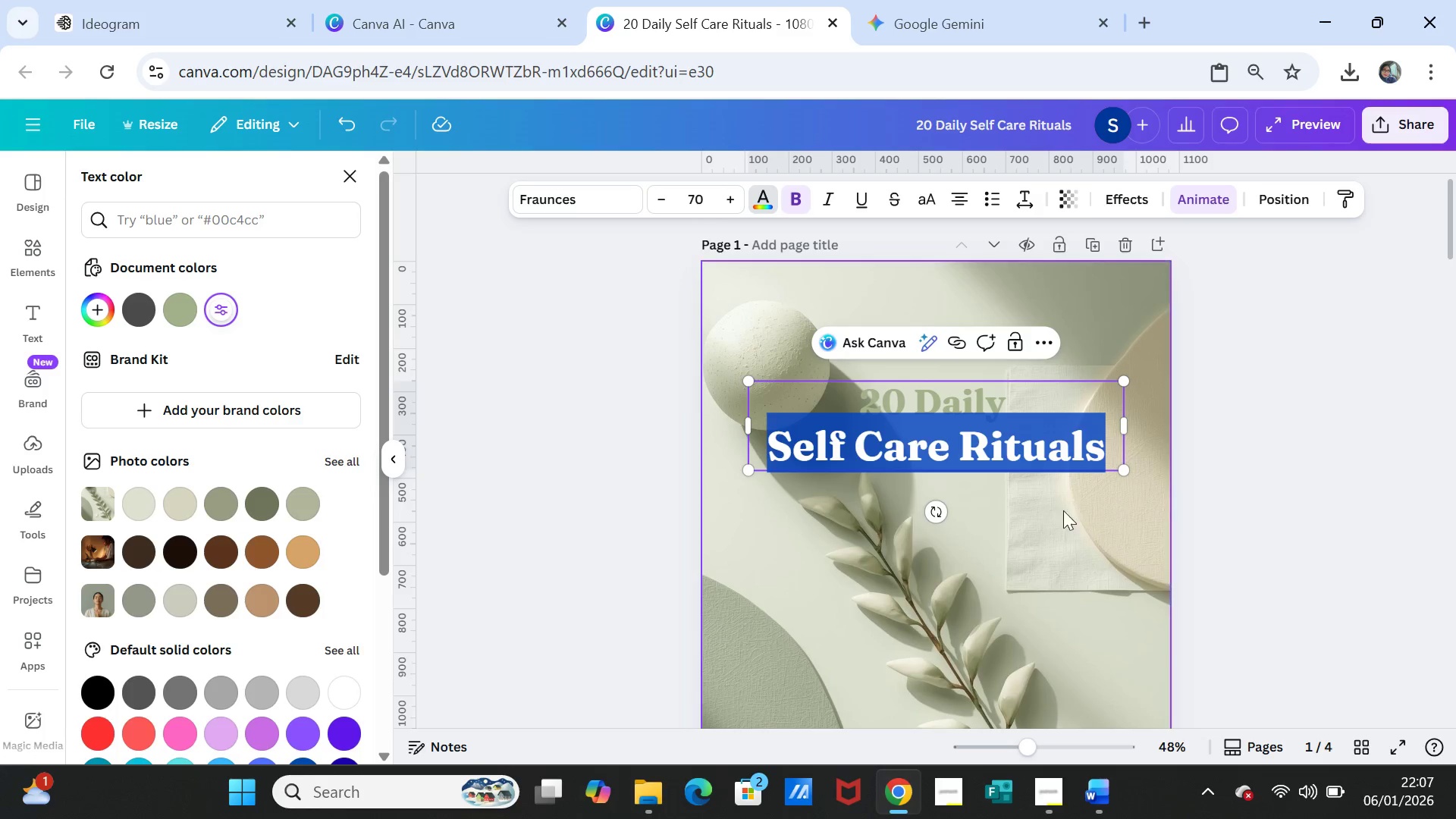 
left_click([1076, 541])
 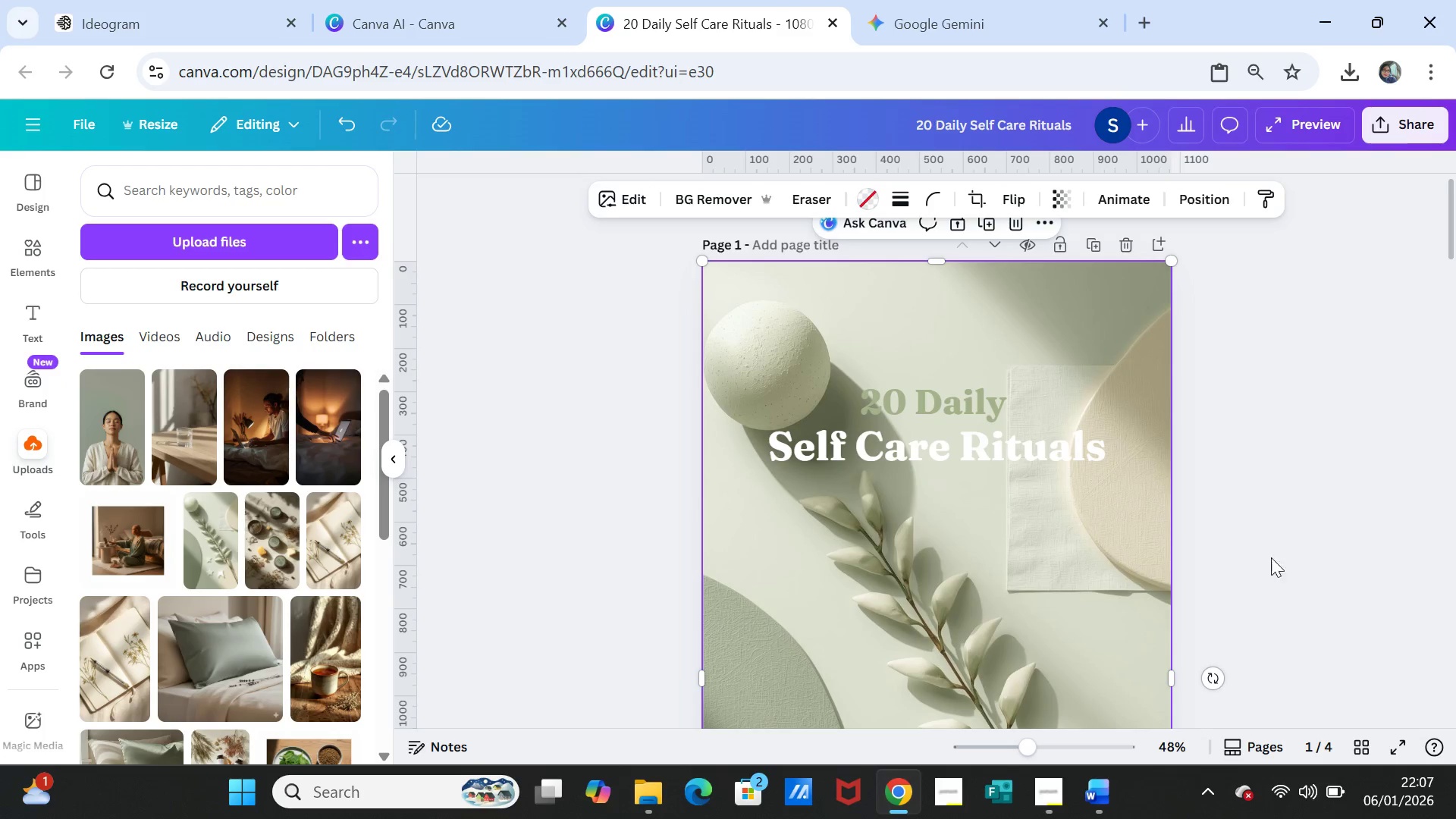 
scroll: coordinate [1122, 594], scroll_direction: down, amount: 27.0
 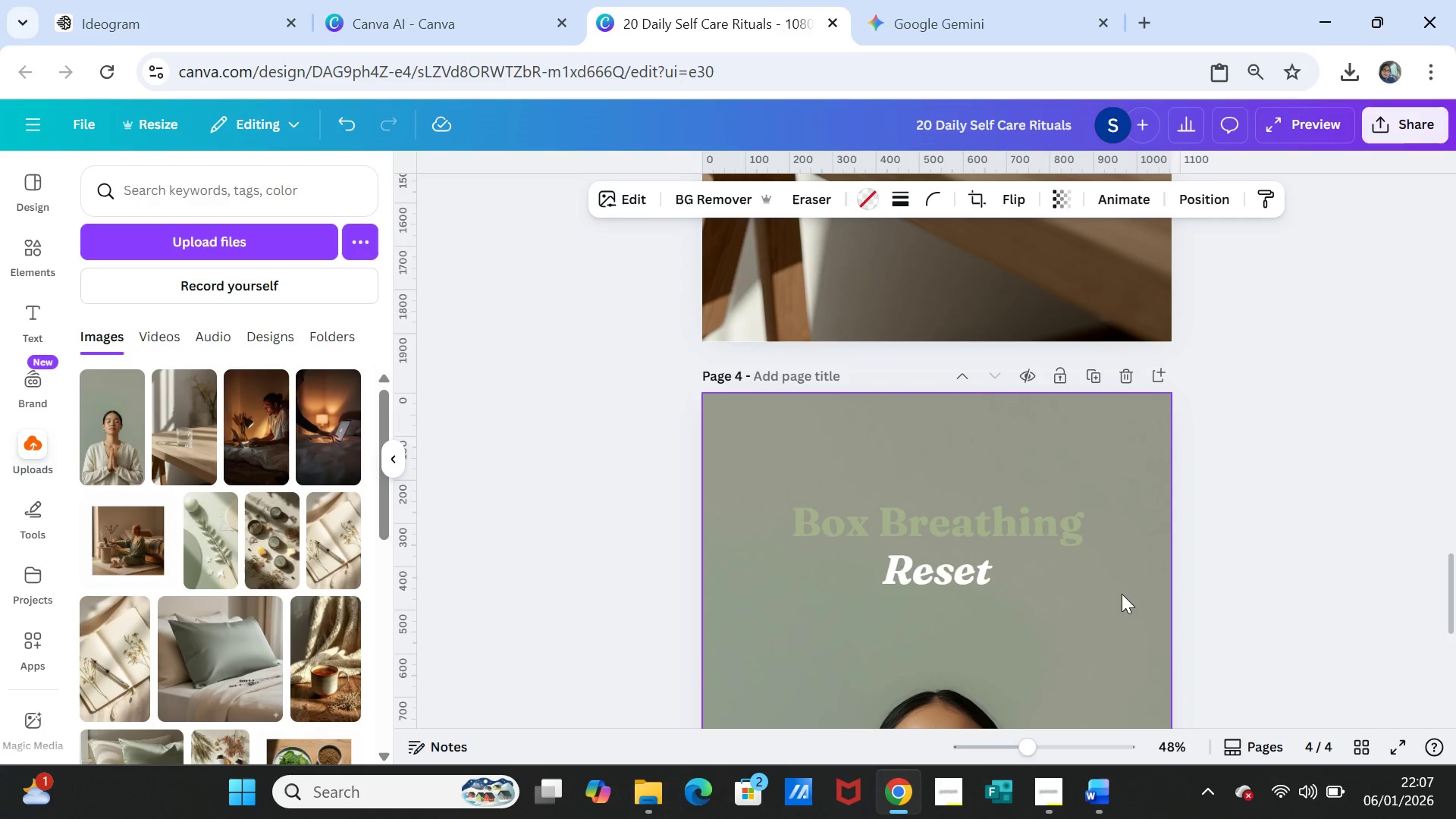 
scroll: coordinate [1122, 594], scroll_direction: up, amount: 1.0
 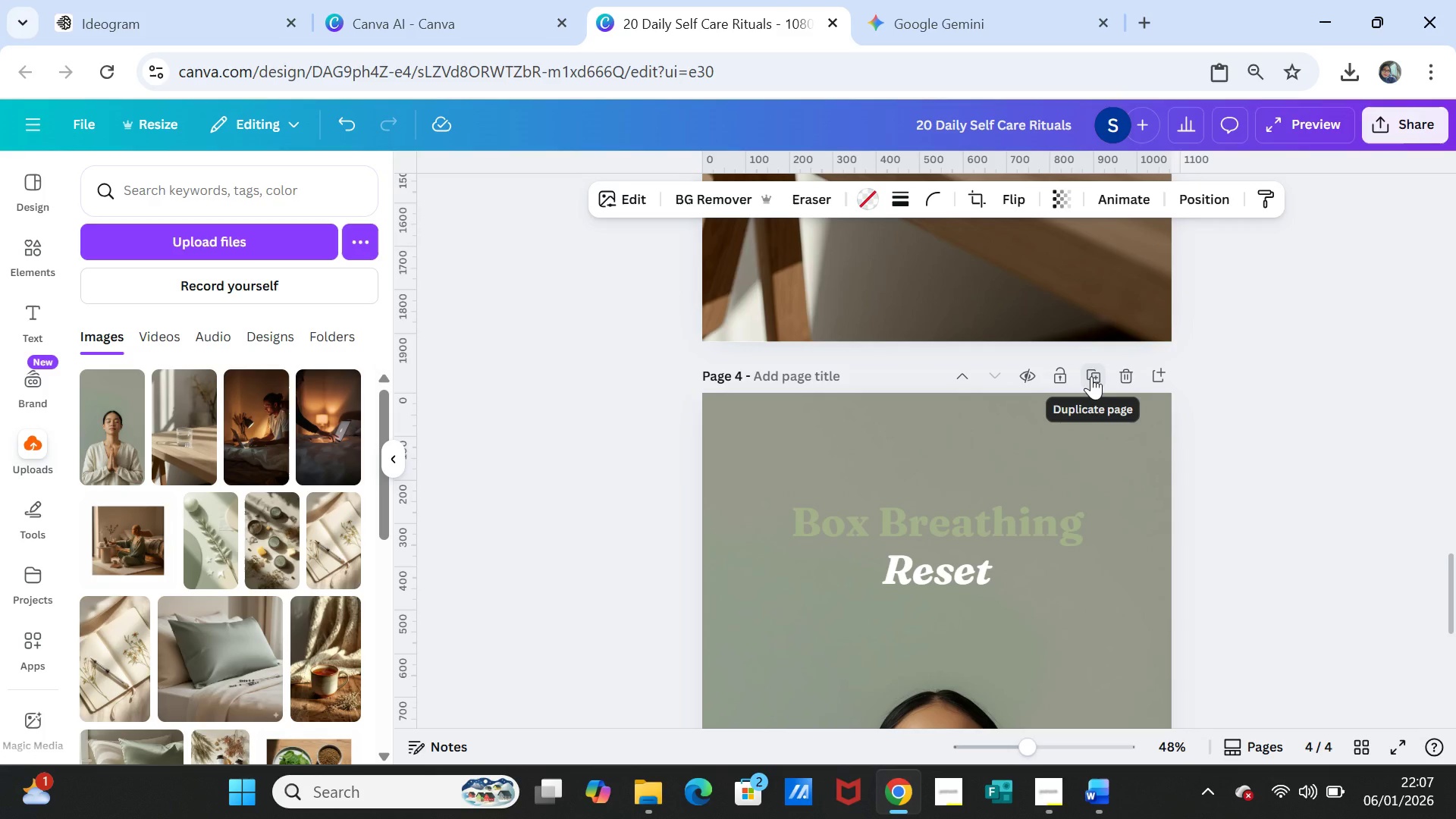 
left_click([1091, 376])
 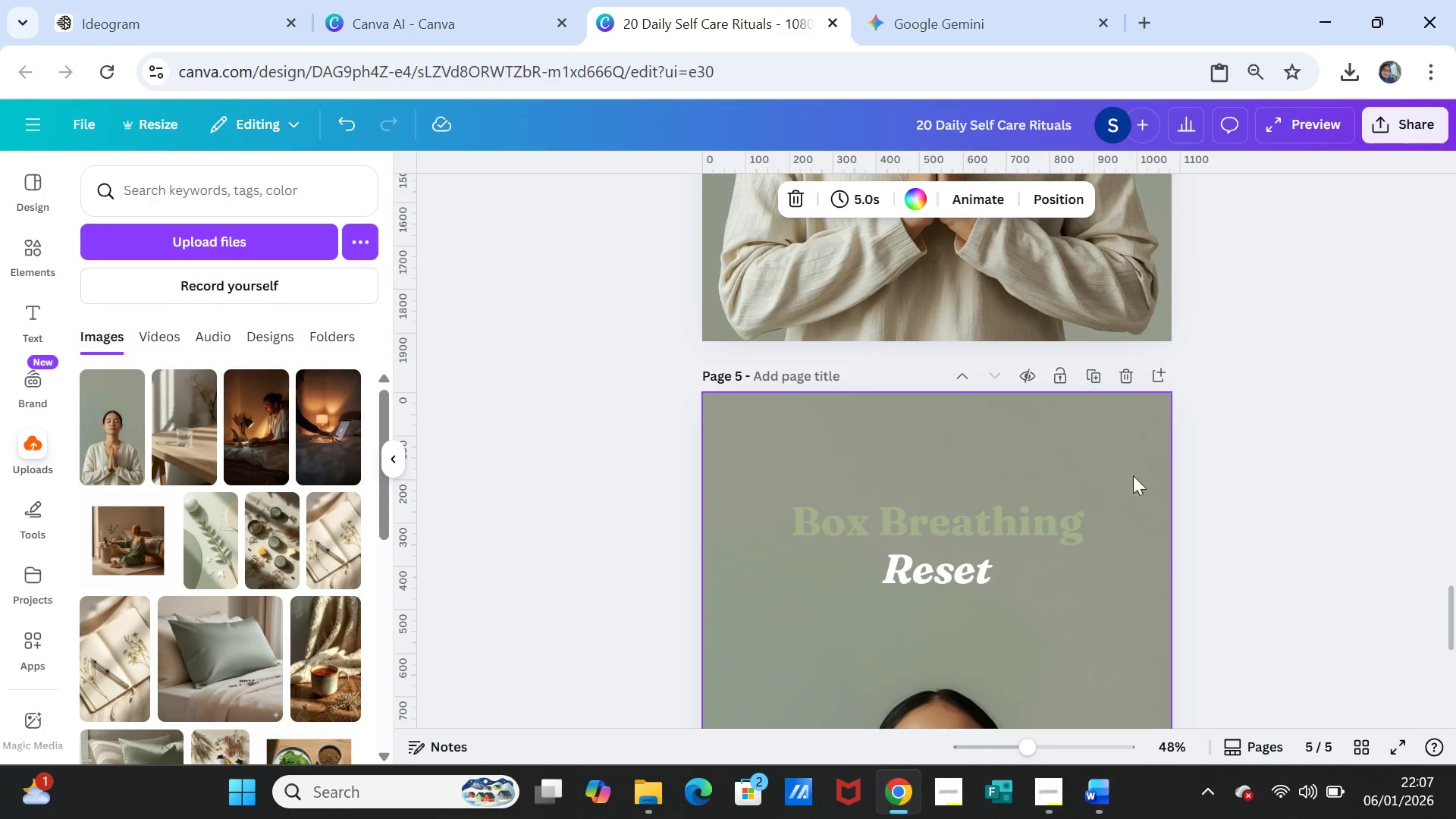 
scroll: coordinate [1142, 560], scroll_direction: up, amount: 3.0
 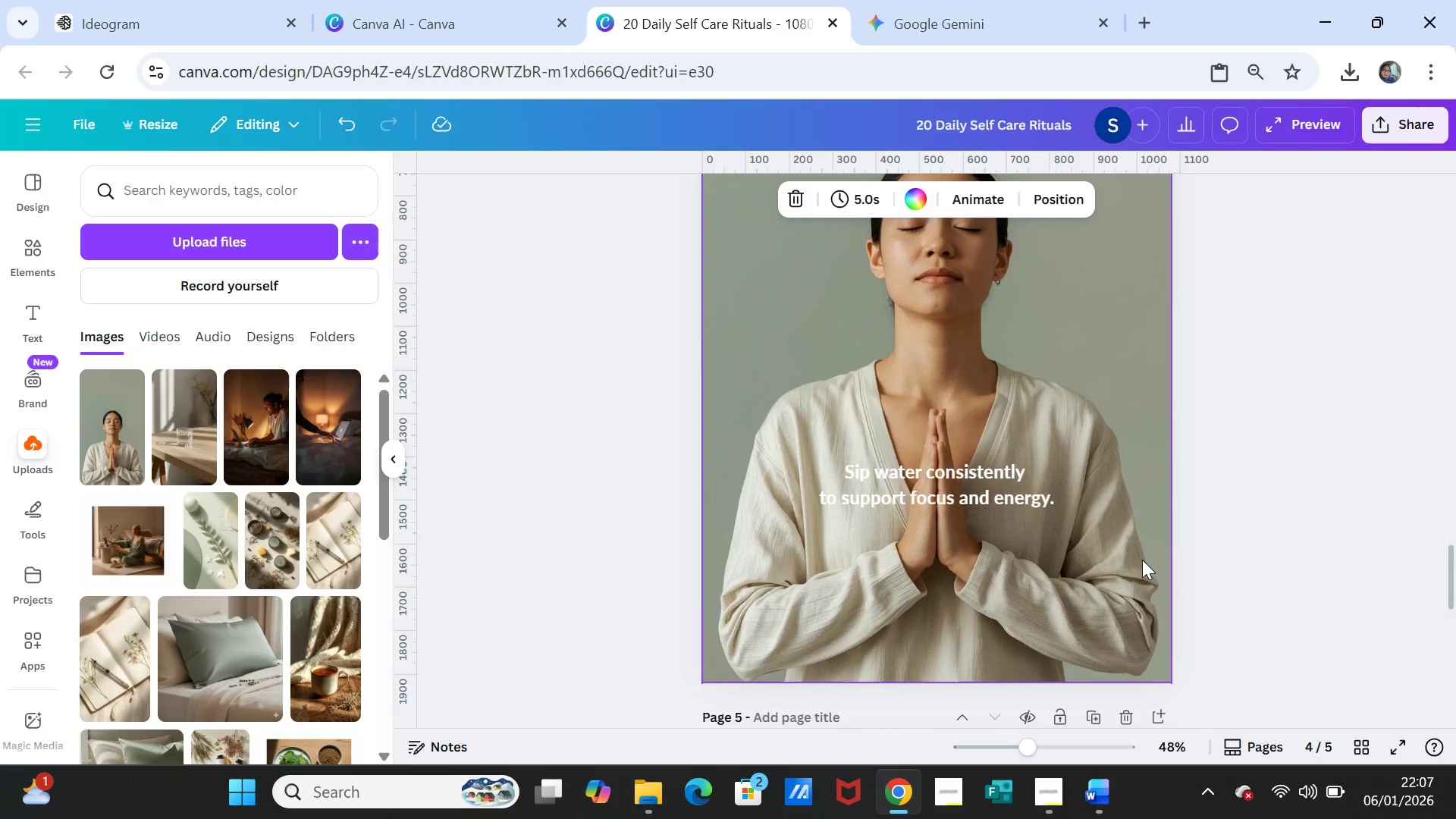 
scroll: coordinate [1142, 560], scroll_direction: down, amount: 4.0
 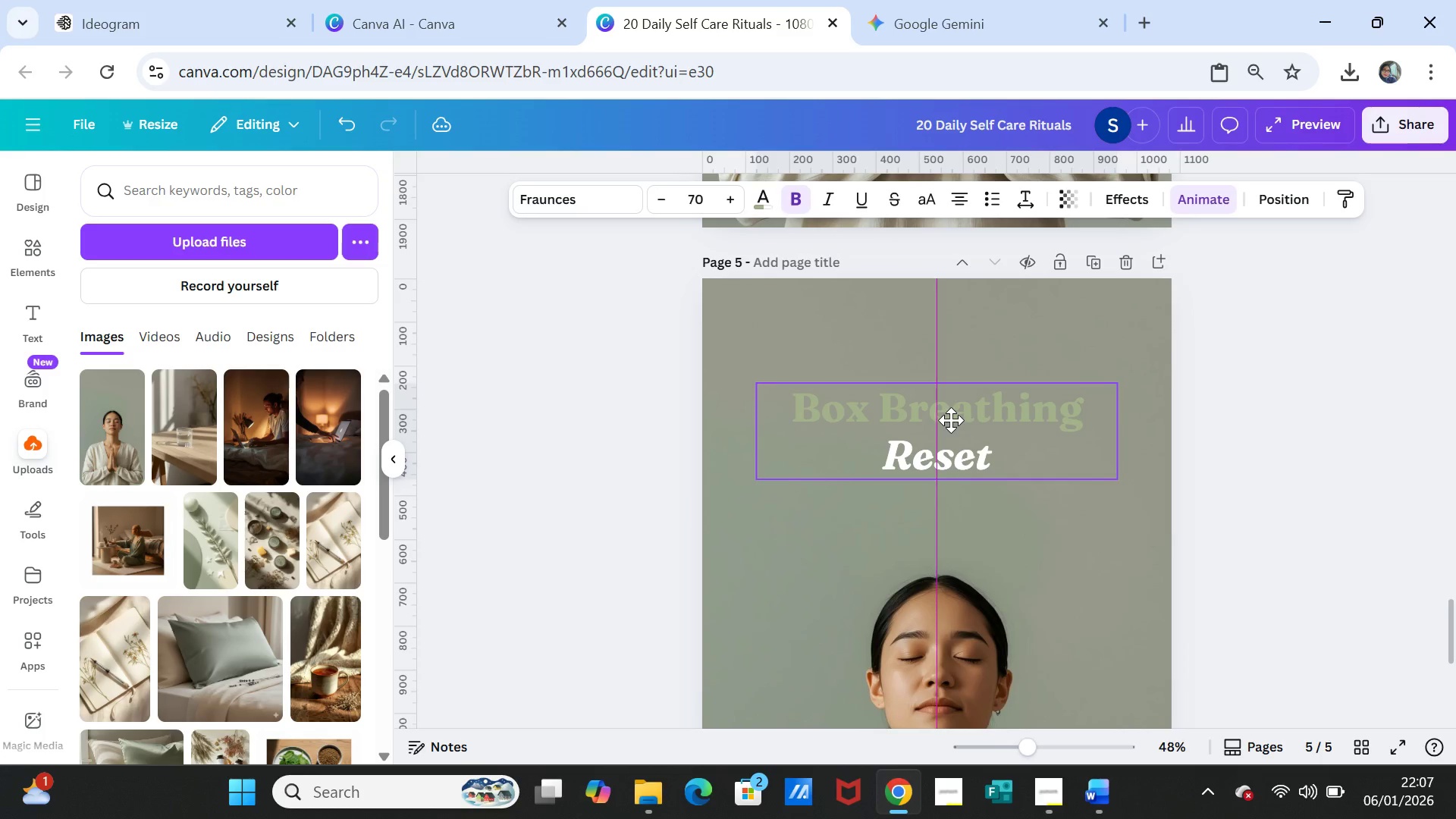 
left_click([1238, 488])
 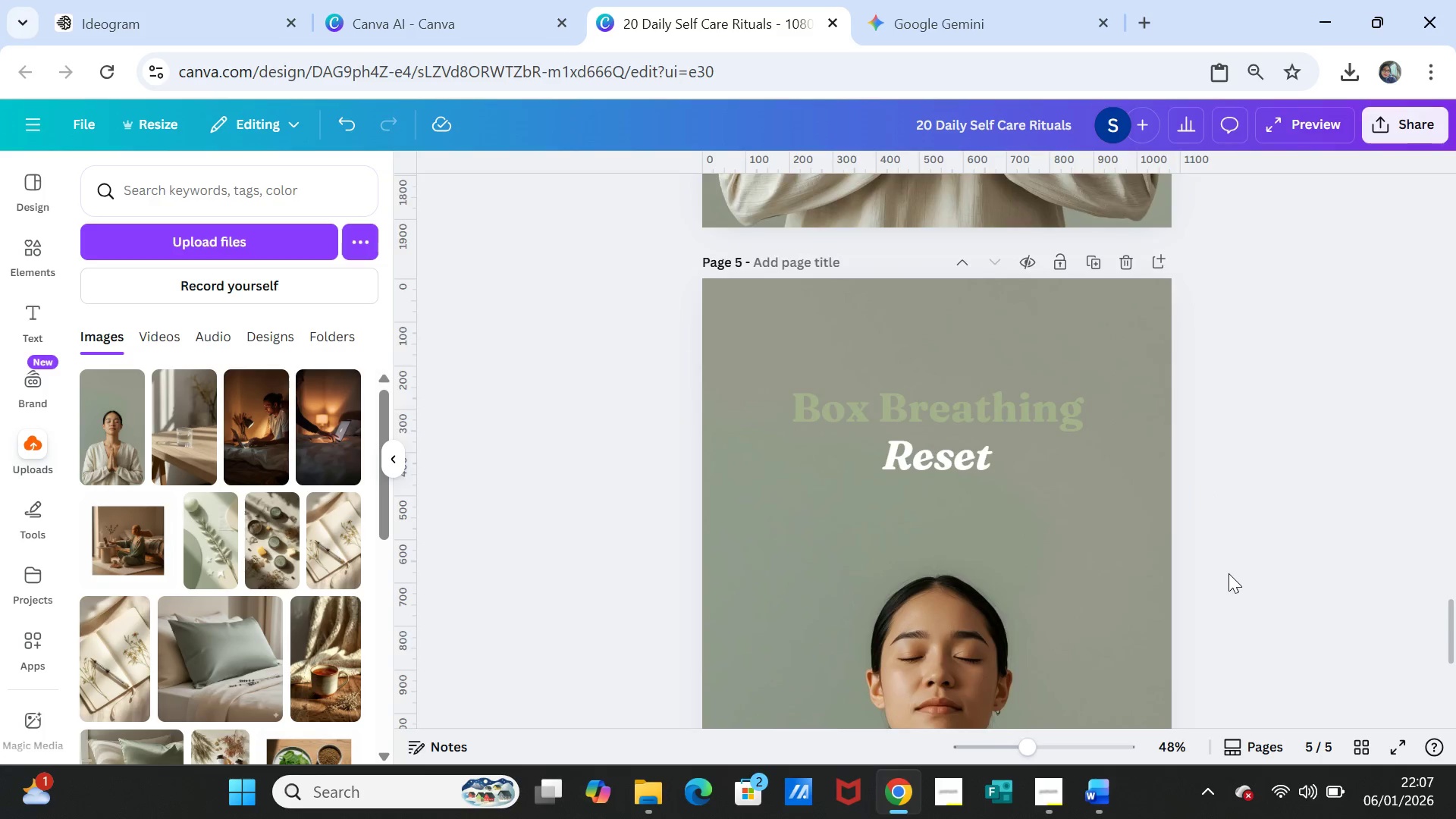 
scroll: coordinate [1228, 574], scroll_direction: down, amount: 2.0
 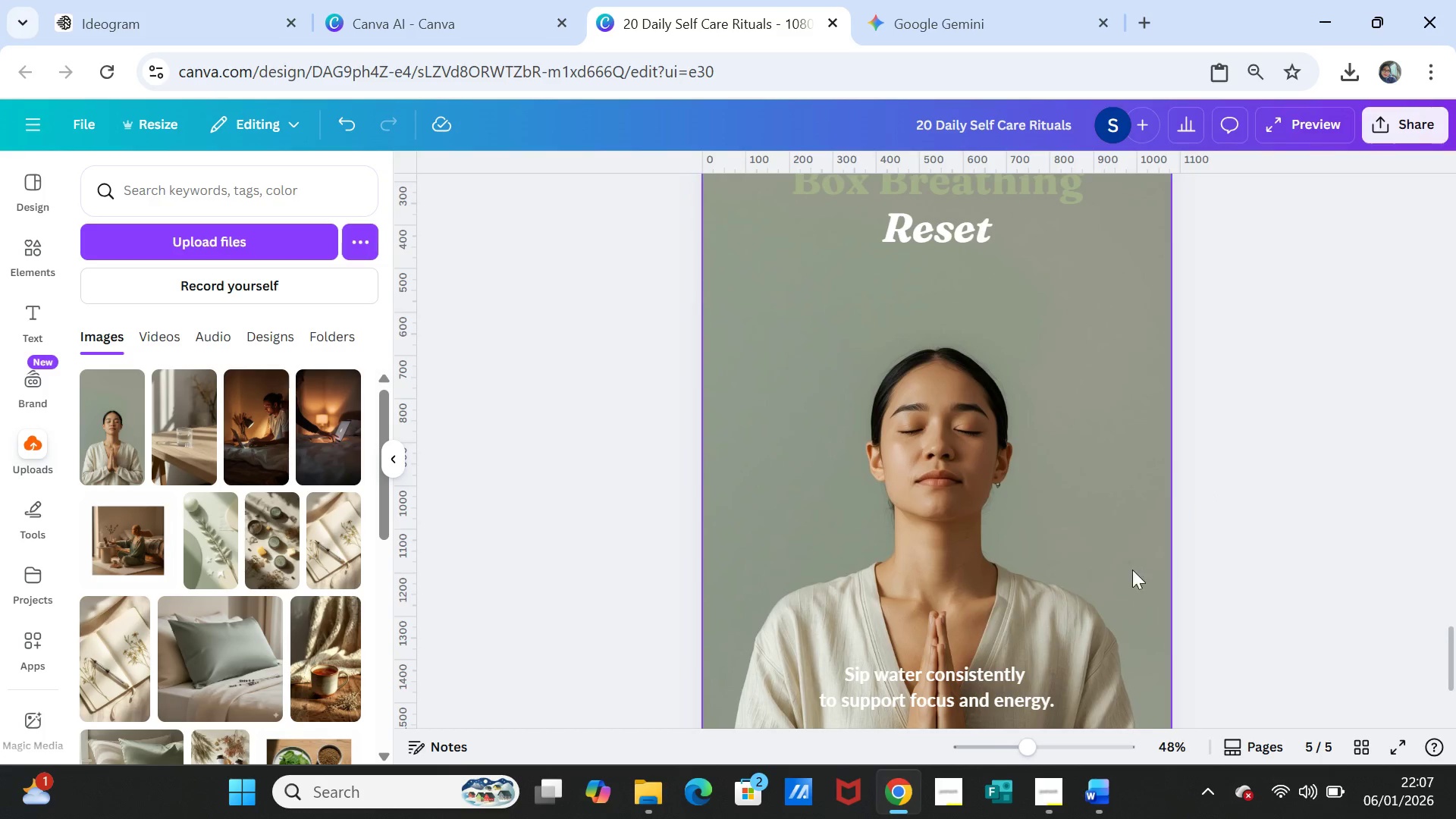 
left_click([1122, 571])
 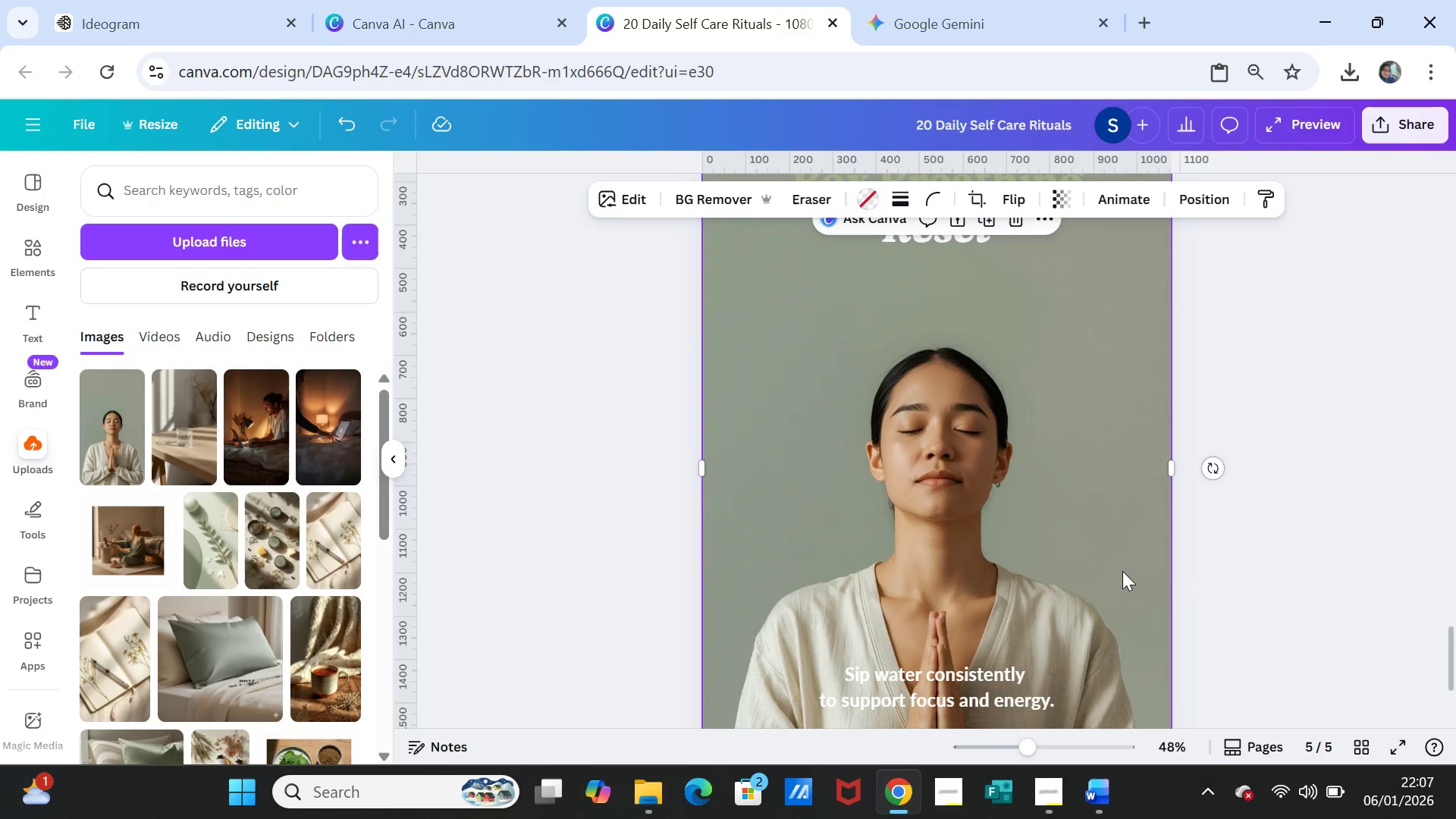 
scroll: coordinate [1124, 573], scroll_direction: up, amount: 7.0
 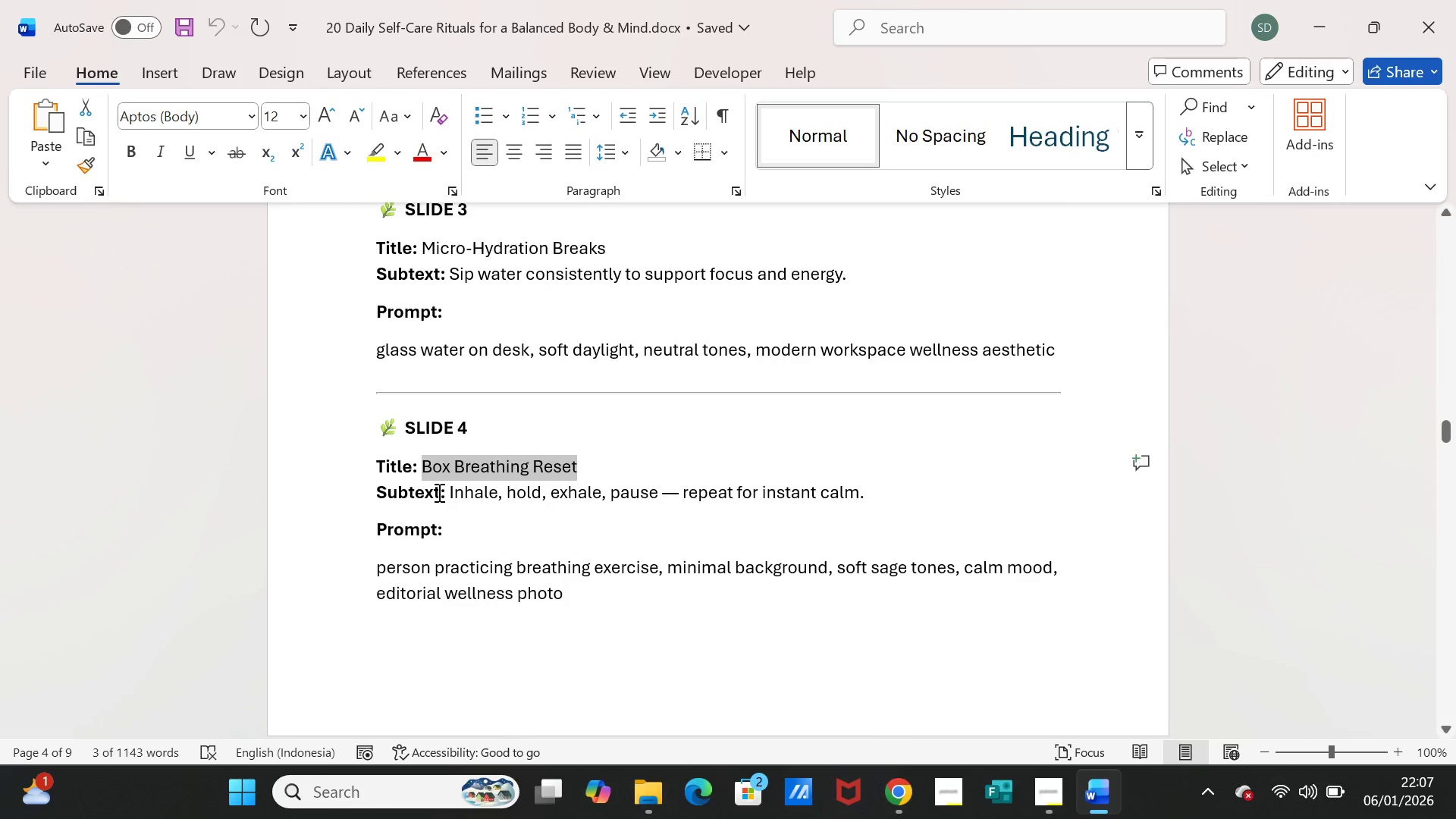 
left_click_drag(start_coordinate=[446, 492], to_coordinate=[865, 493])
 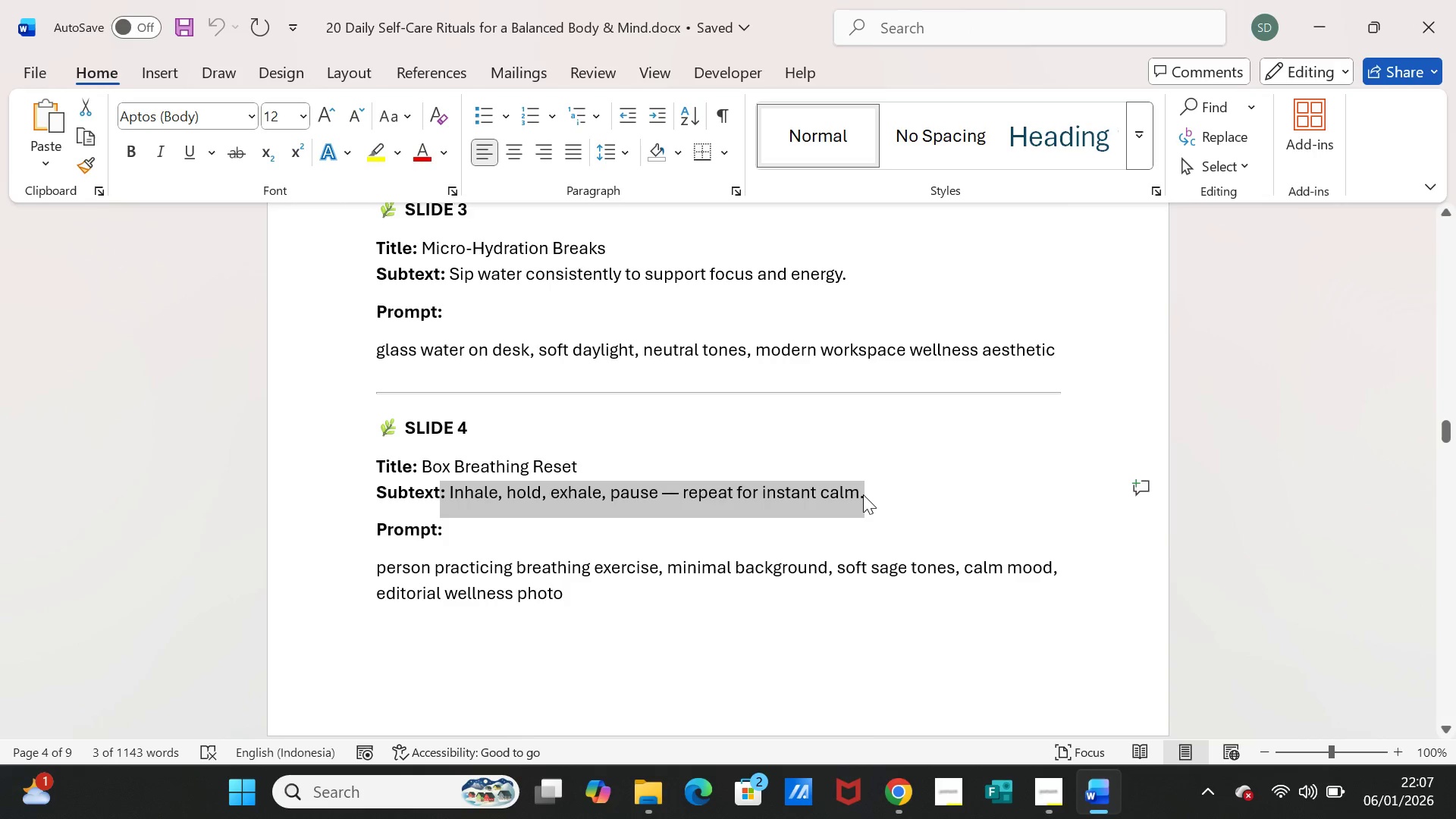 
key(Control+C)
 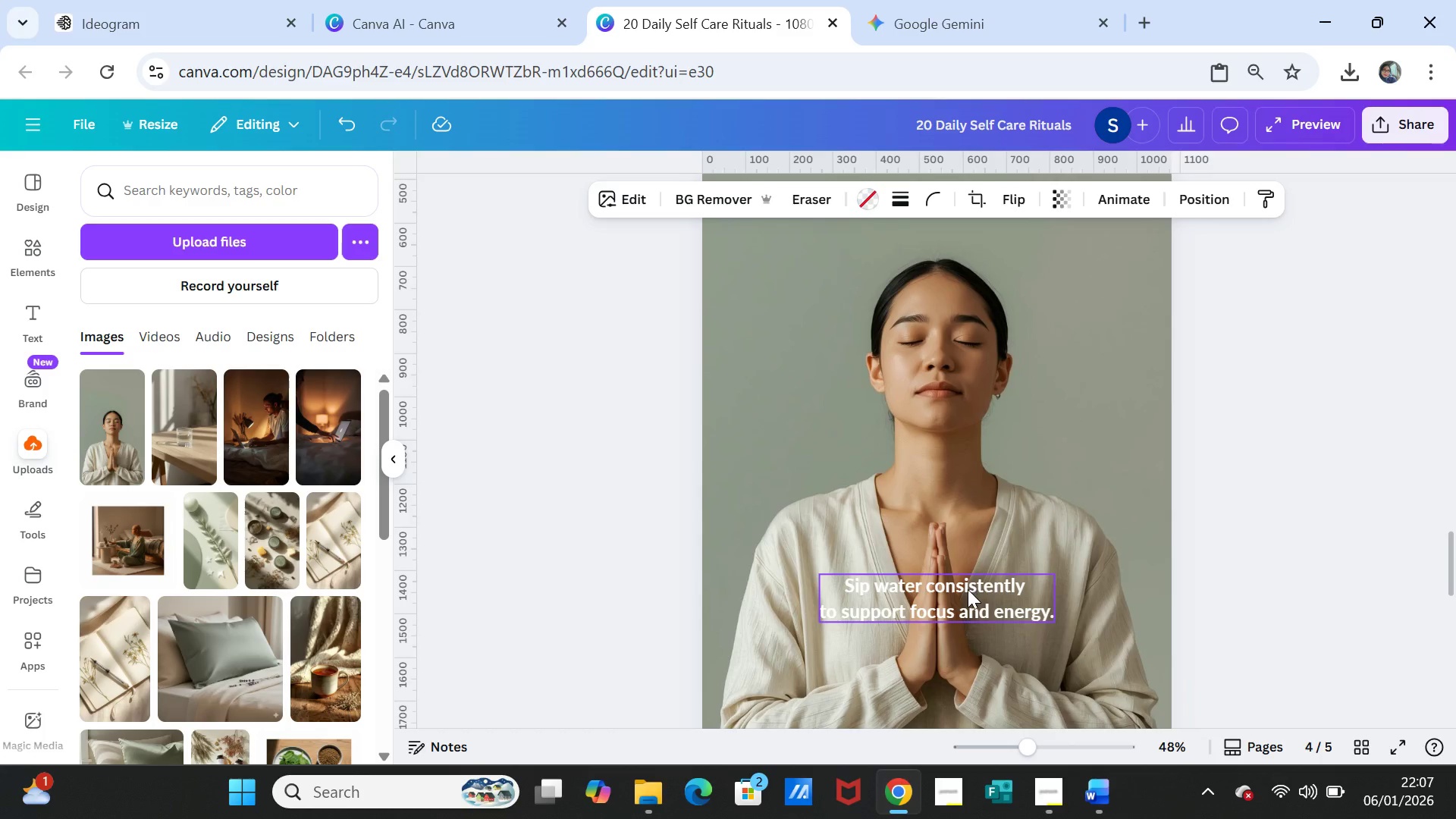 
double_click([968, 589])
 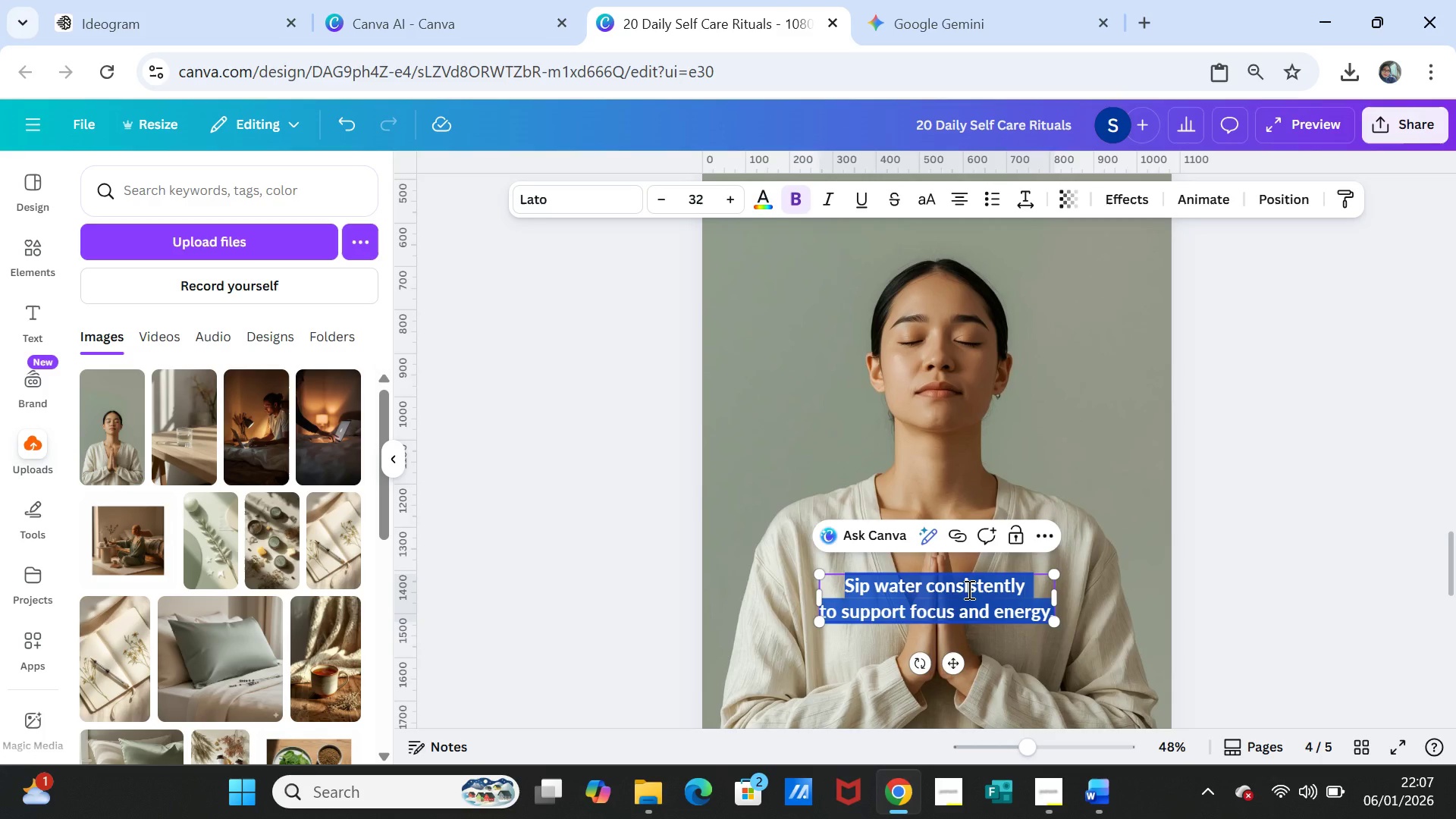 
key(Control+V)
 